 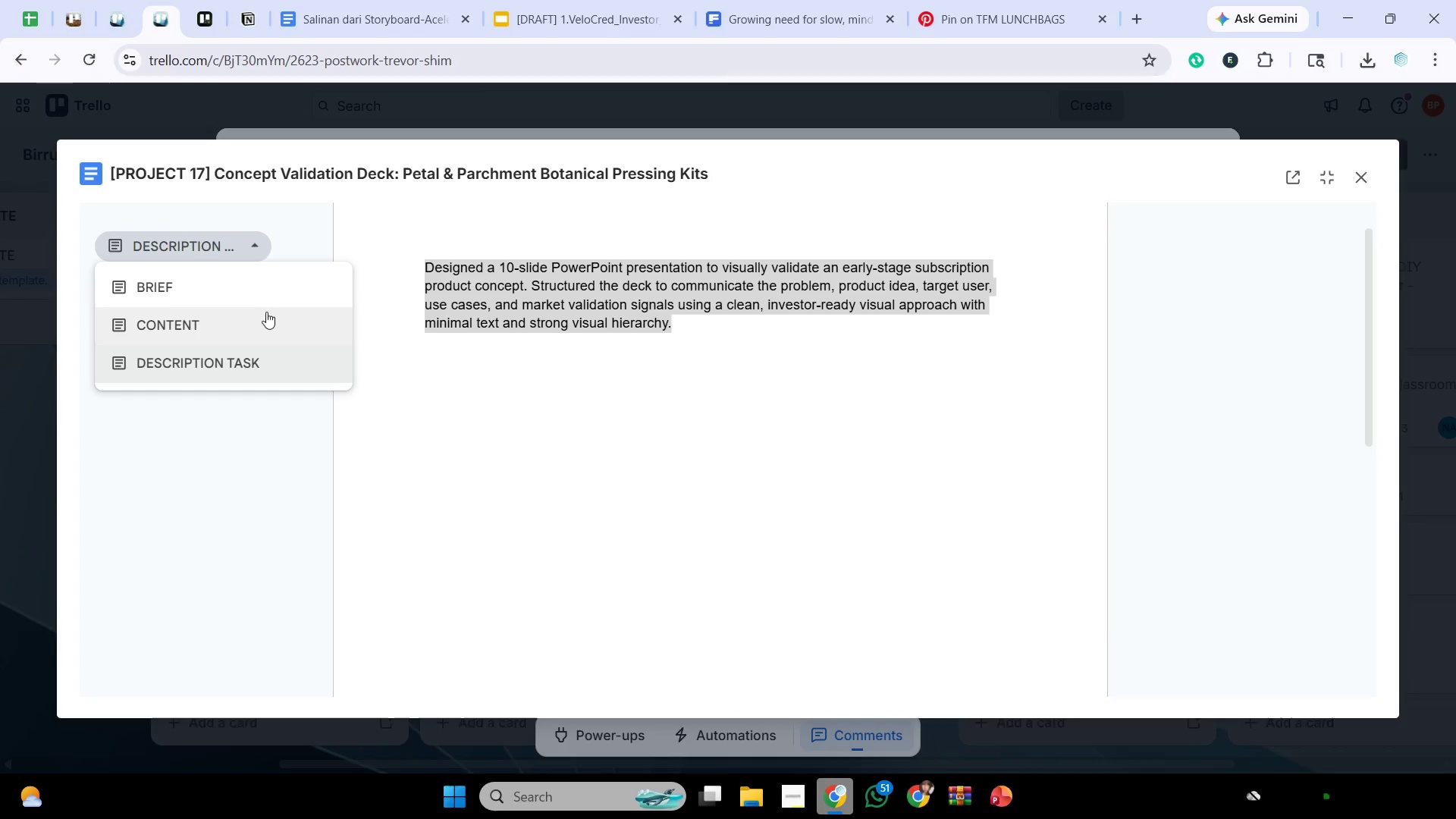 
left_click([258, 340])
 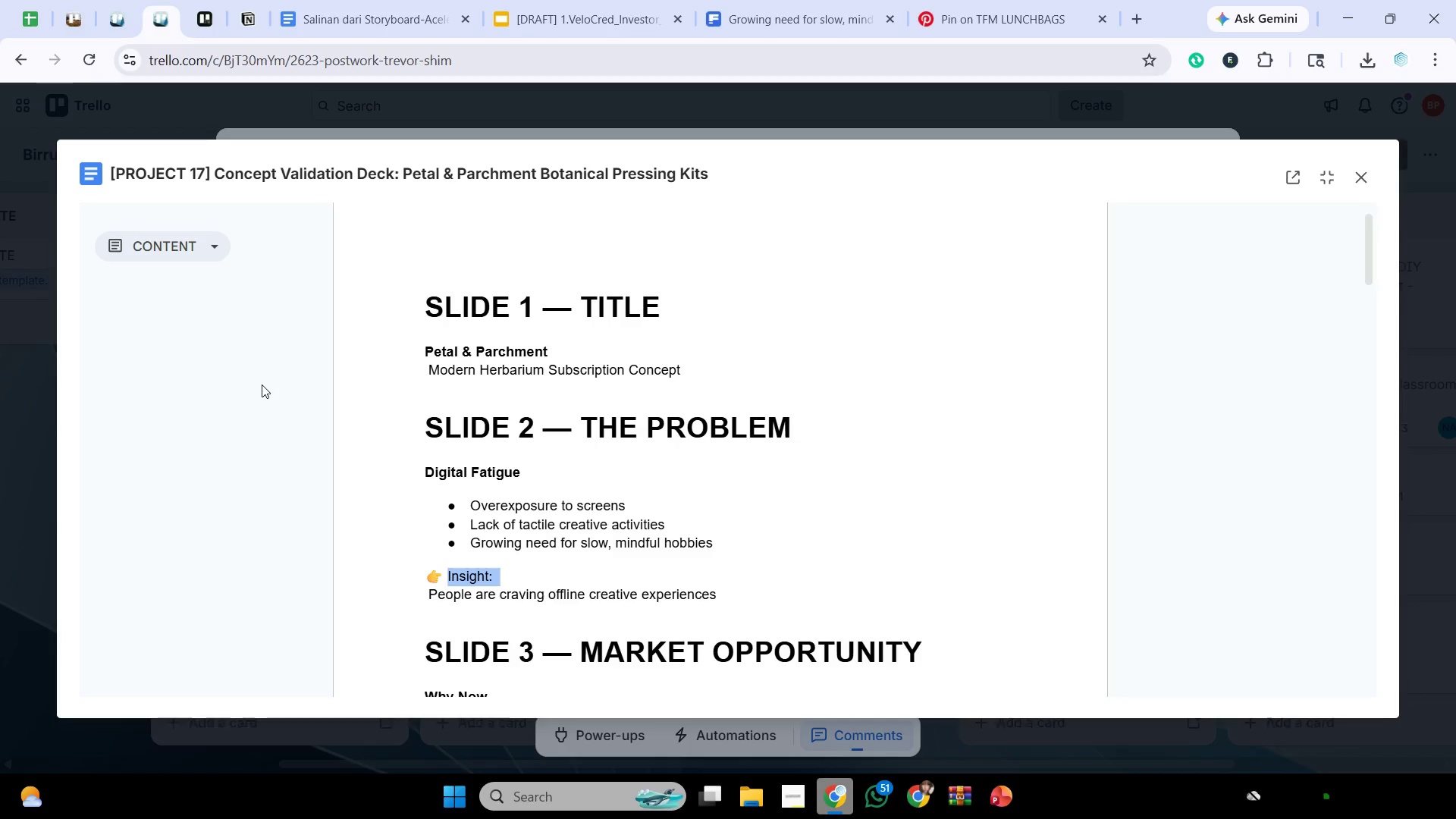 
wait(12.86)
 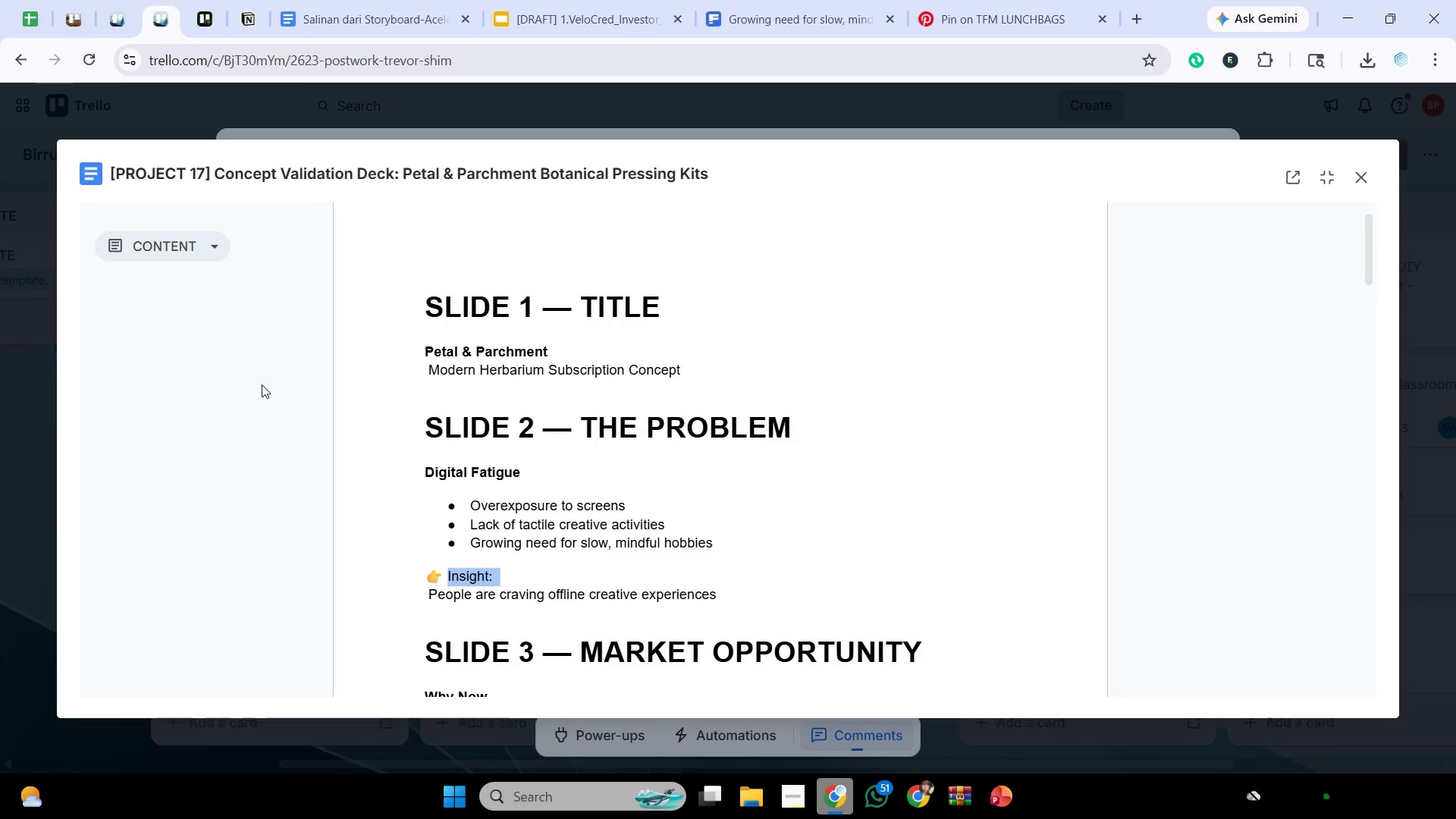 
scroll: coordinate [597, 532], scroll_direction: down, amount: 3.0
 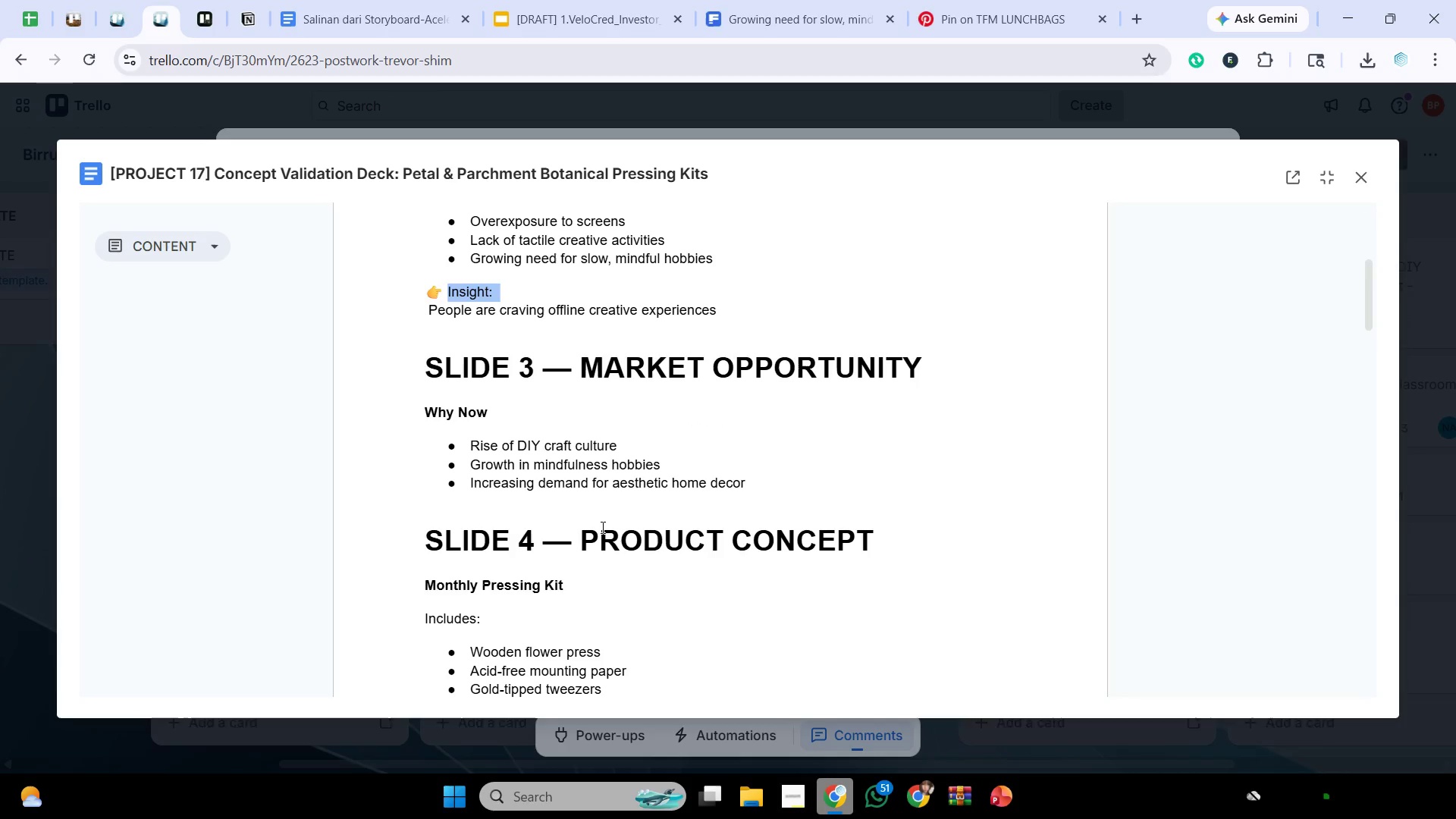 
scroll: coordinate [602, 526], scroll_direction: up, amount: 3.0
 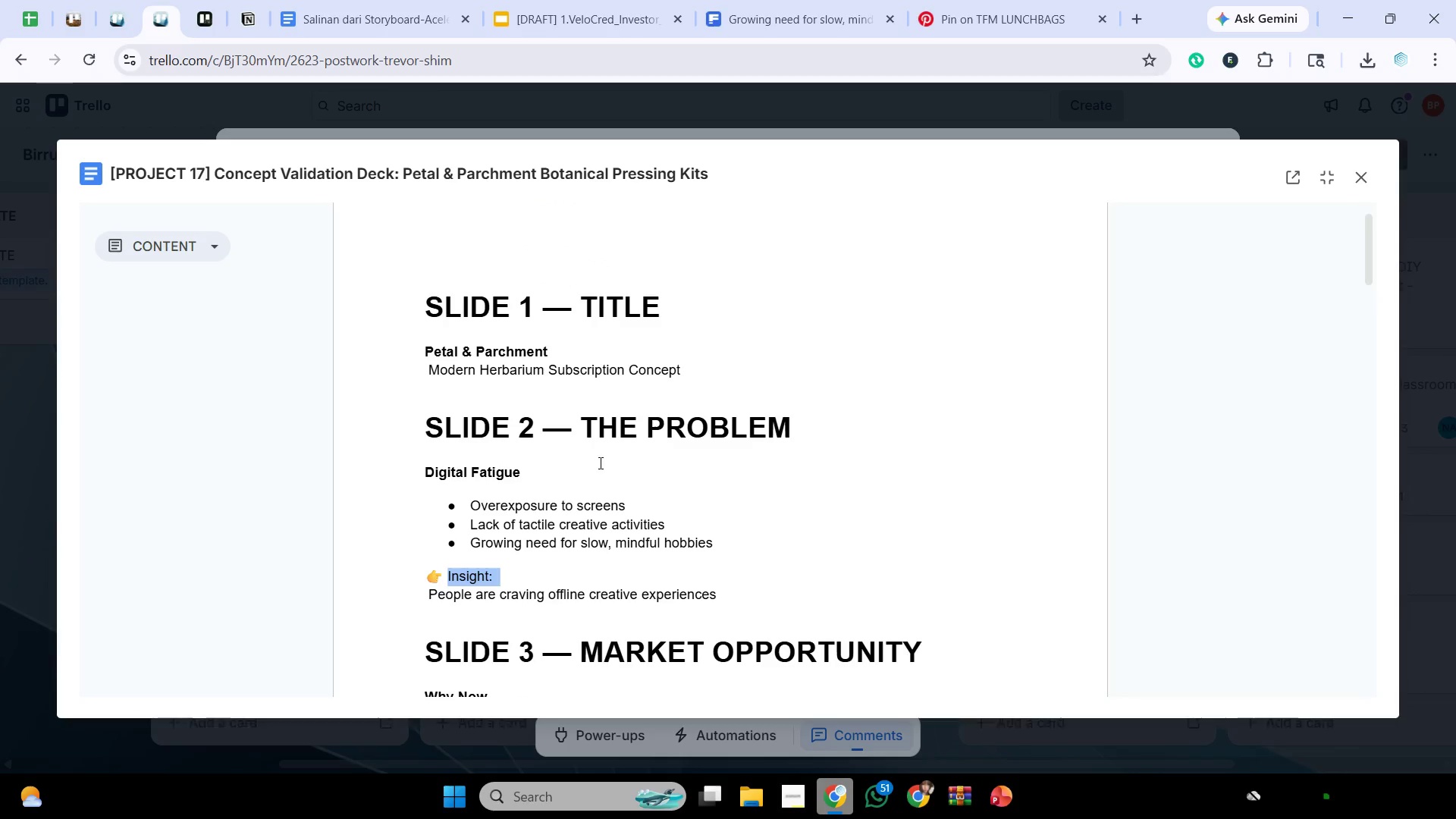 
left_click_drag(start_coordinate=[593, 453], to_coordinate=[444, 471])
 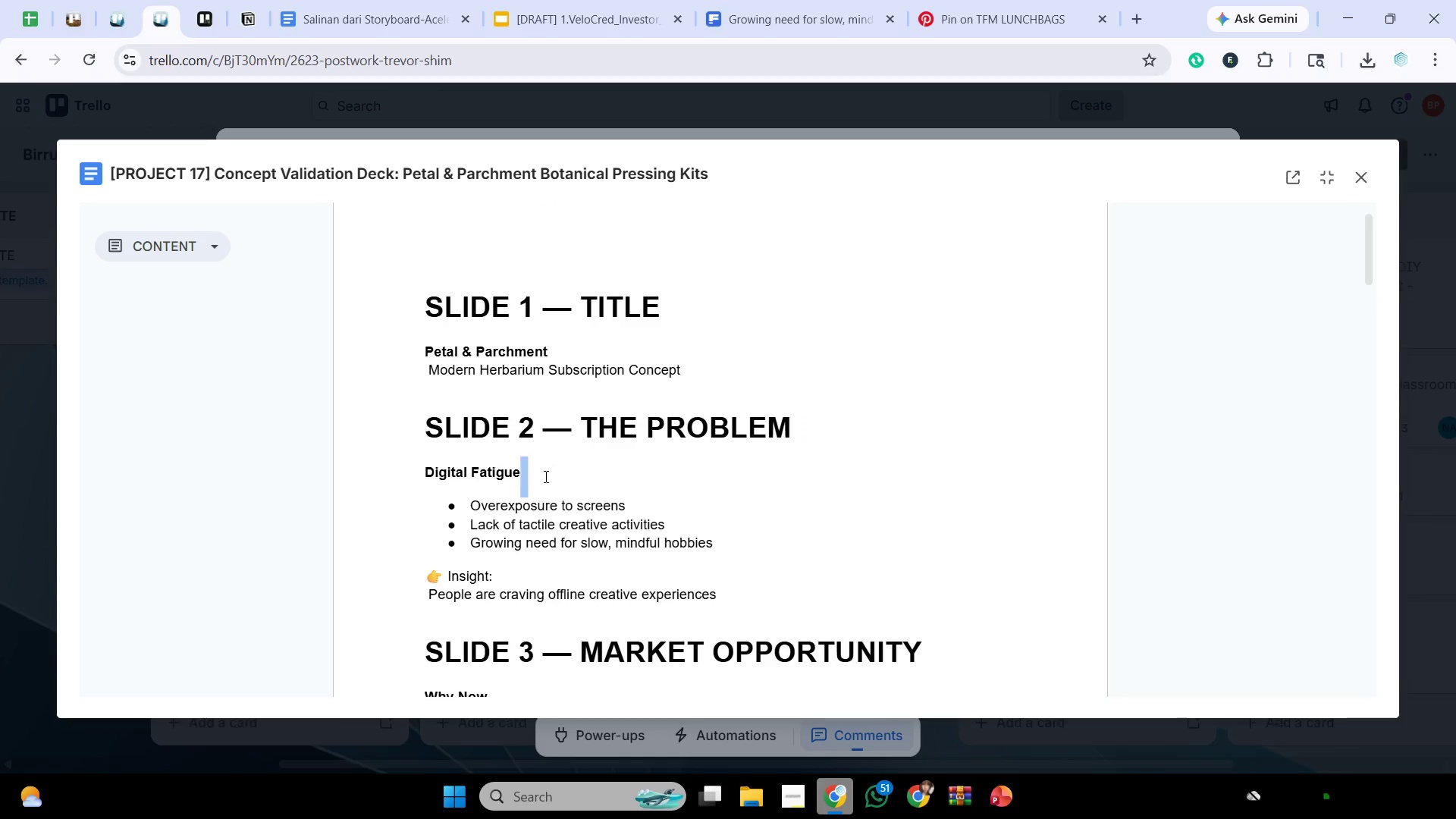 
left_click_drag(start_coordinate=[544, 476], to_coordinate=[416, 478])
 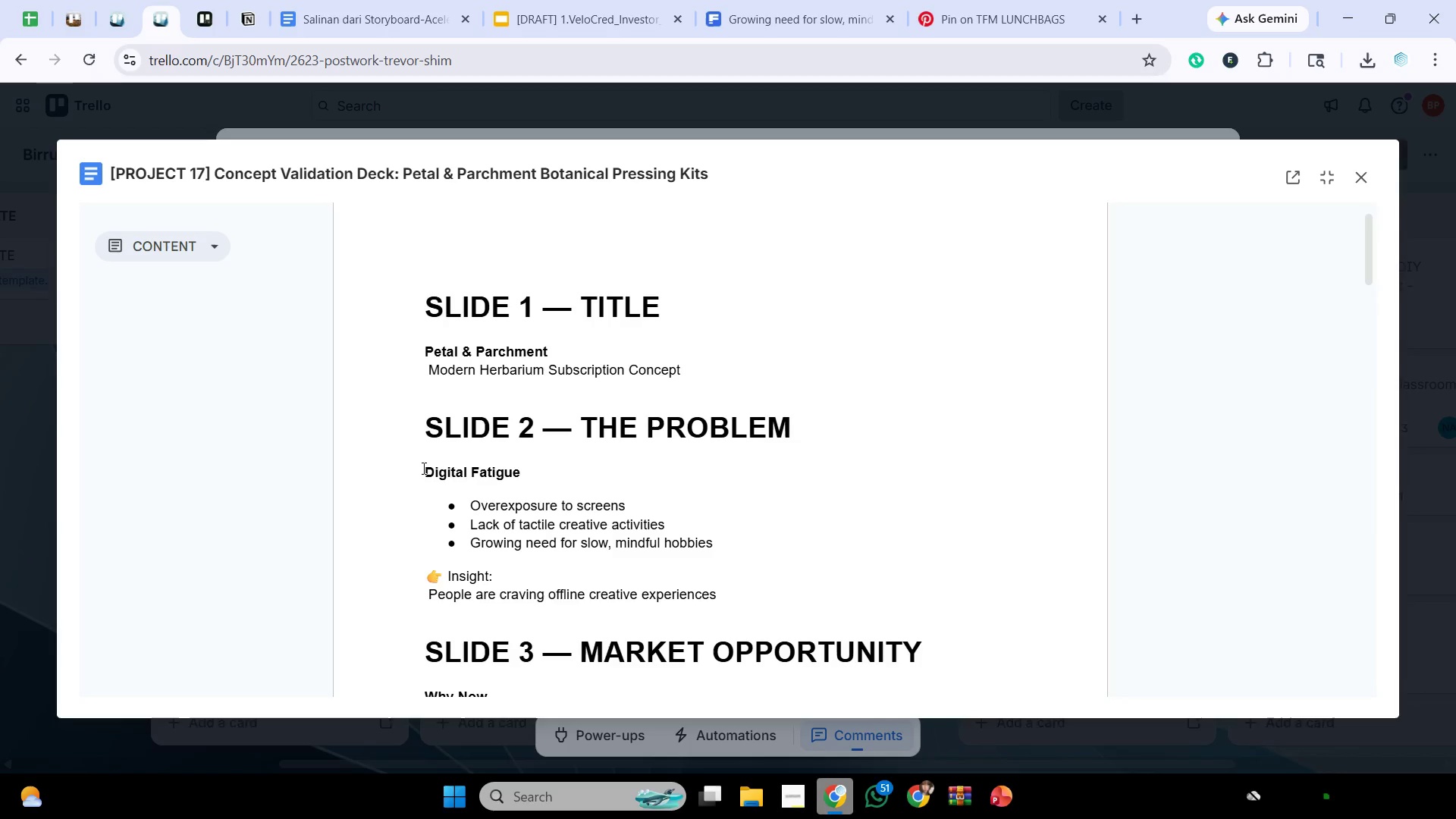 
left_click_drag(start_coordinate=[421, 468], to_coordinate=[542, 478])
 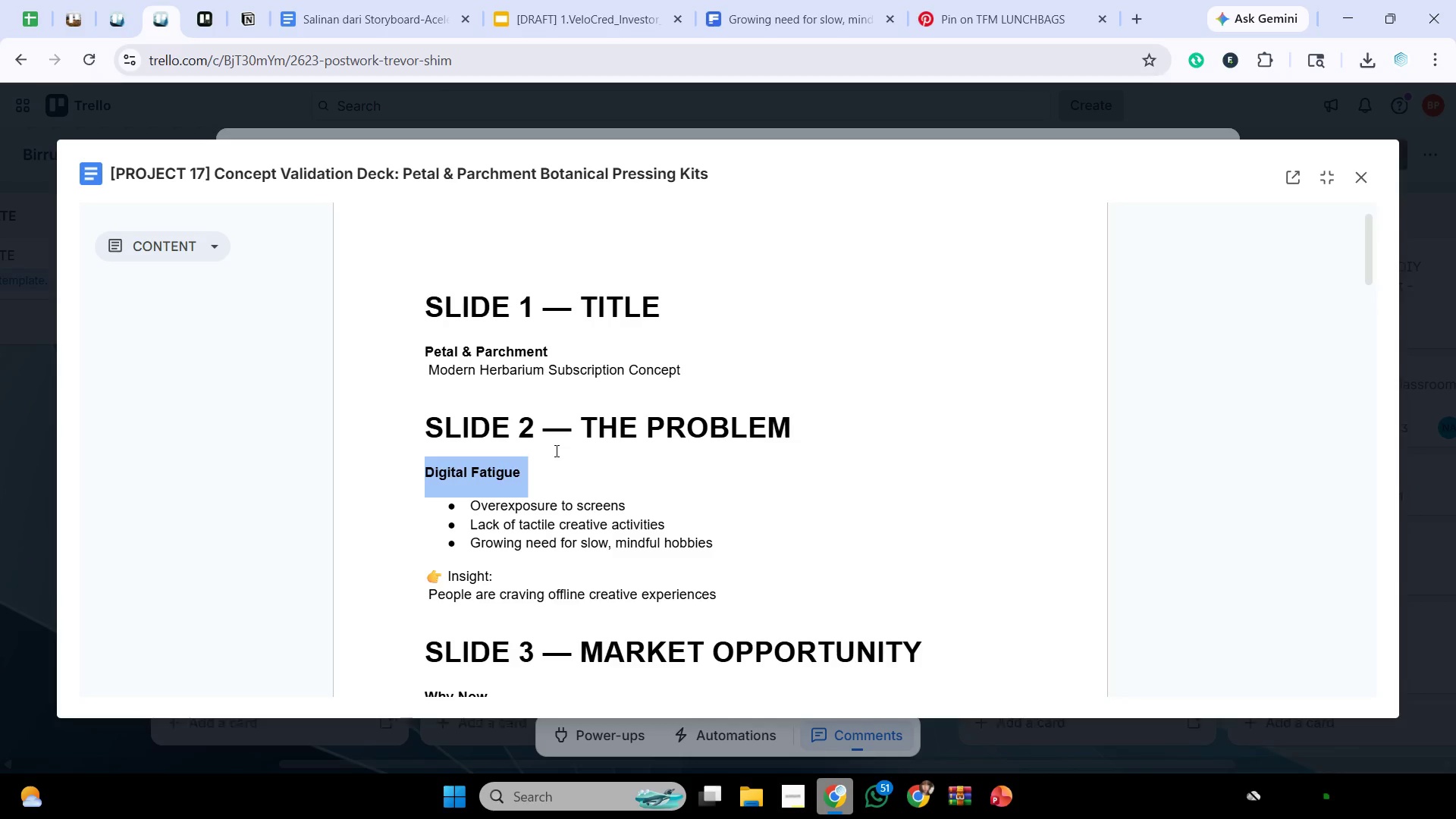 
key(Control+C)
 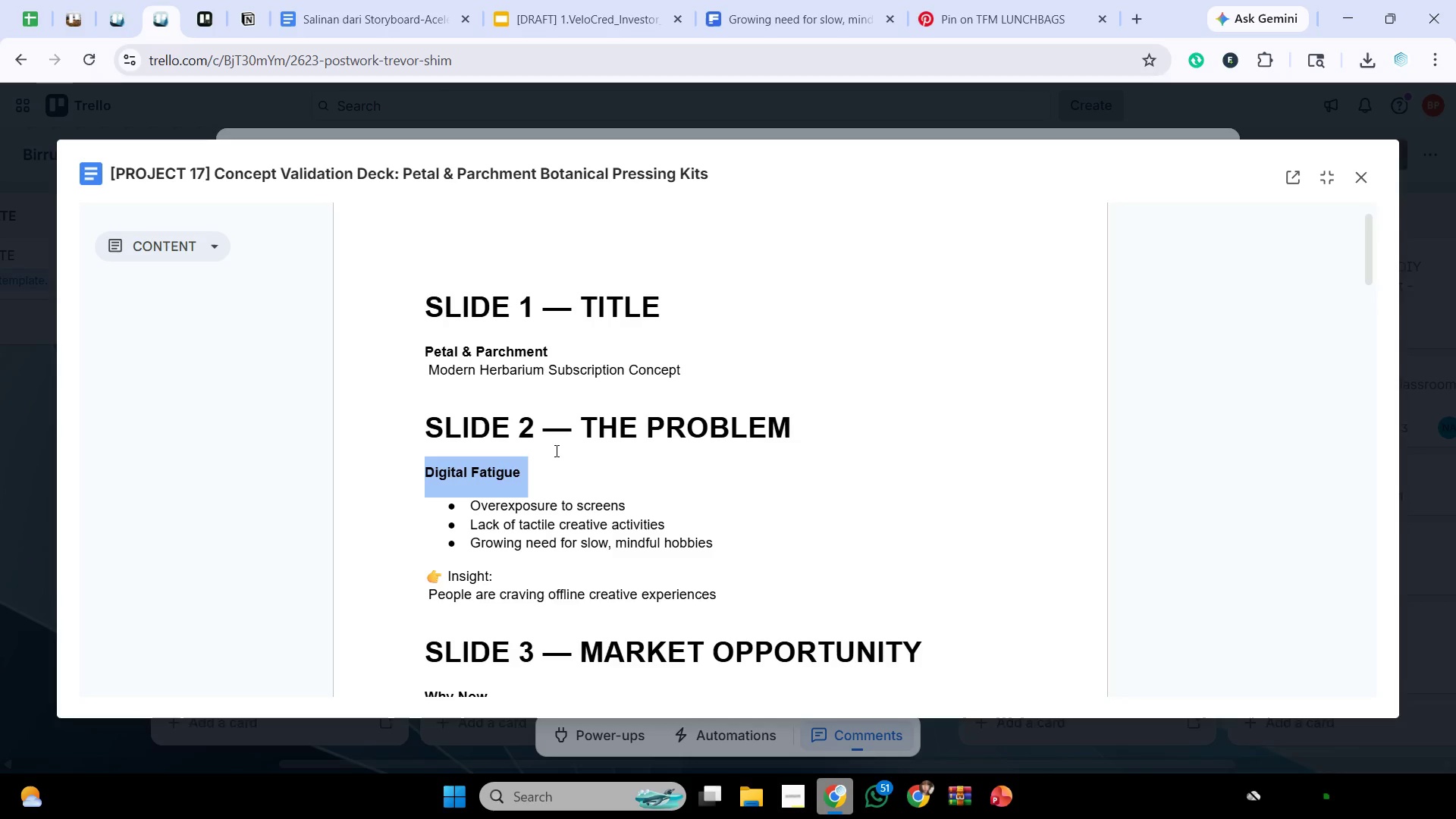 
key(Control+C)
 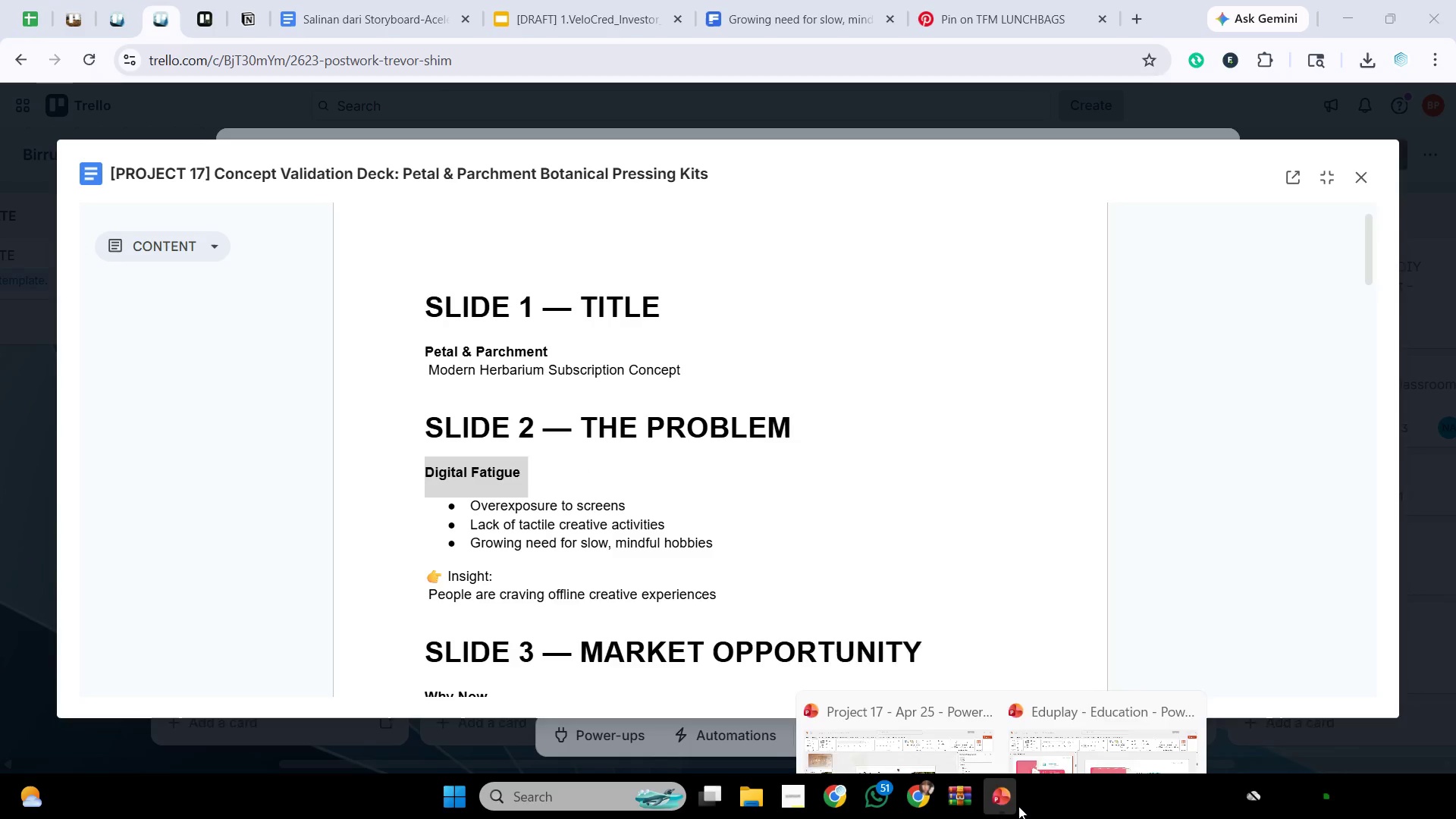 
left_click([893, 722])
 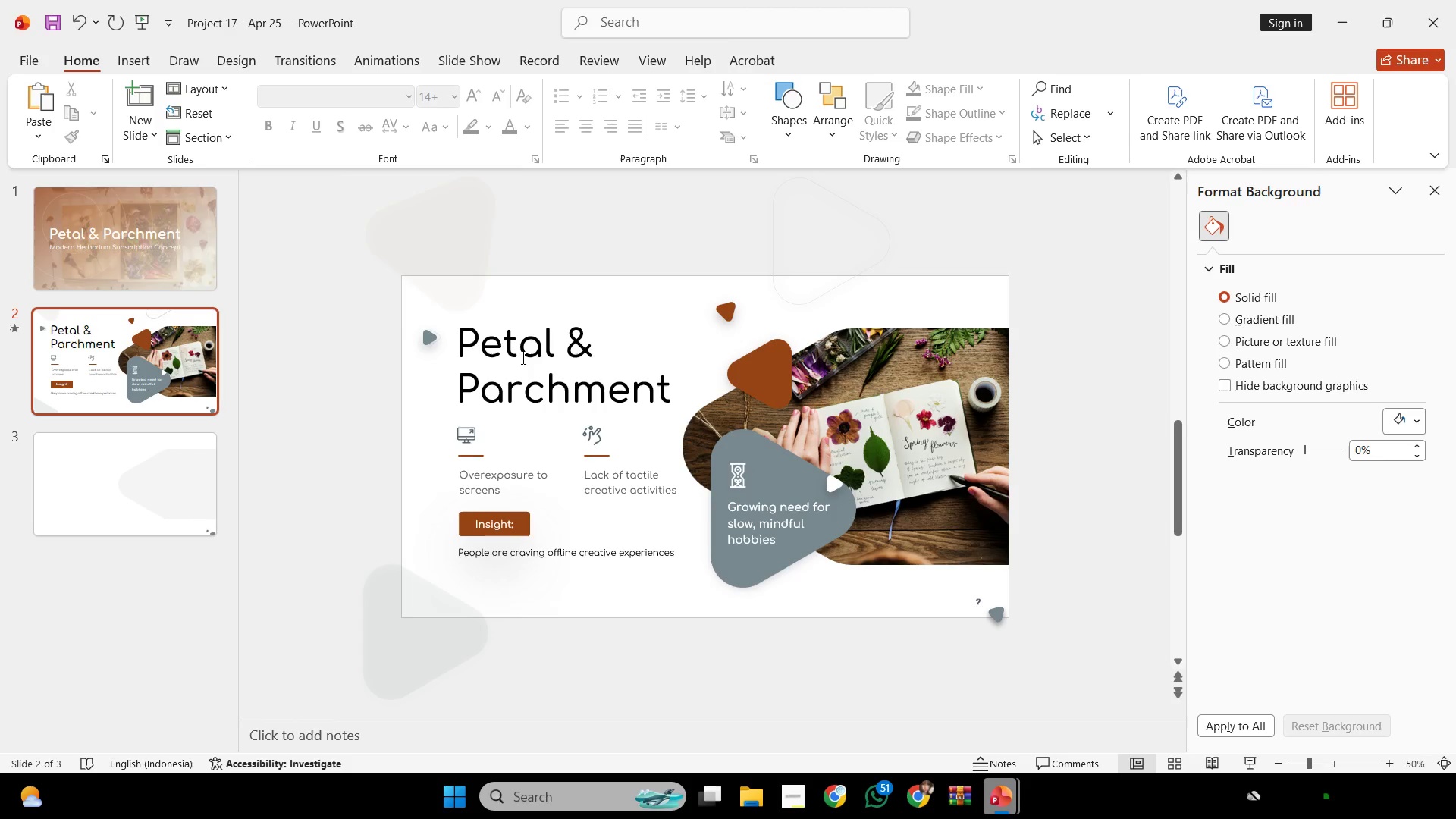 
left_click([522, 360])
 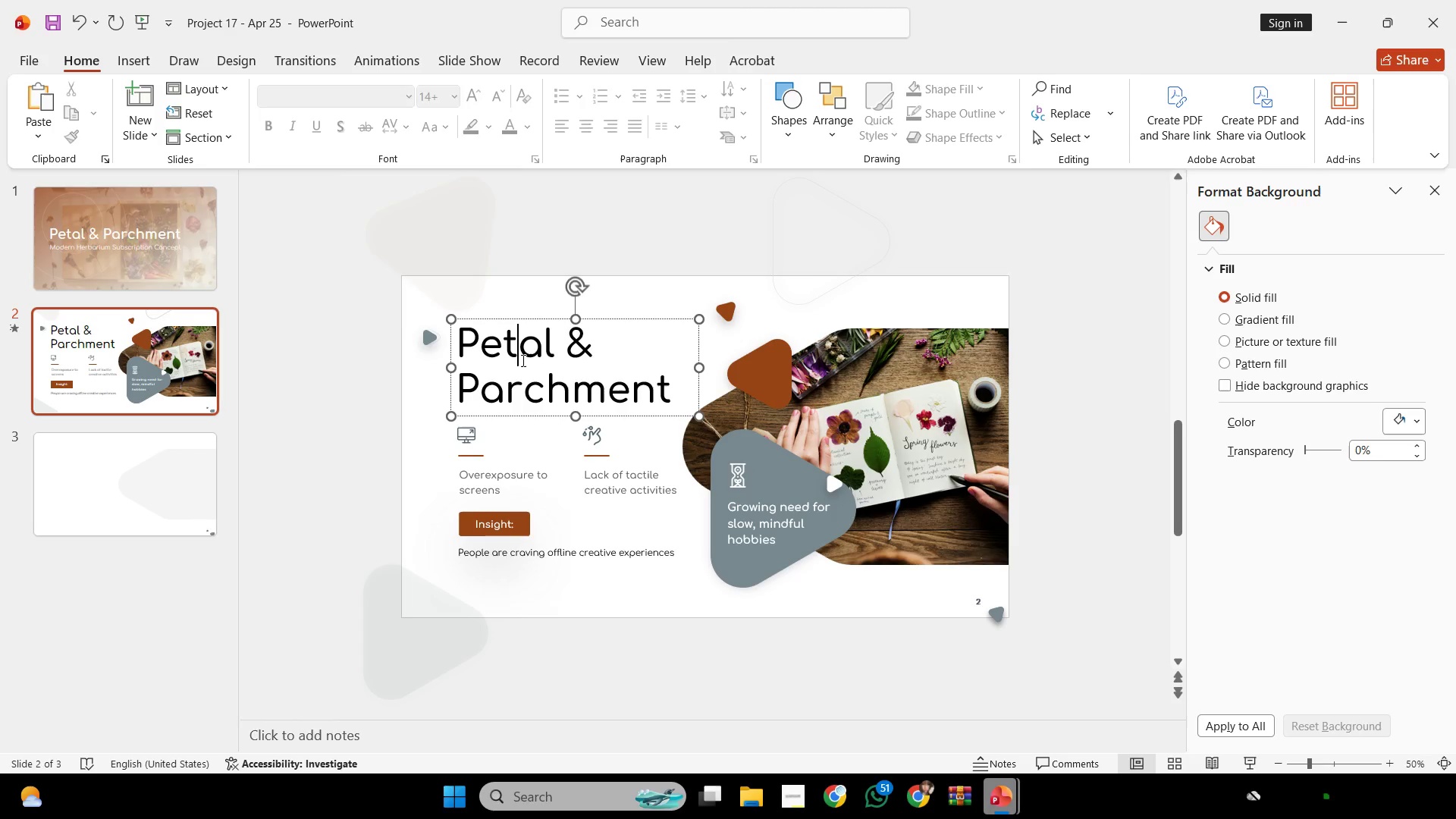 
hold_key(key=ControlLeft, duration=2.77)
 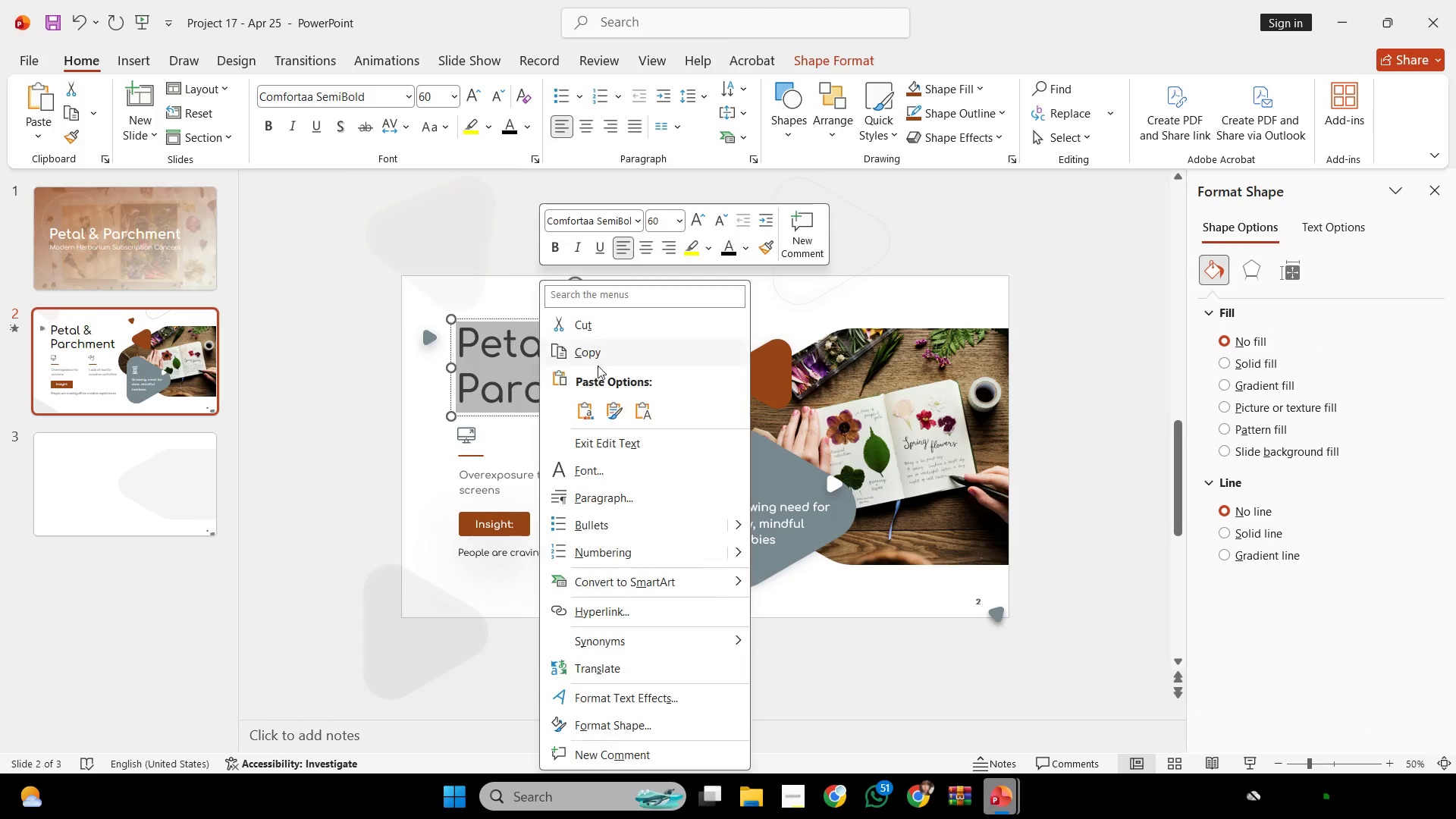 
hold_key(key=A, duration=2.75)
 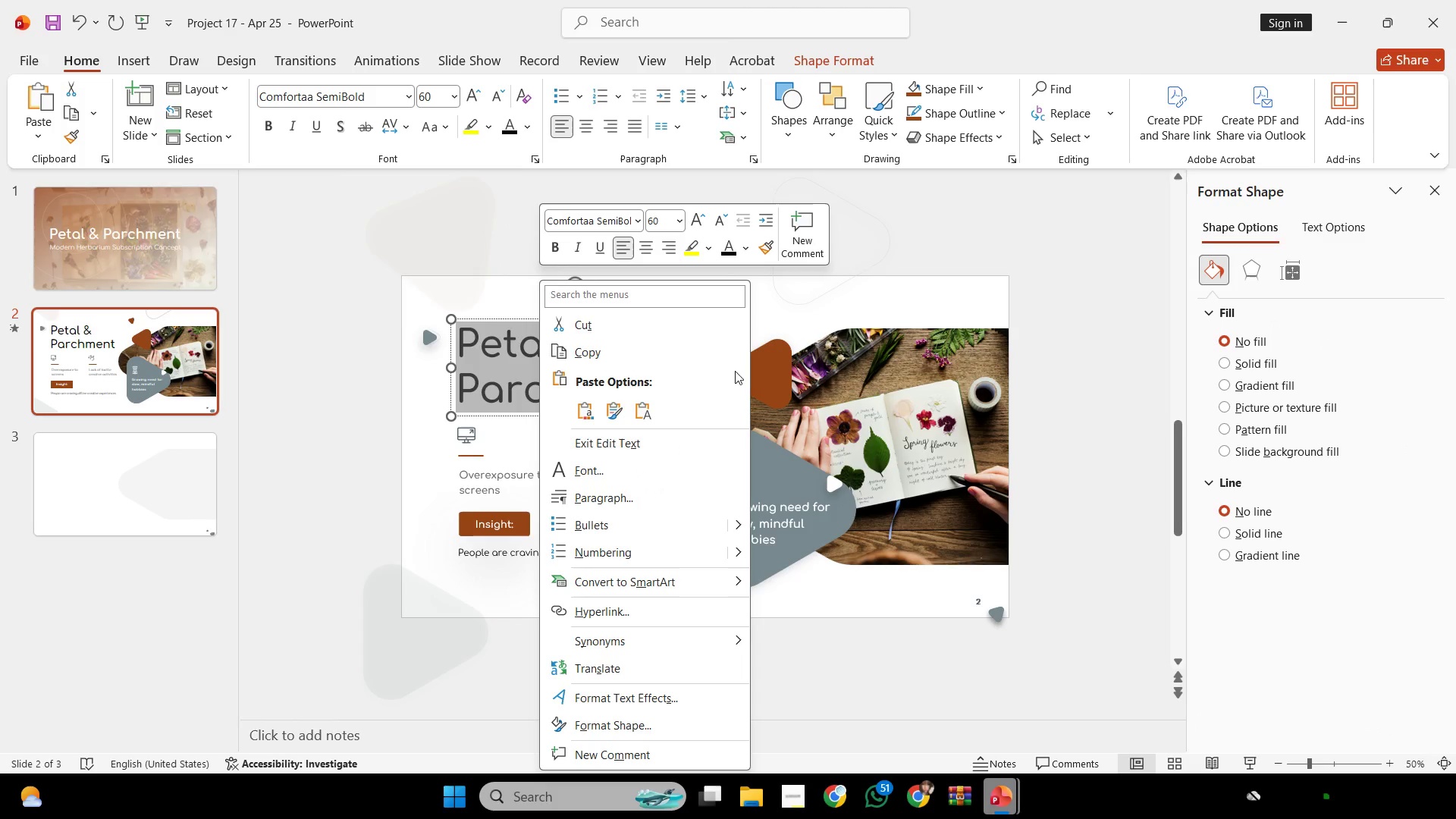 
right_click([522, 360])
 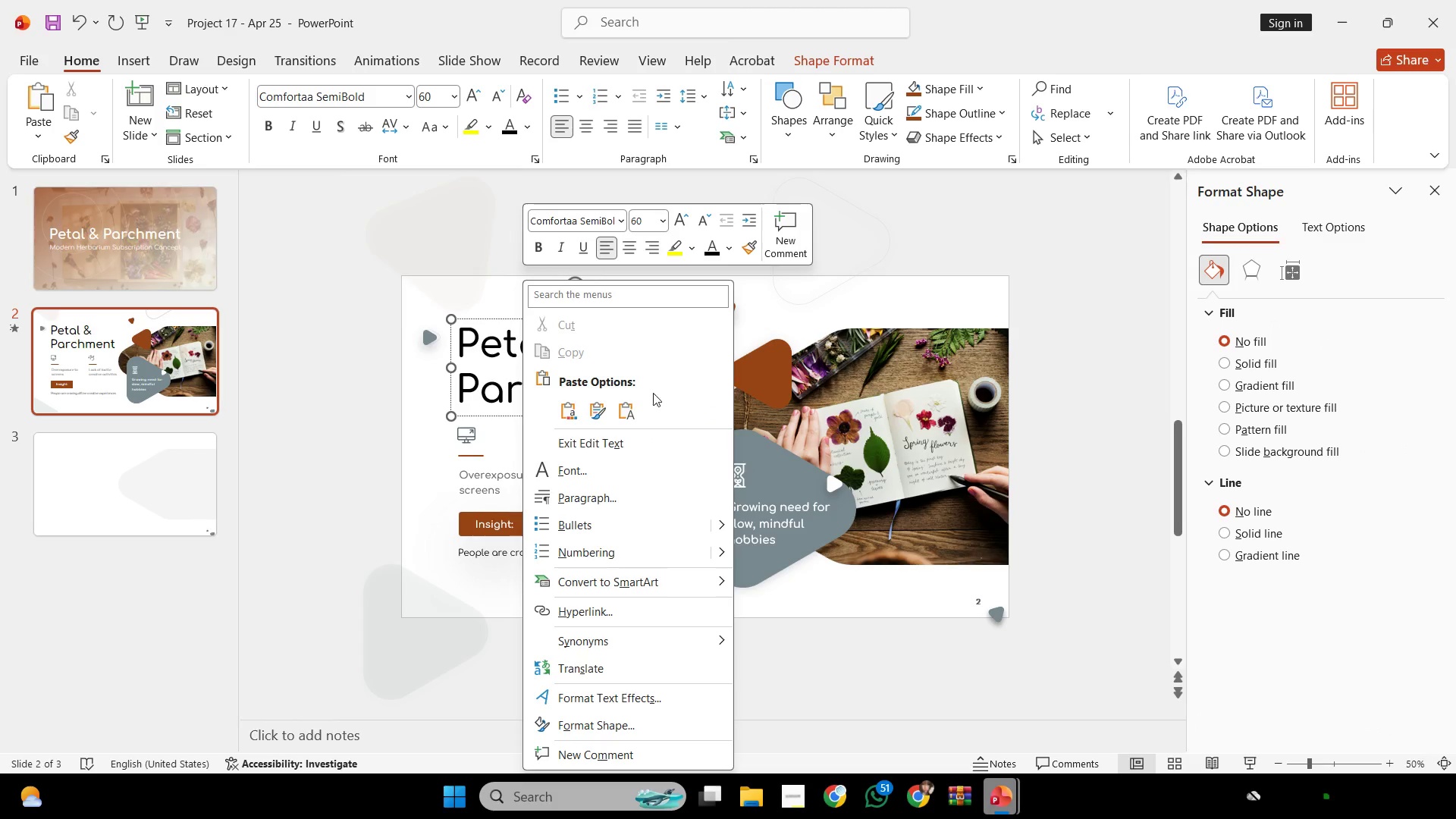 
left_click([498, 361])
 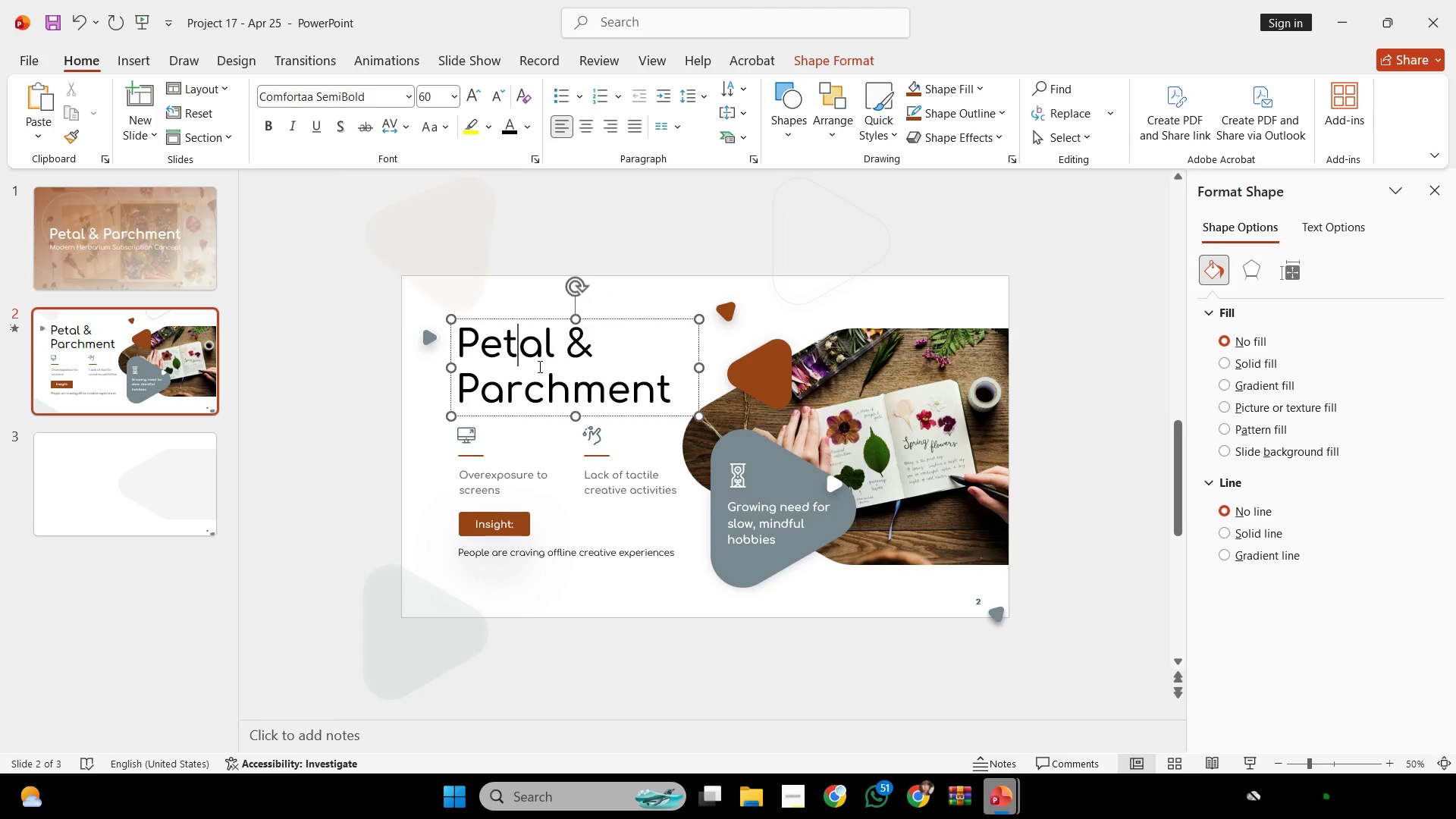 
left_click([538, 366])
 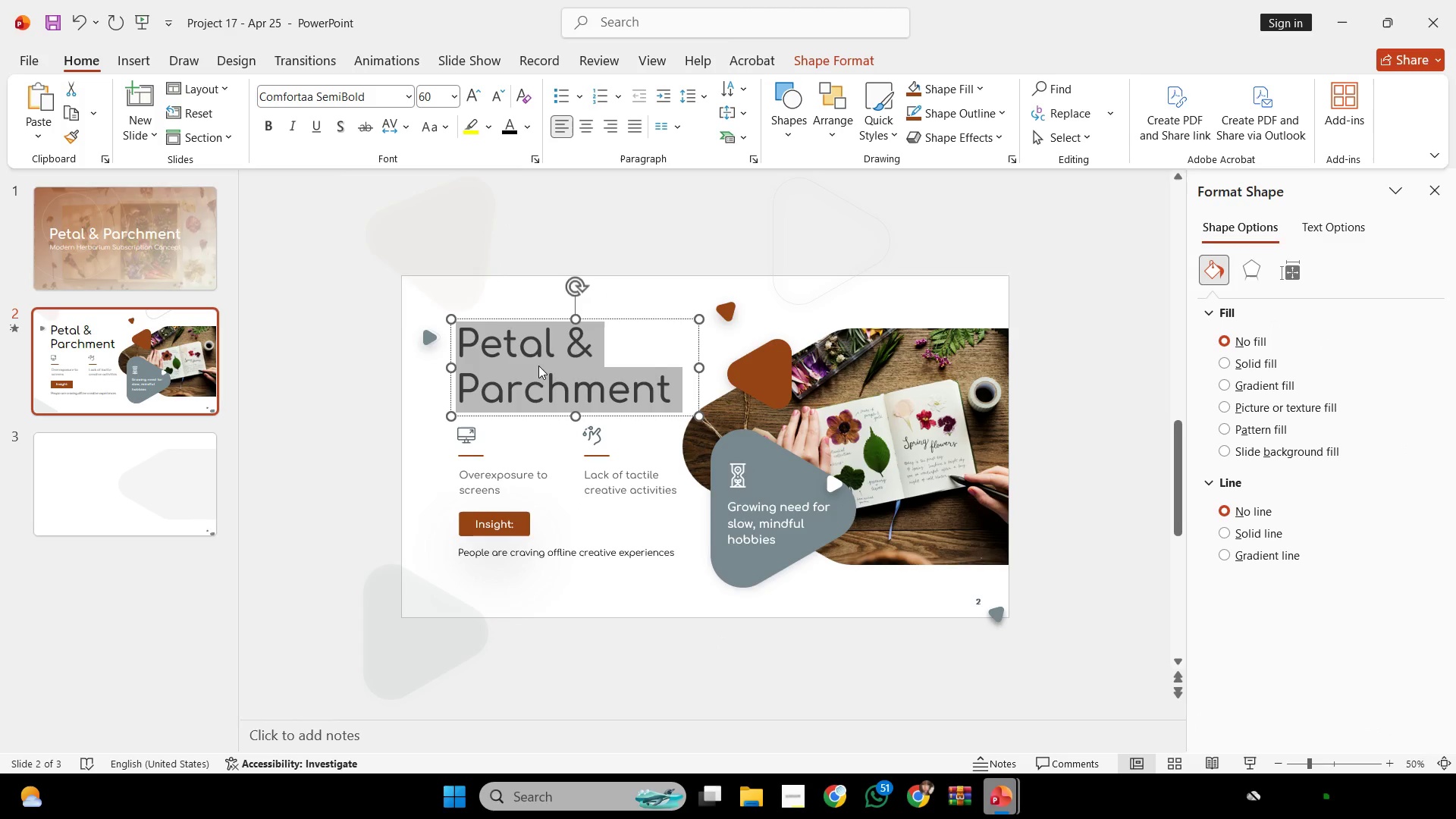 
right_click([538, 366])
 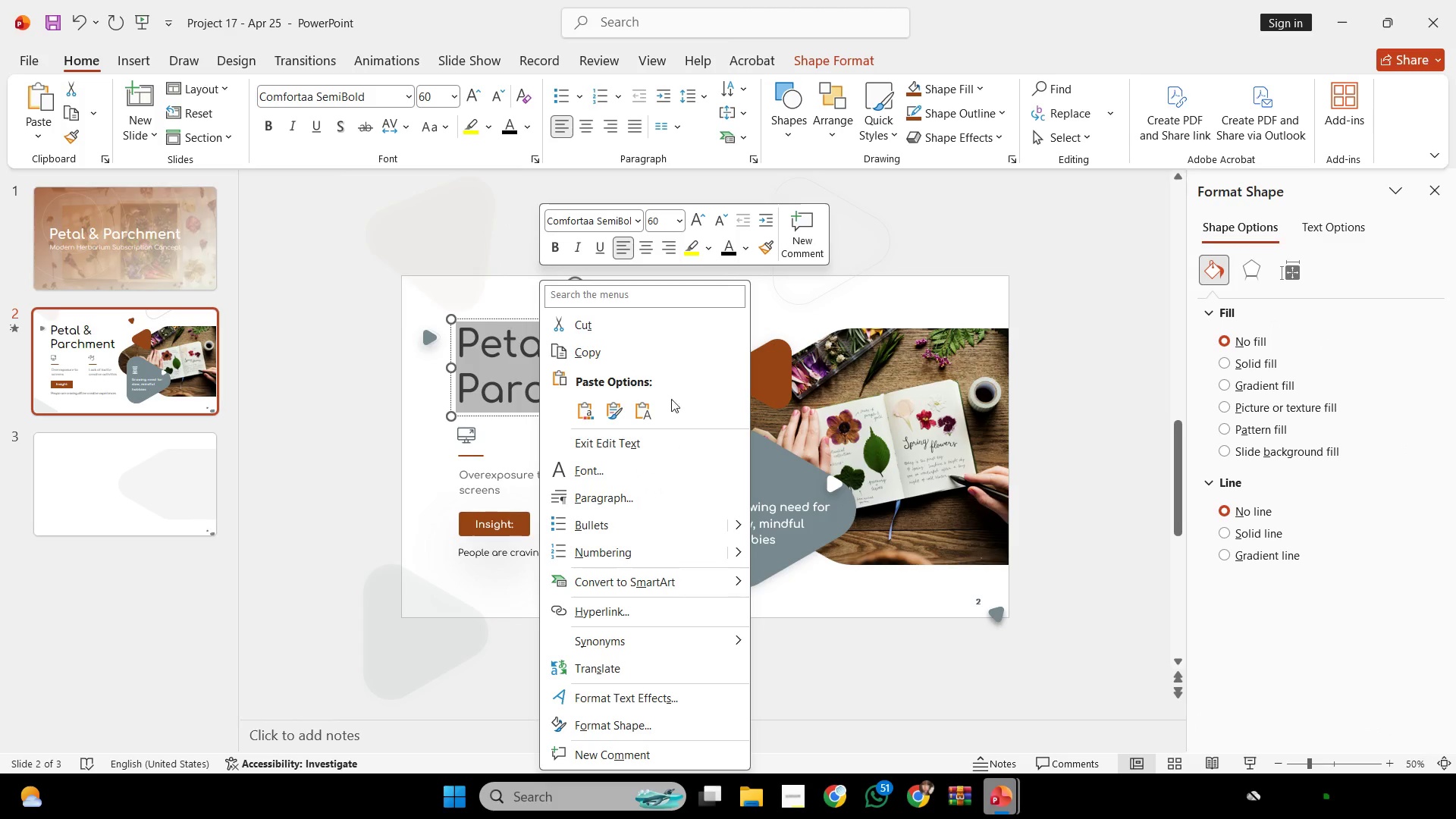 
left_click([647, 401])
 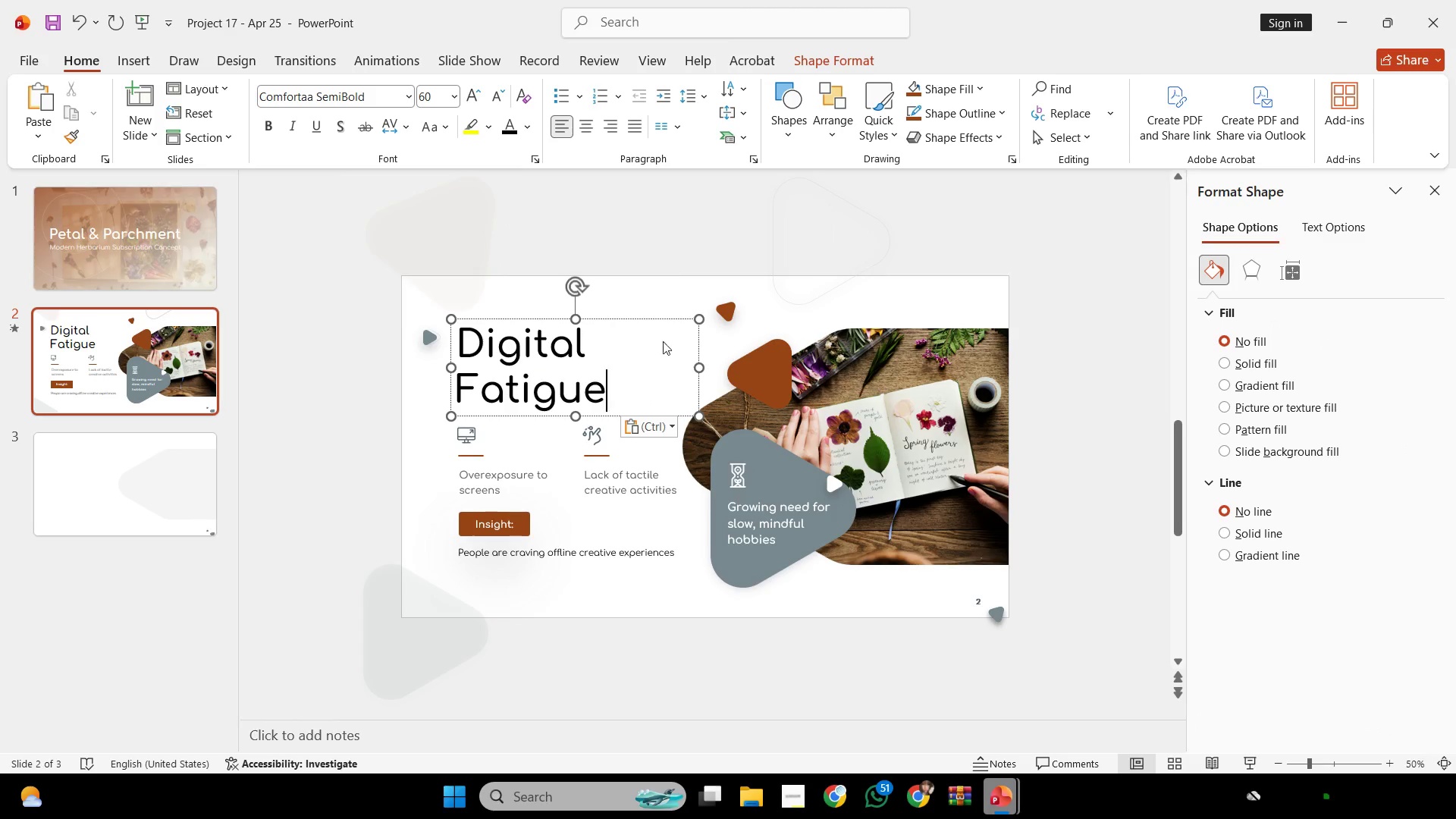 
left_click_drag(start_coordinate=[678, 253], to_coordinate=[573, 371])
 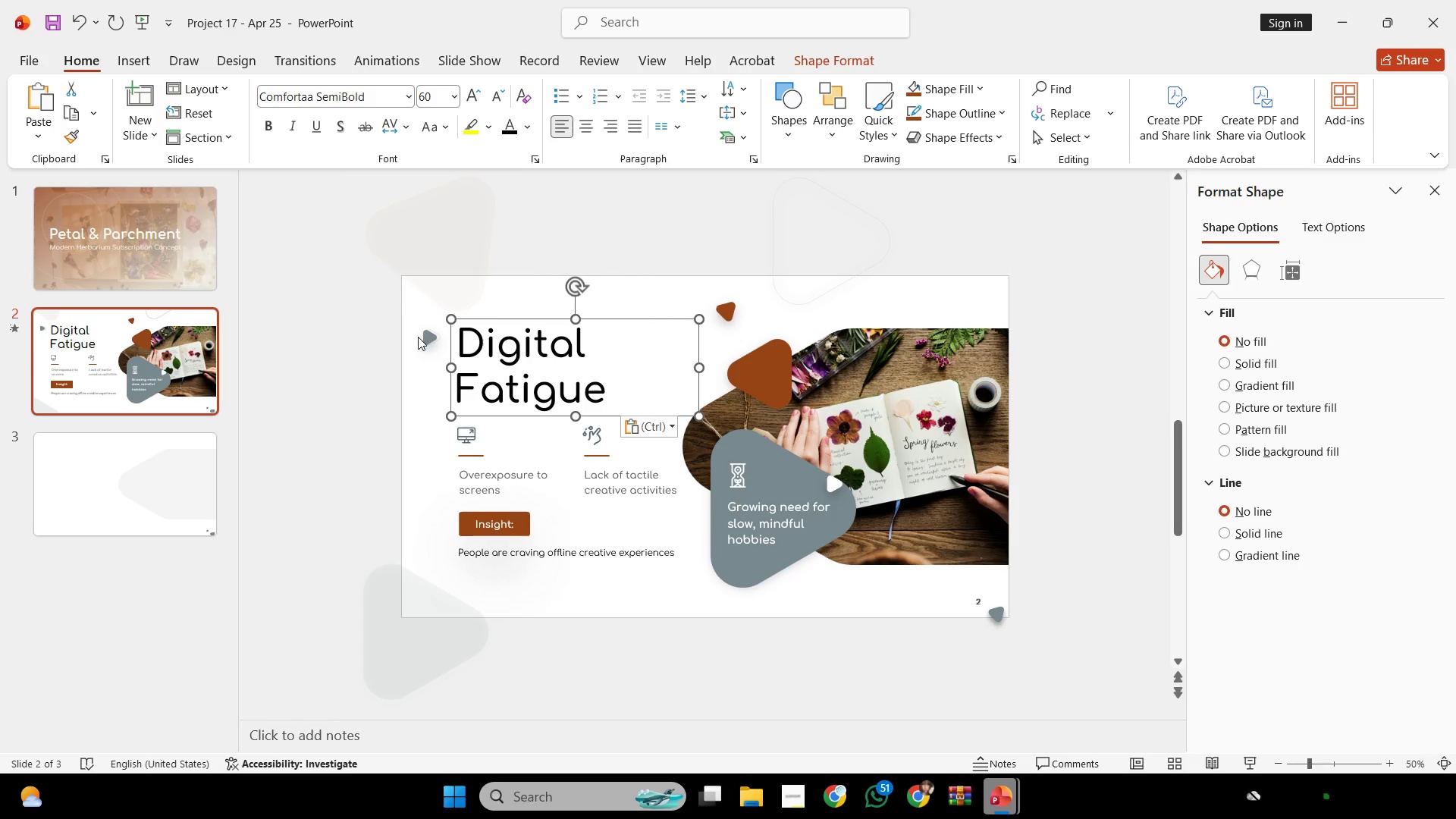 
left_click([573, 371])
 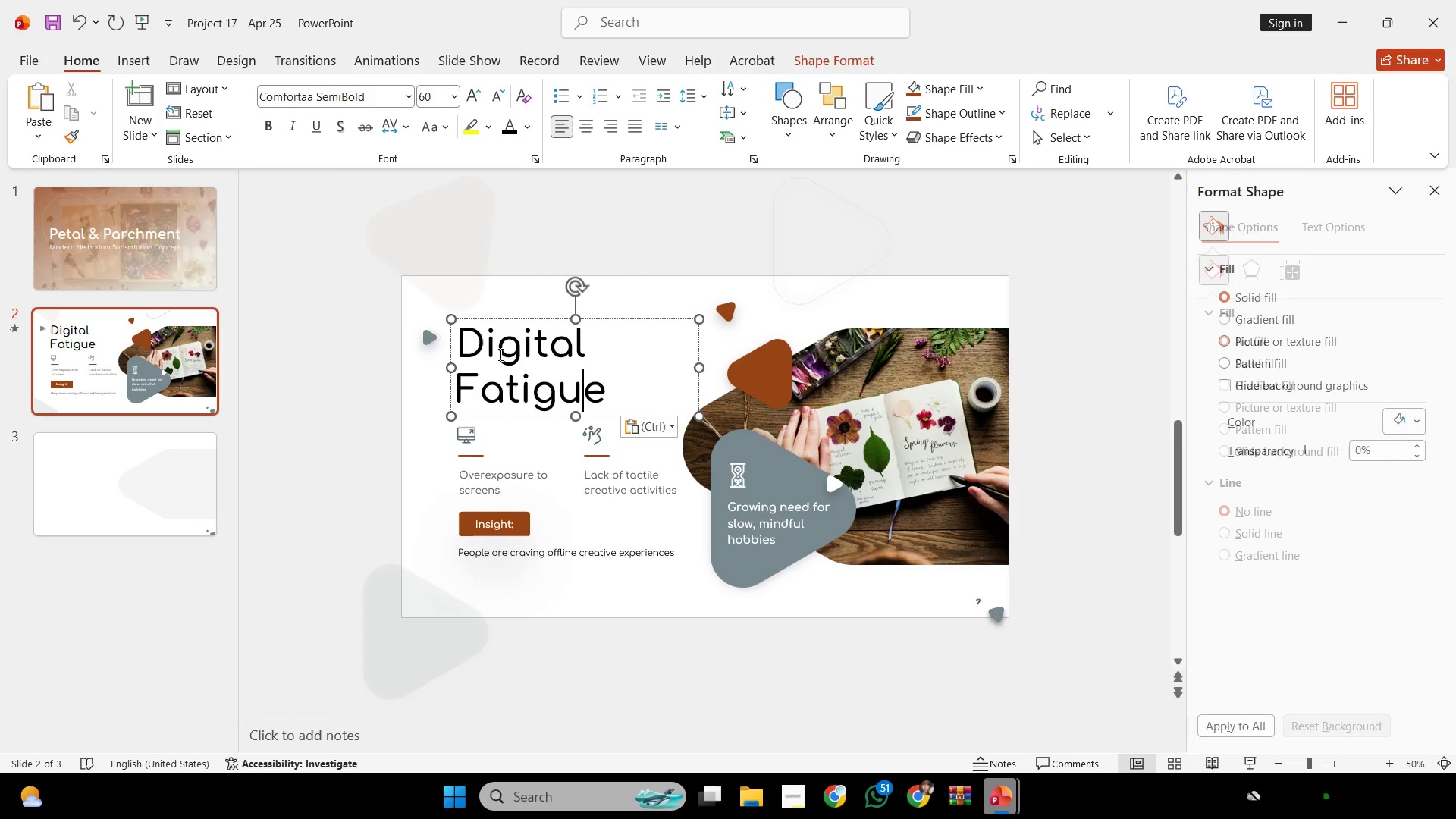 
hold_key(key=ShiftLeft, duration=0.61)
left_click([418, 337])
 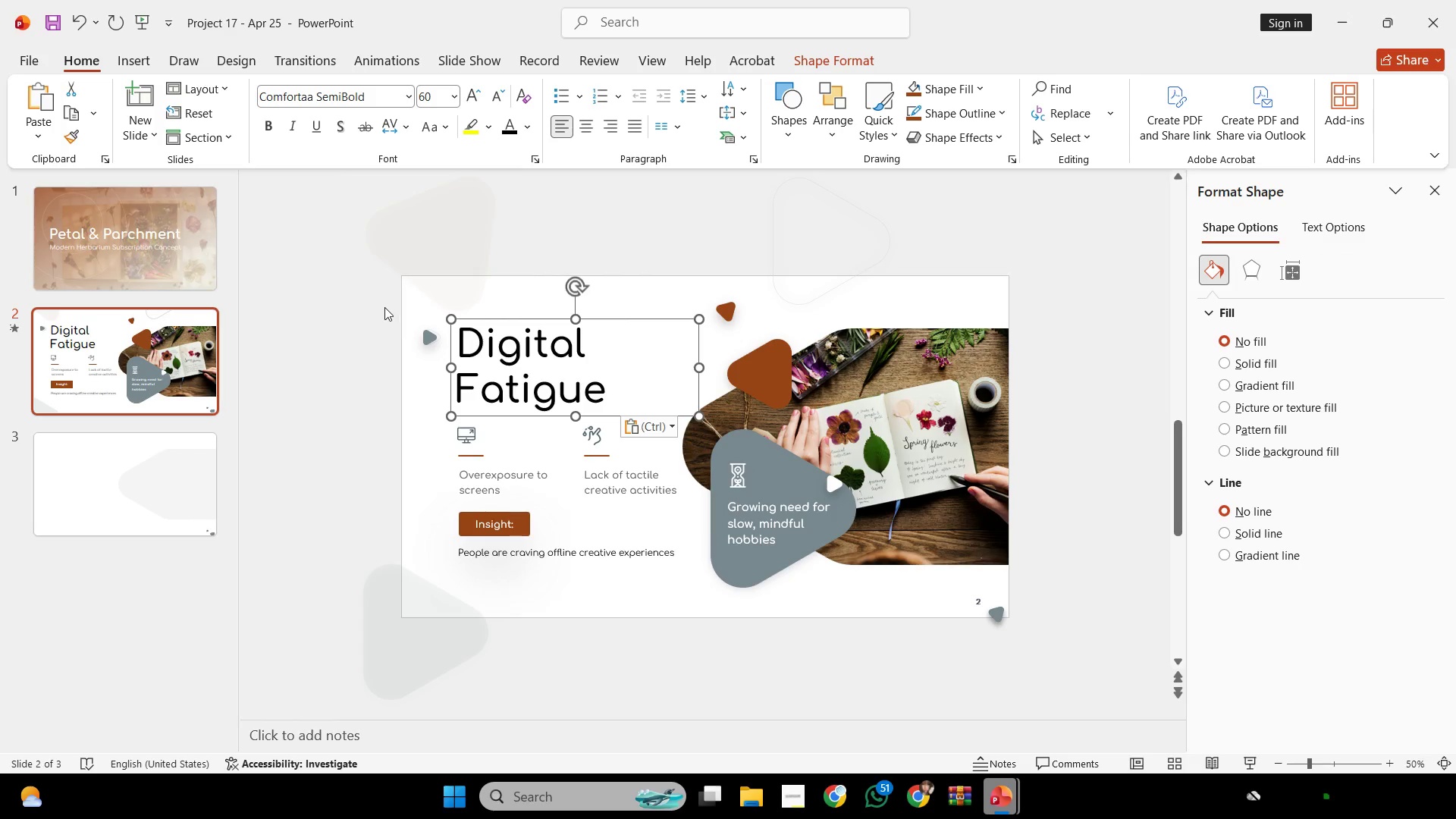 
hold_key(key=ShiftLeft, duration=0.55)
left_click_drag(start_coordinate=[384, 306], to_coordinate=[484, 399])
 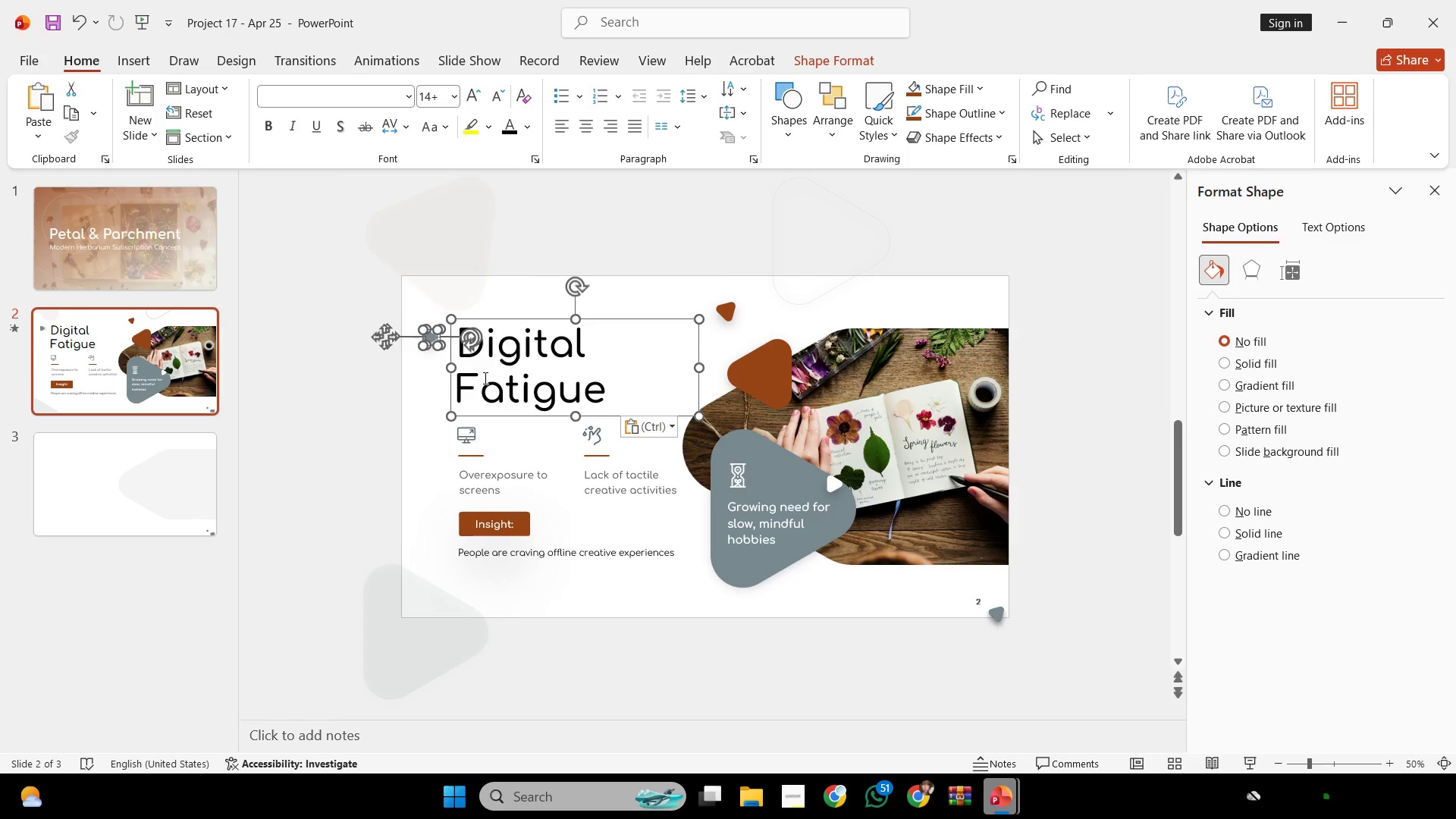 
key(Control+C)
 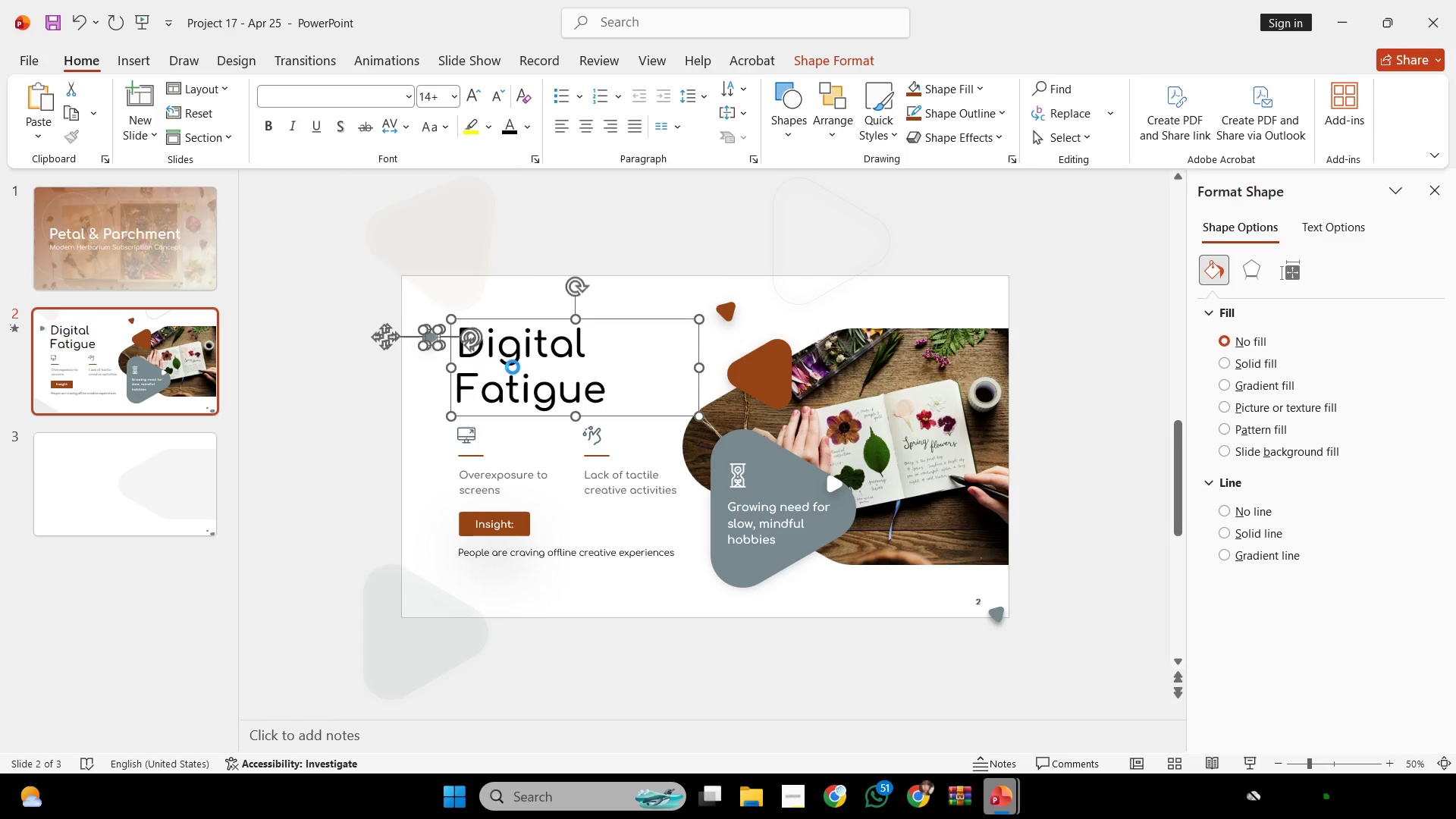 
key(Control+C)
 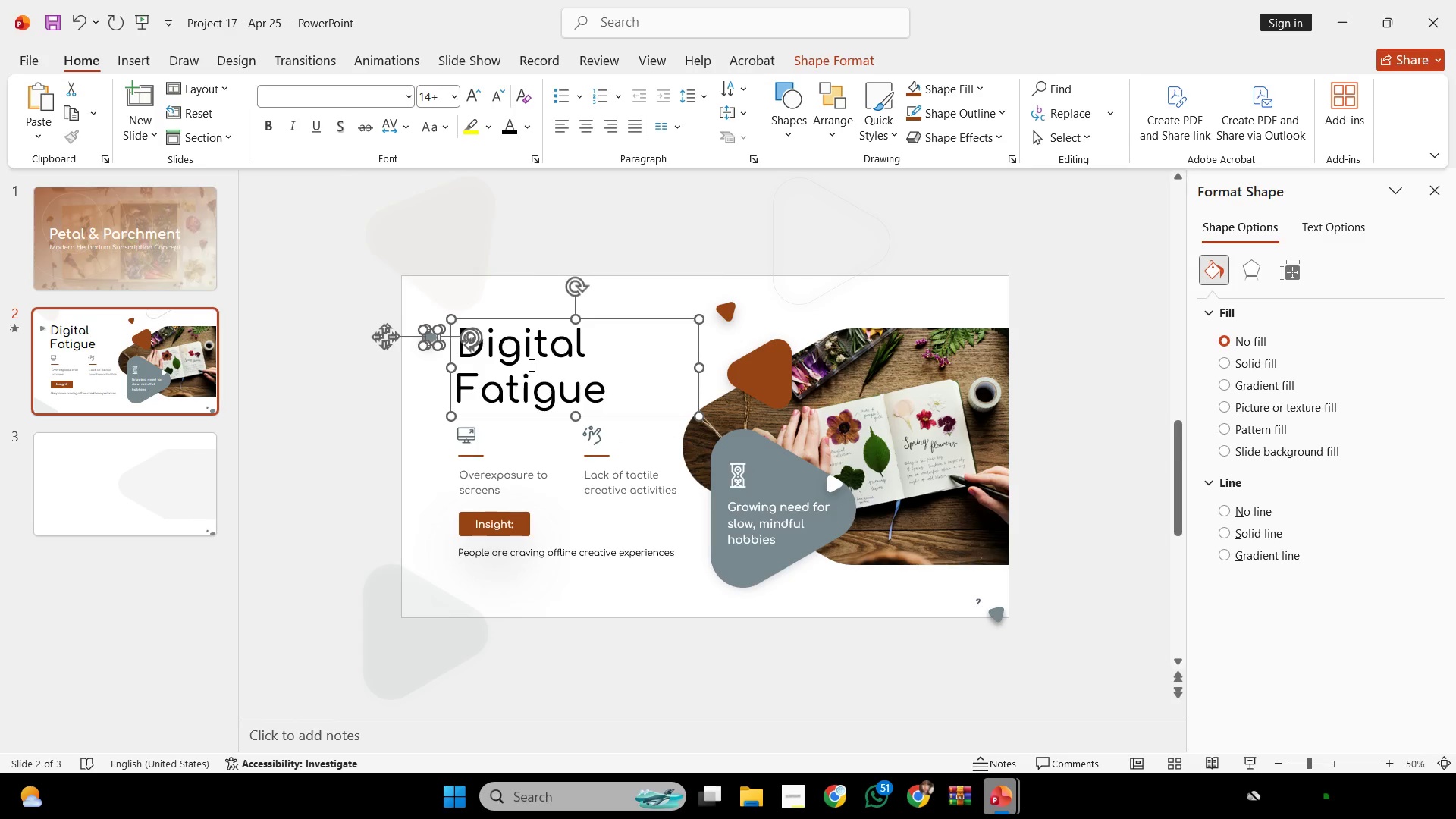 
key(Control+V)
 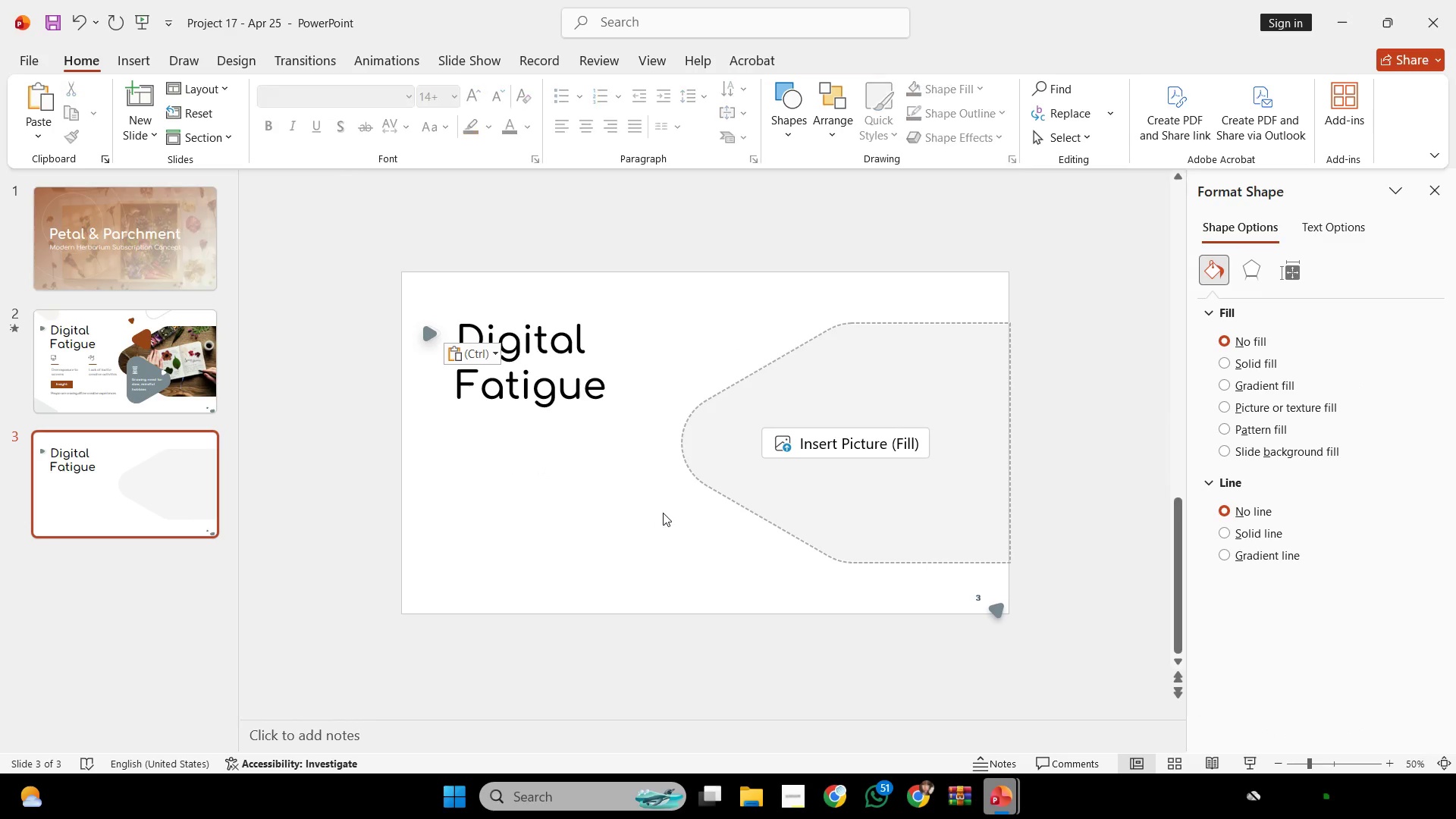 
scroll: coordinate [530, 365], scroll_direction: down, amount: 2.0
 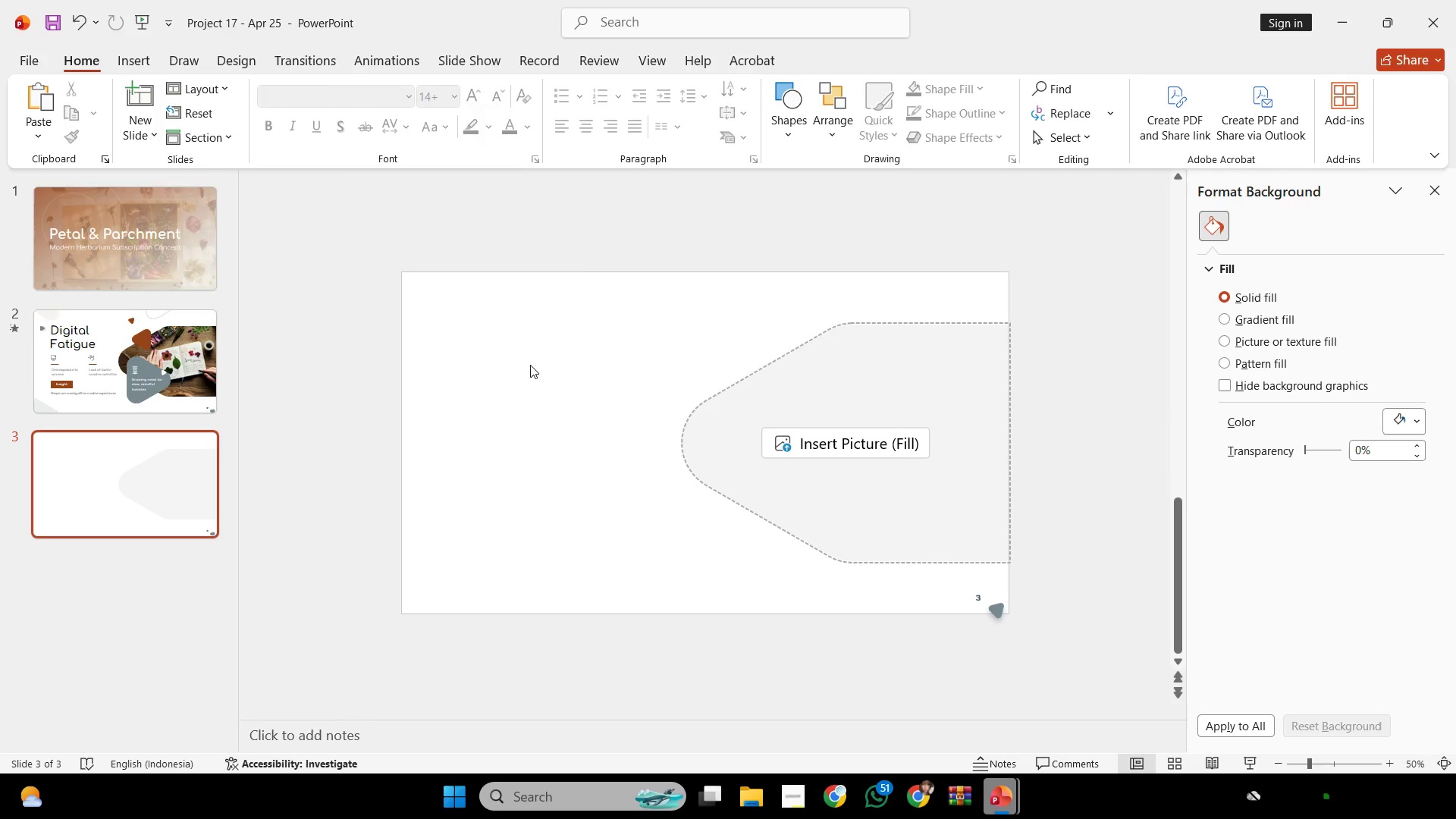 
double_click([901, 499])
 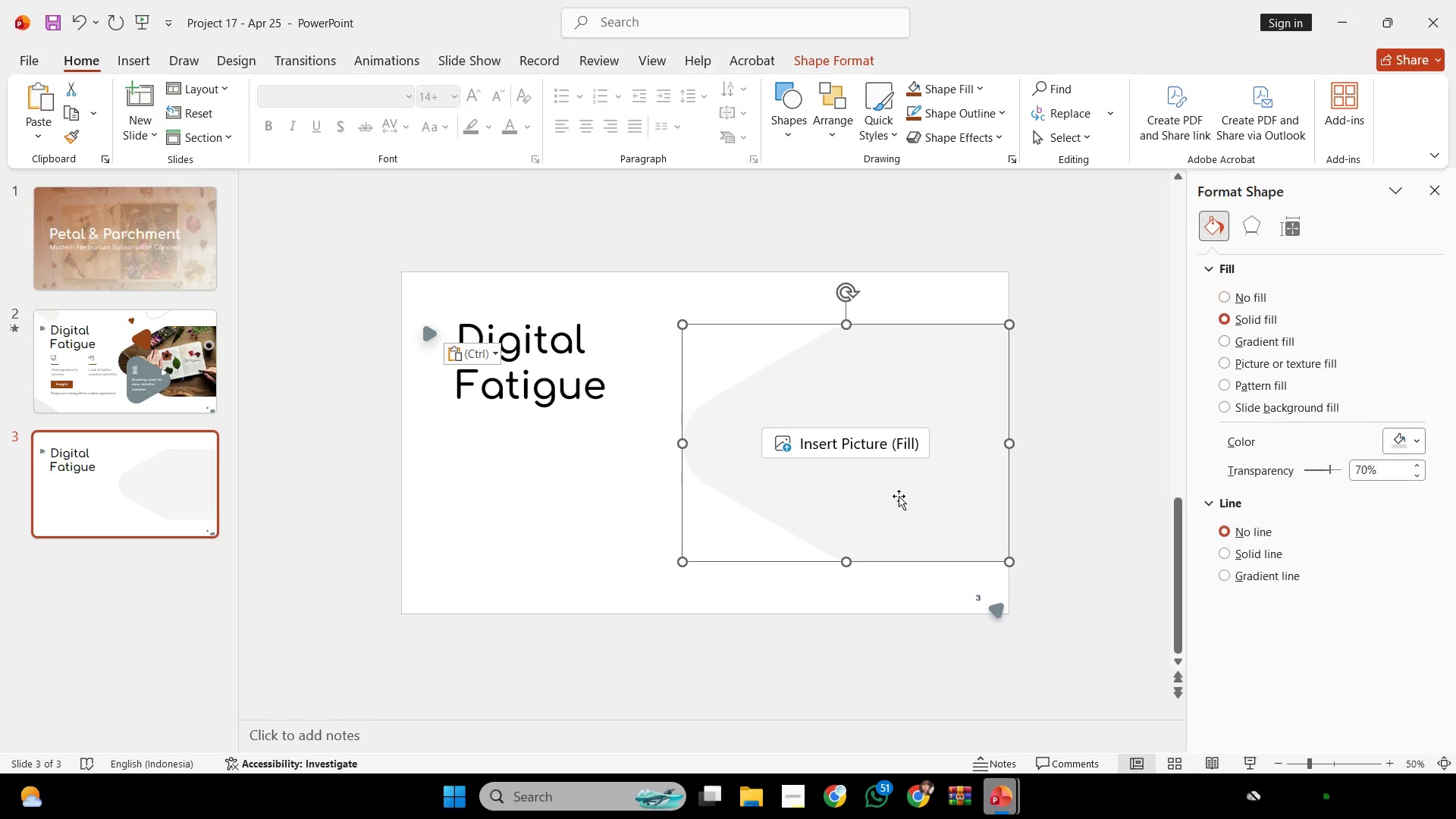 
key(Backspace)
 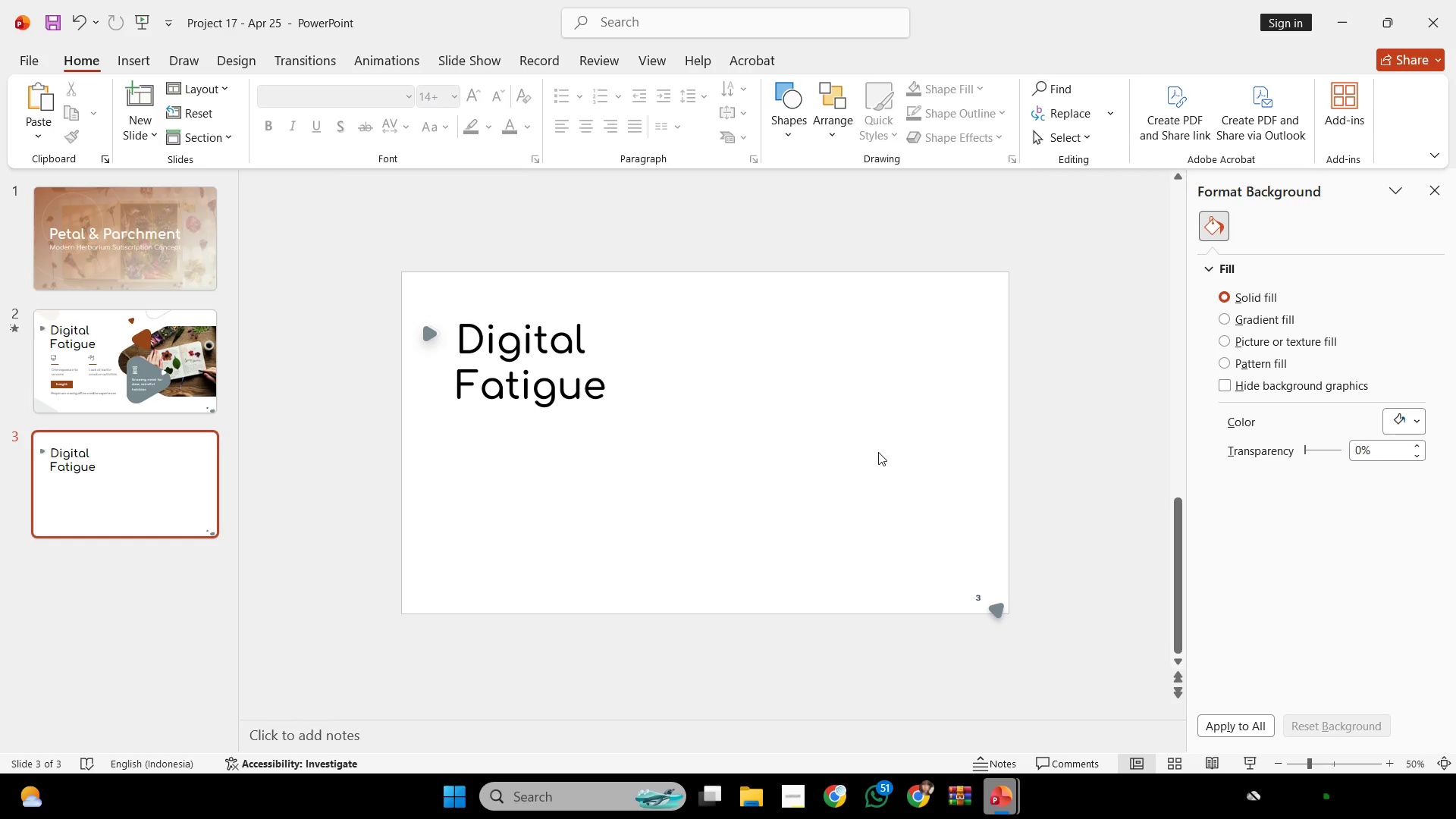 
wait(40.39)
 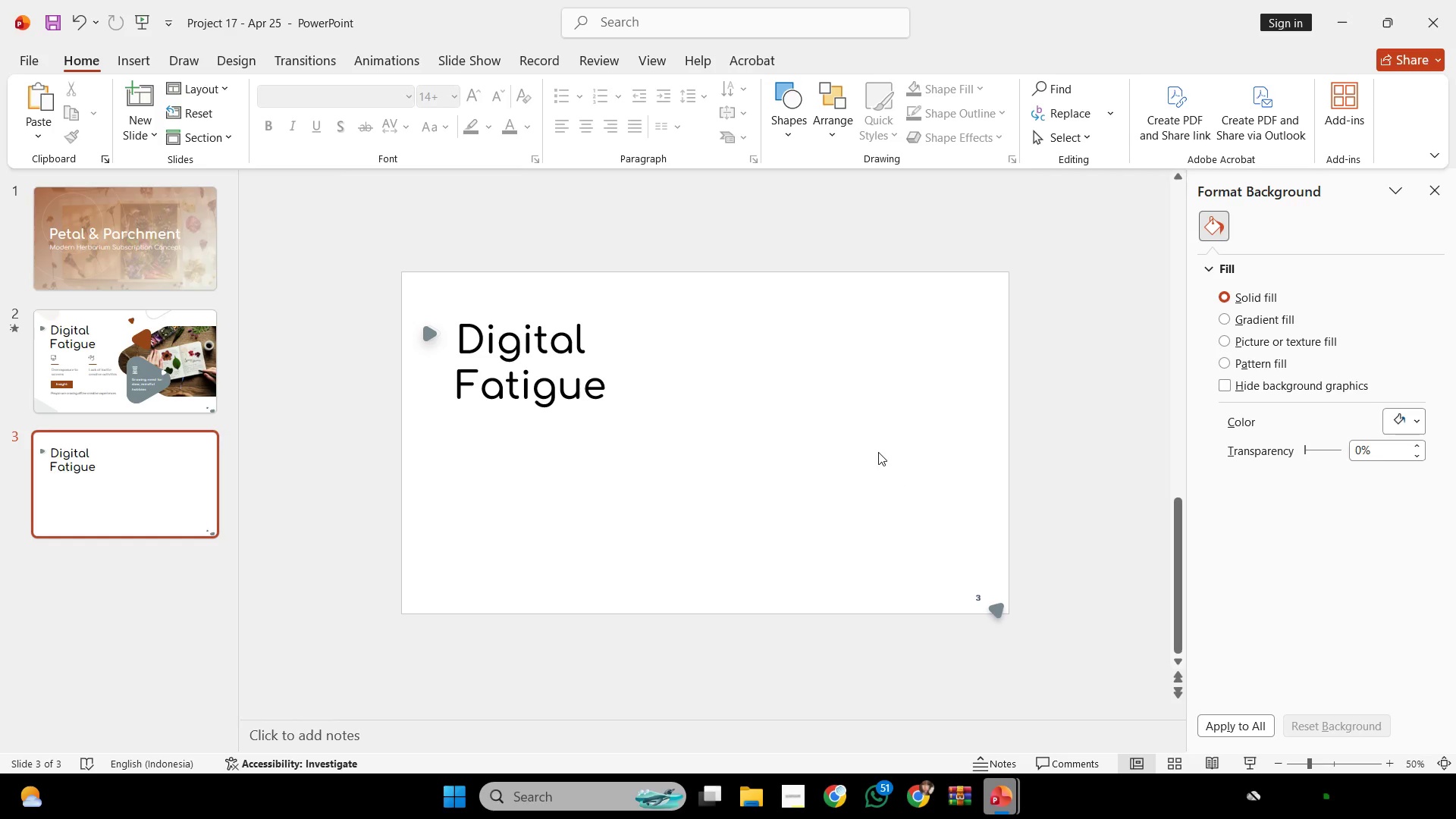 
left_click([878, 452])
 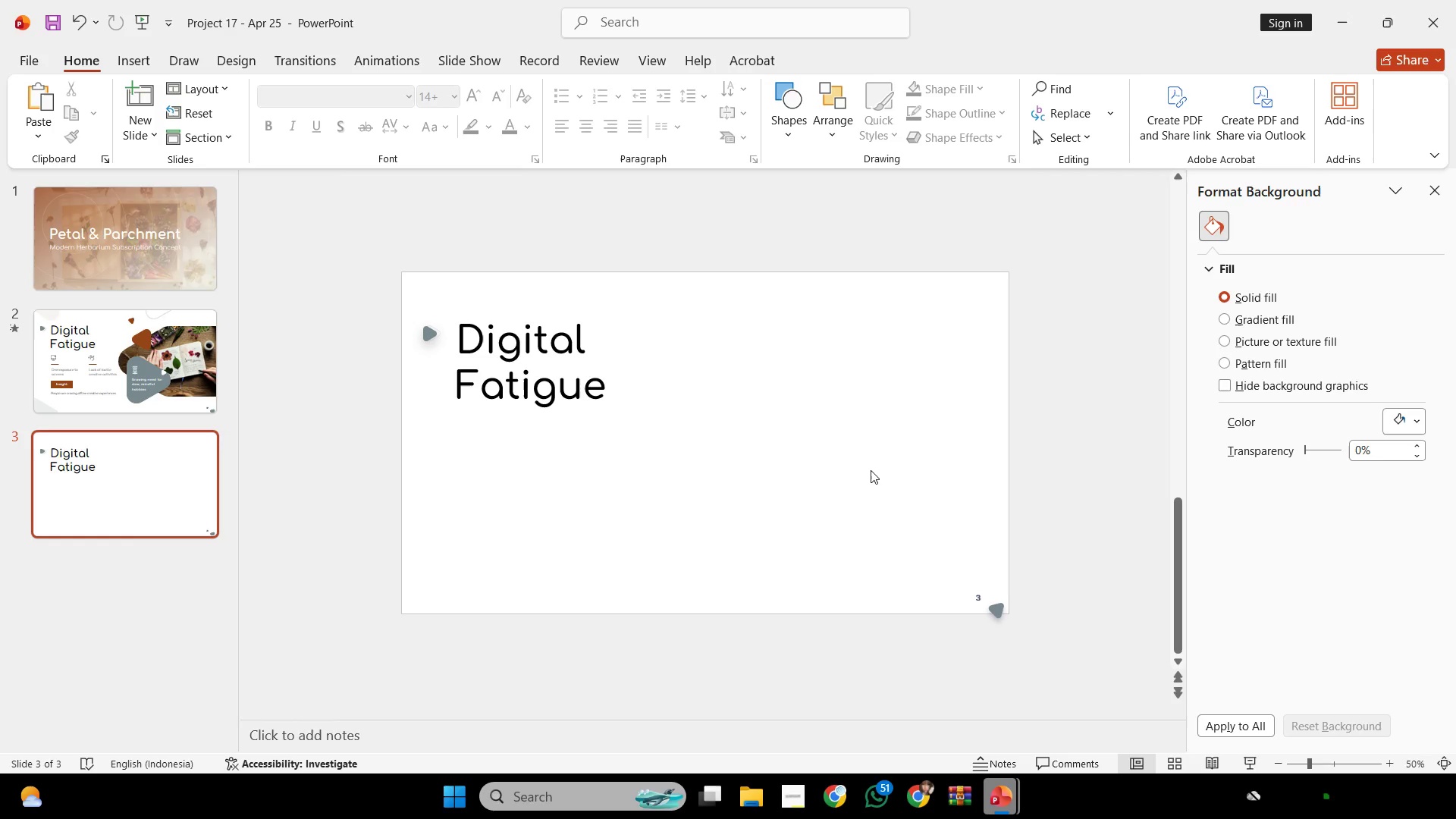 
key(Control+ControlLeft)
 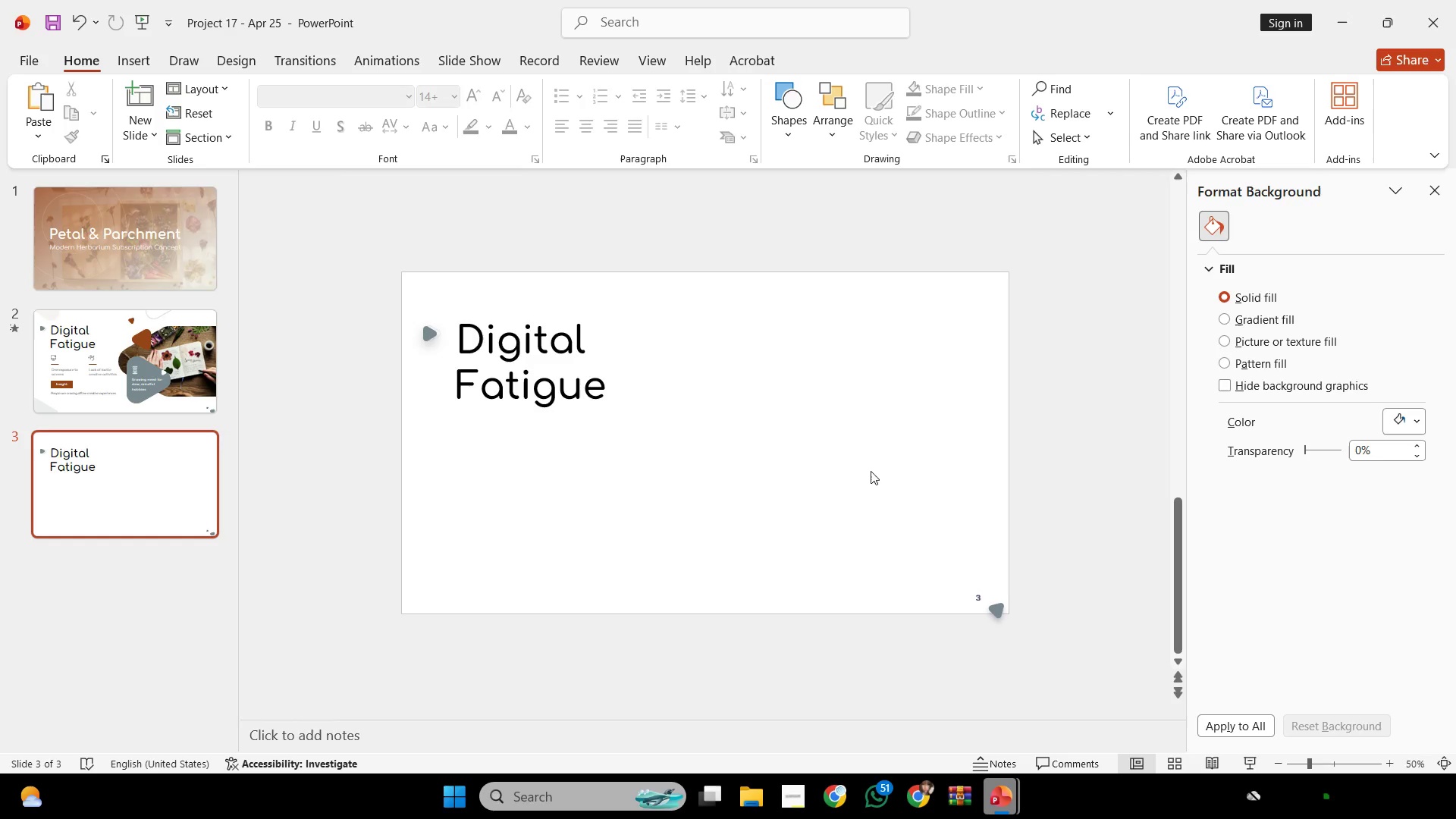 
key(Control+V)
 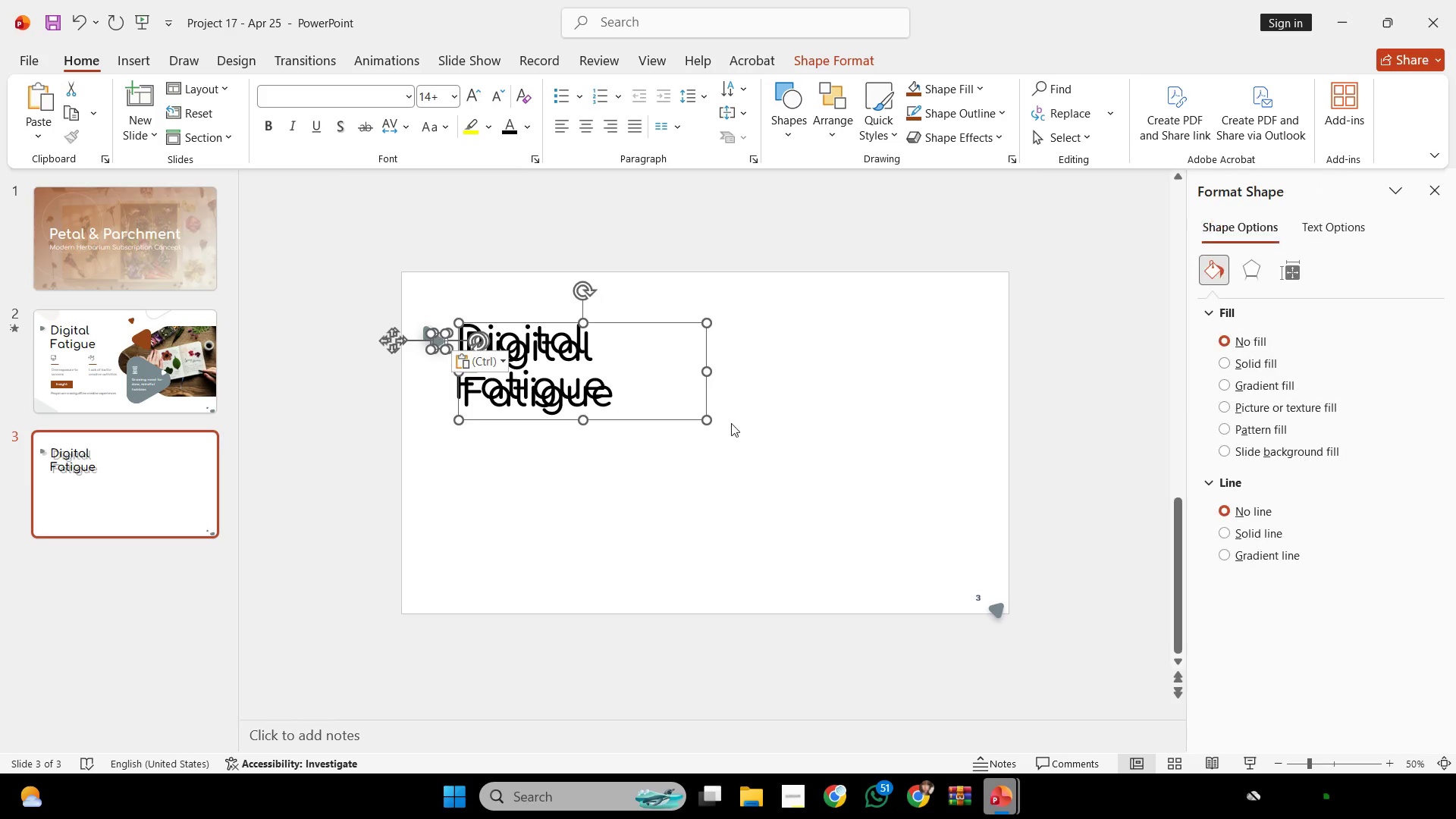 
key(Control+ControlLeft)
 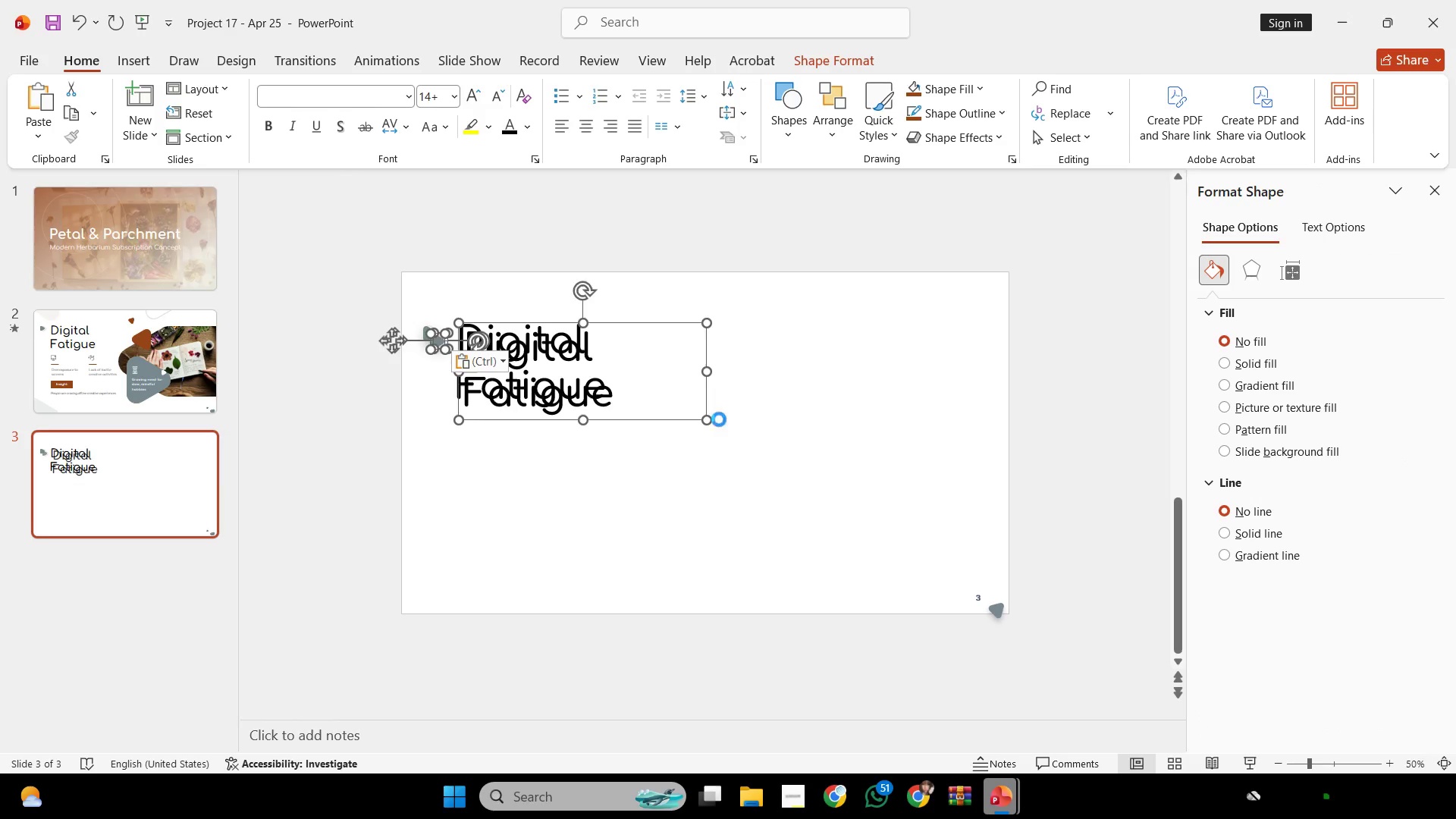 
key(Control+Z)
 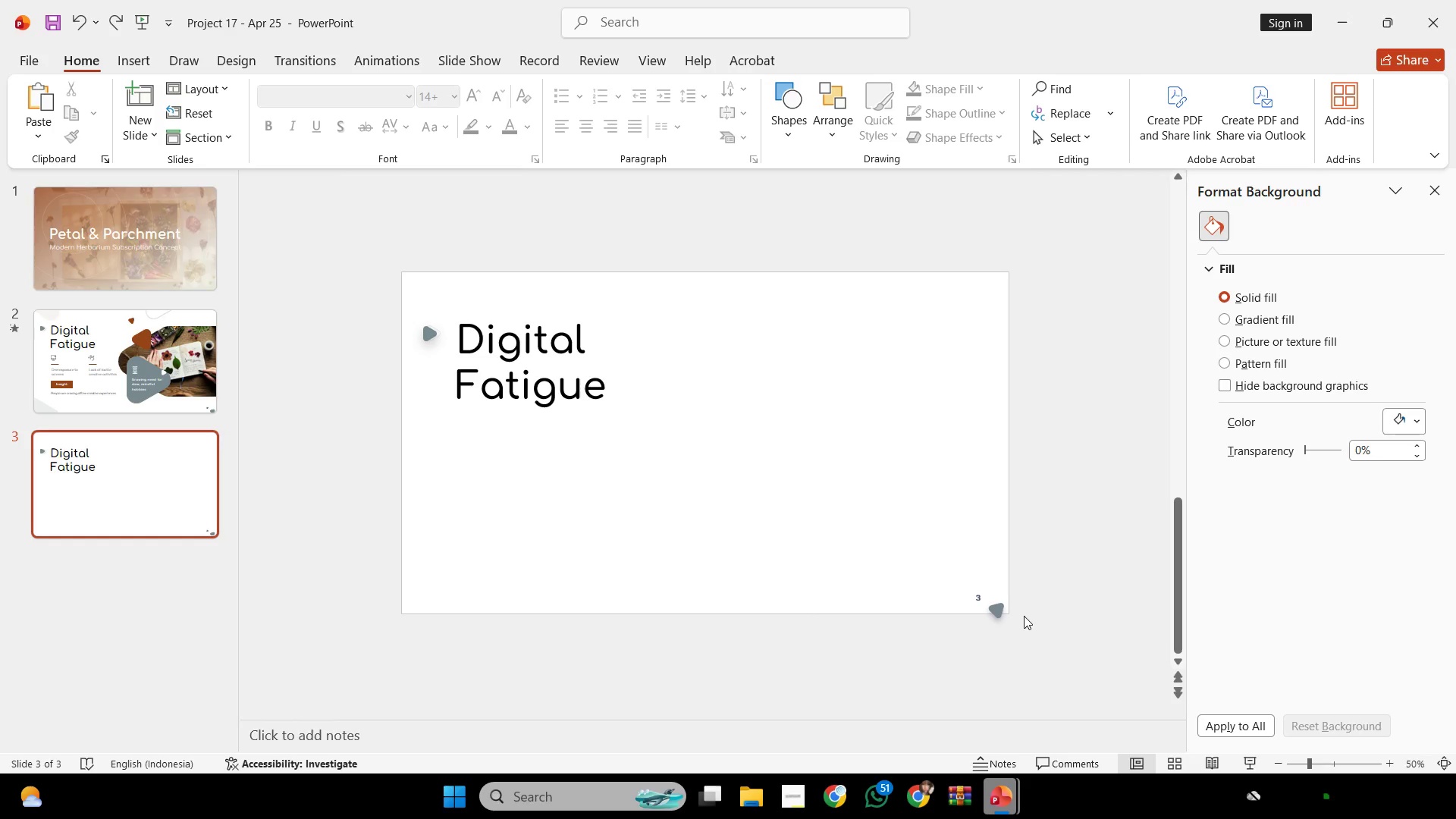 
wait(44.01)
 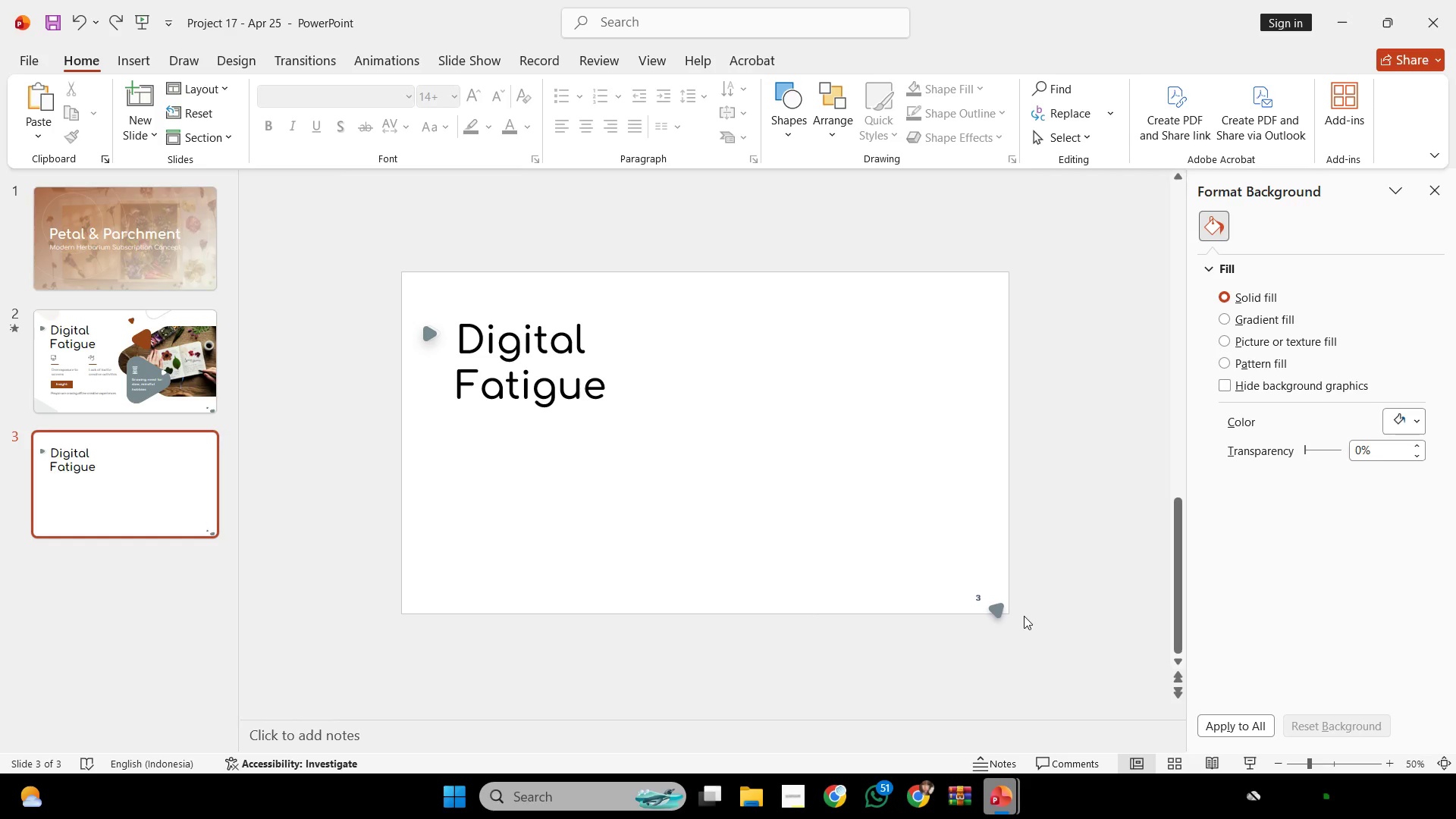 
mouse_move([849, 772])
 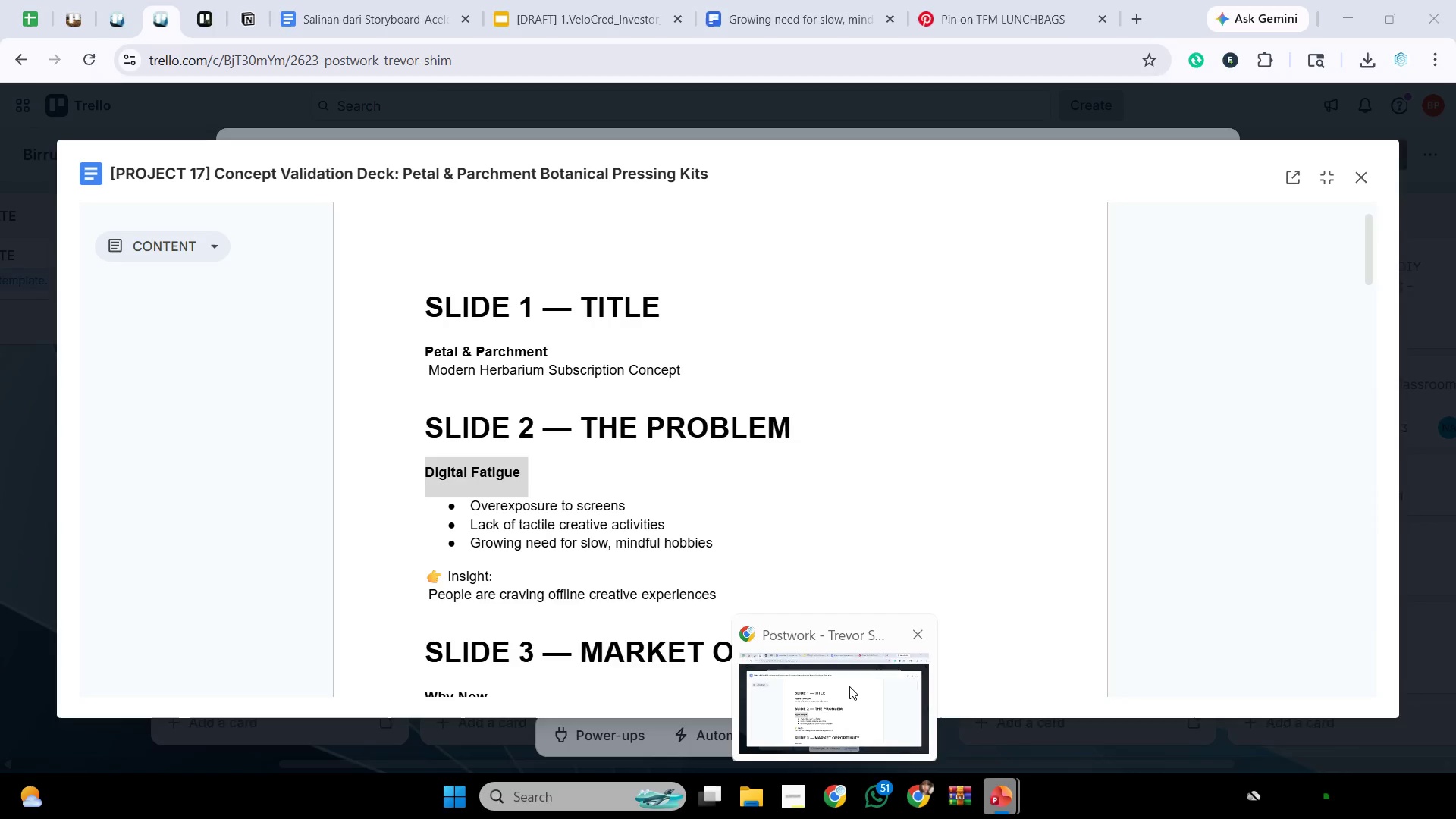 
left_click([849, 686])
 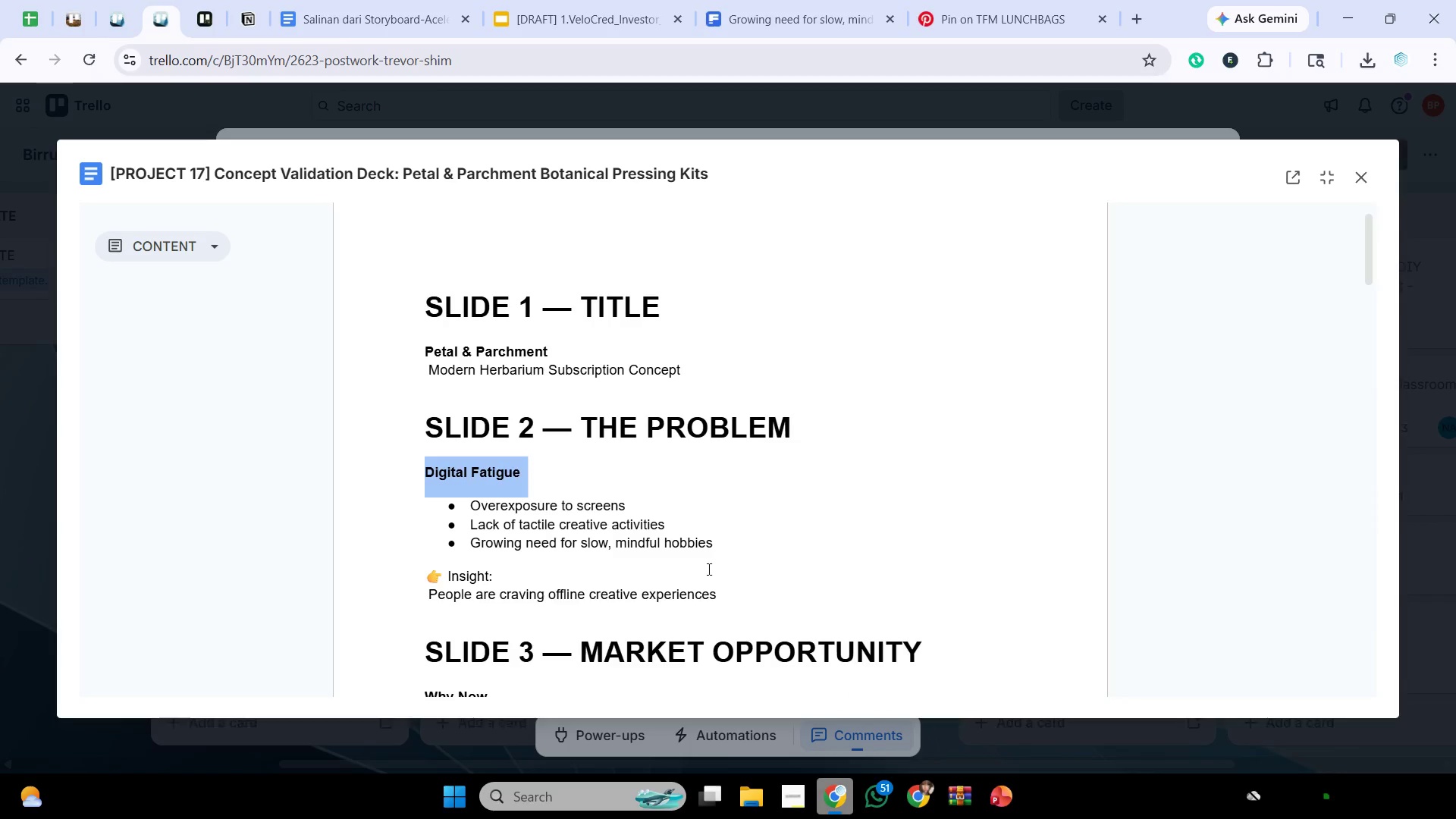 
scroll: coordinate [688, 555], scroll_direction: down, amount: 3.0
 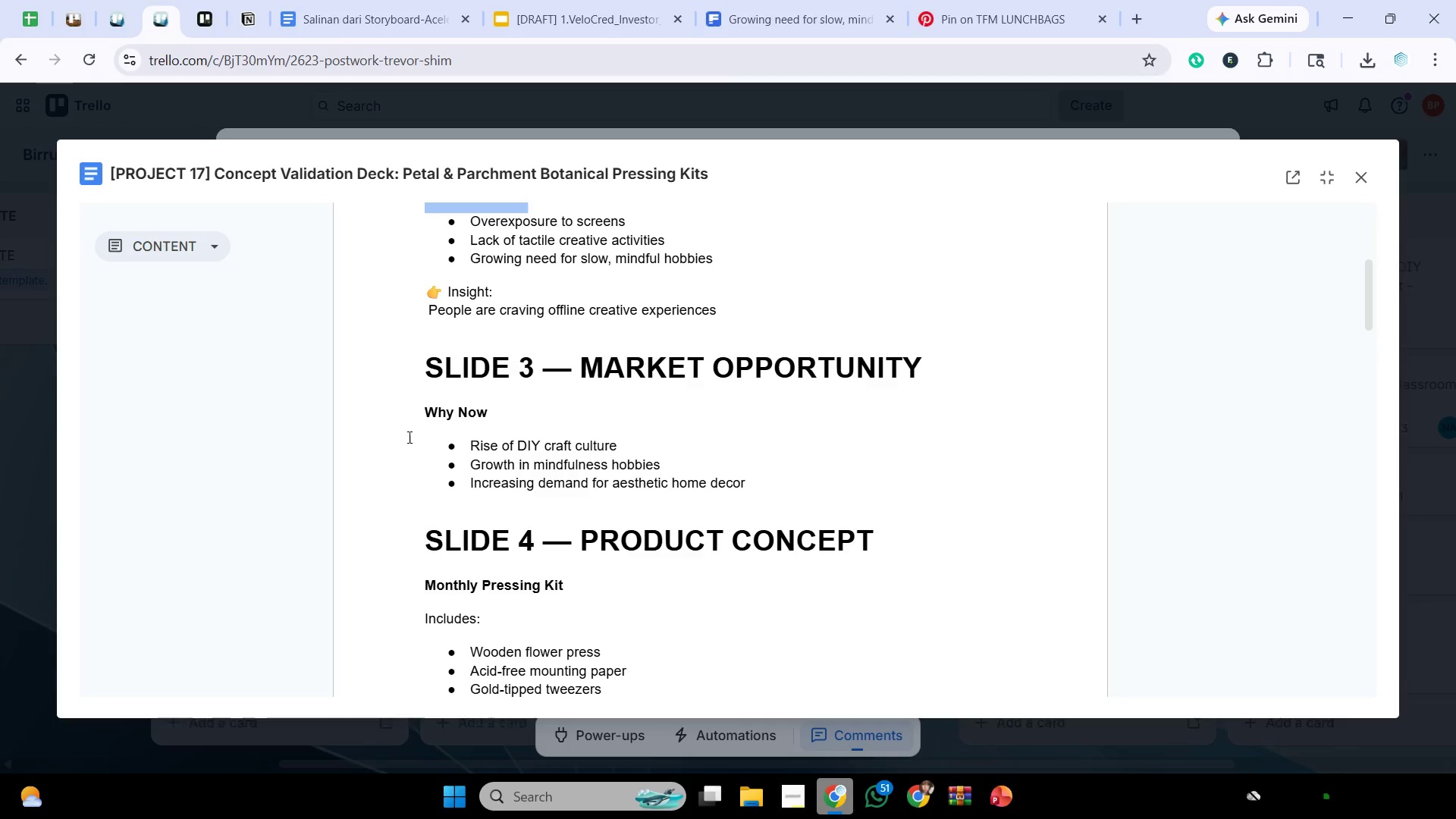 
left_click_drag(start_coordinate=[406, 412], to_coordinate=[877, 476])
 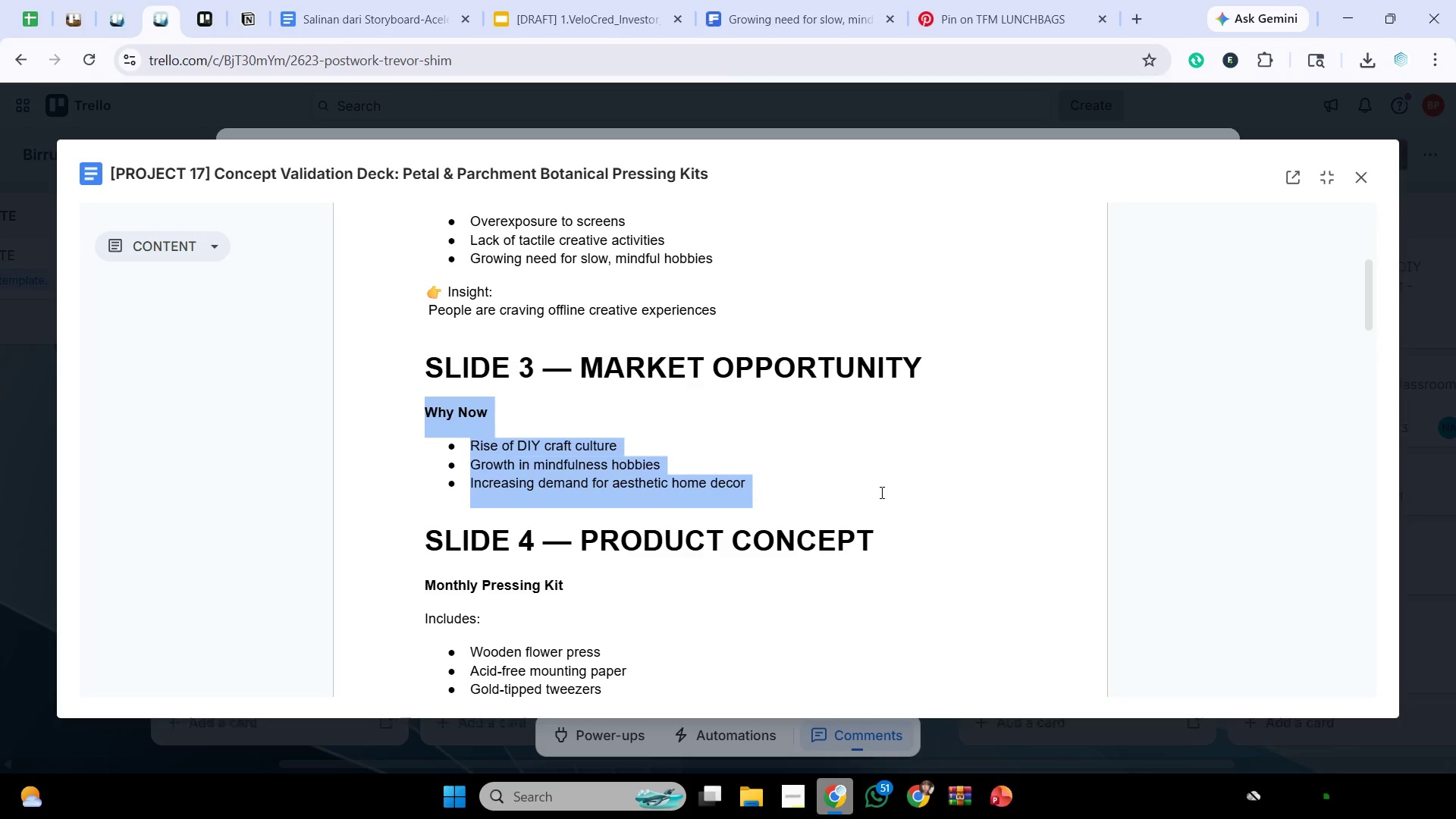 
key(Control+C)
 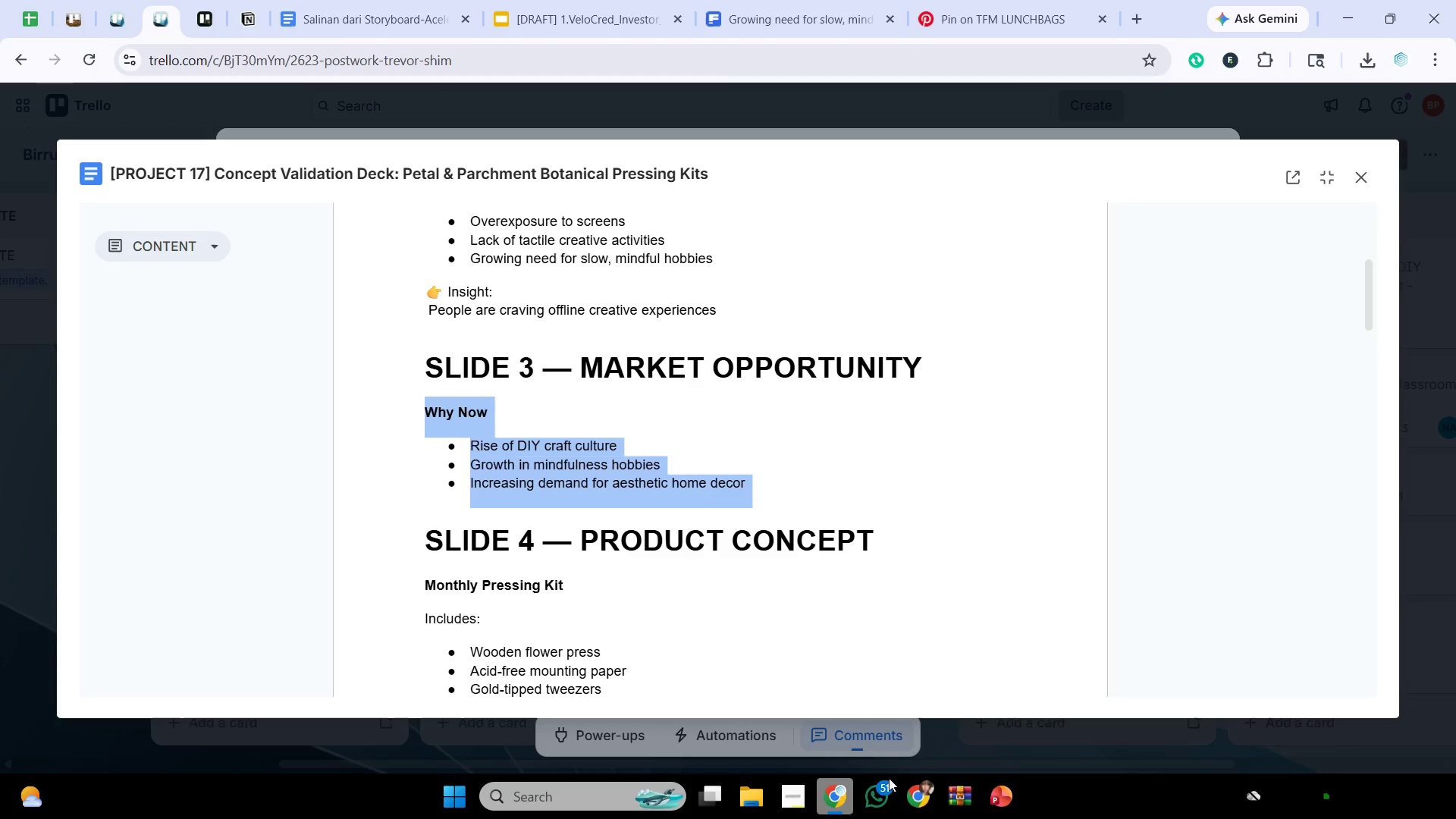 
key(Control+C)
 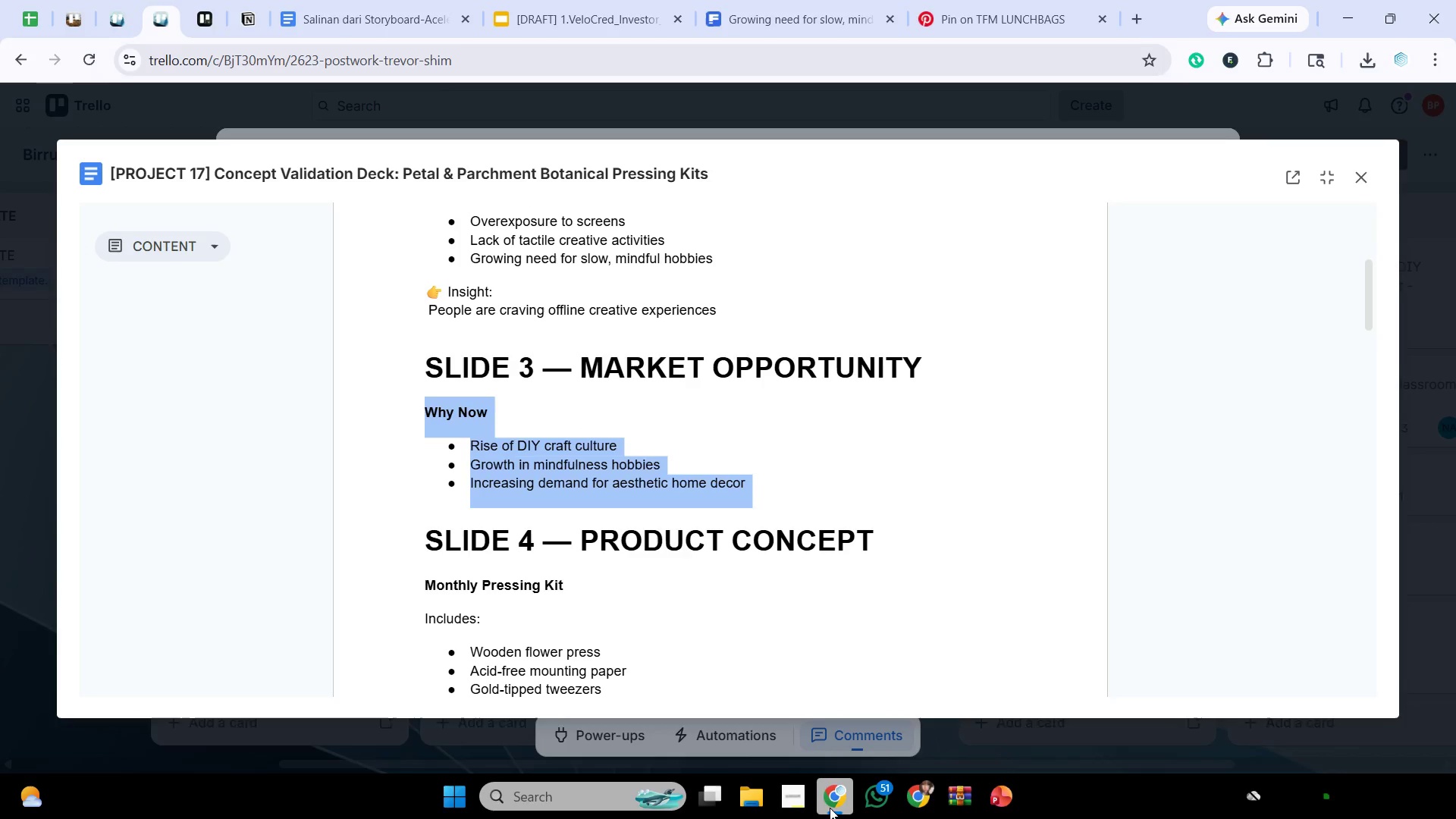 
left_click([830, 808])
 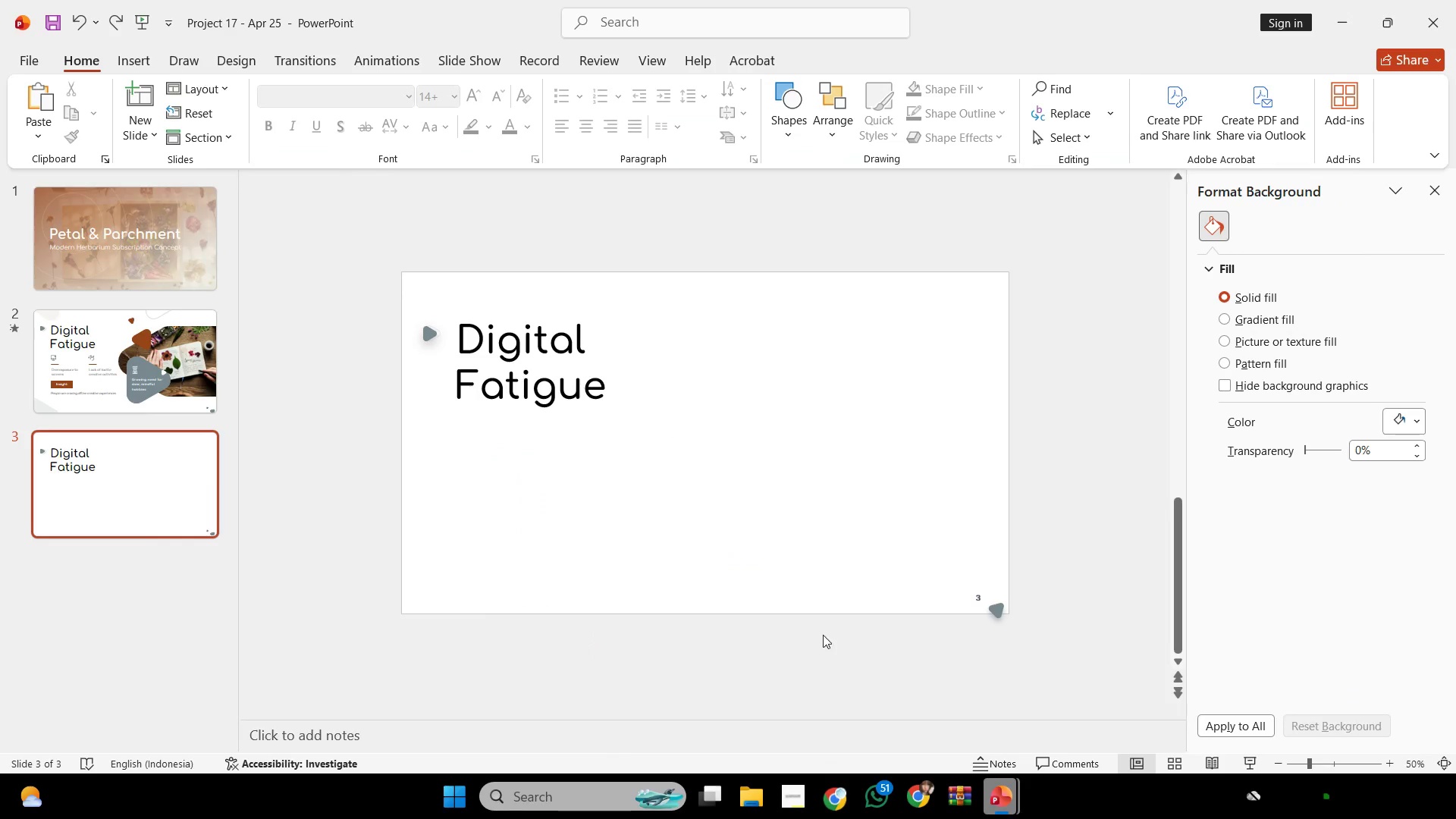 
key(Control+V)
 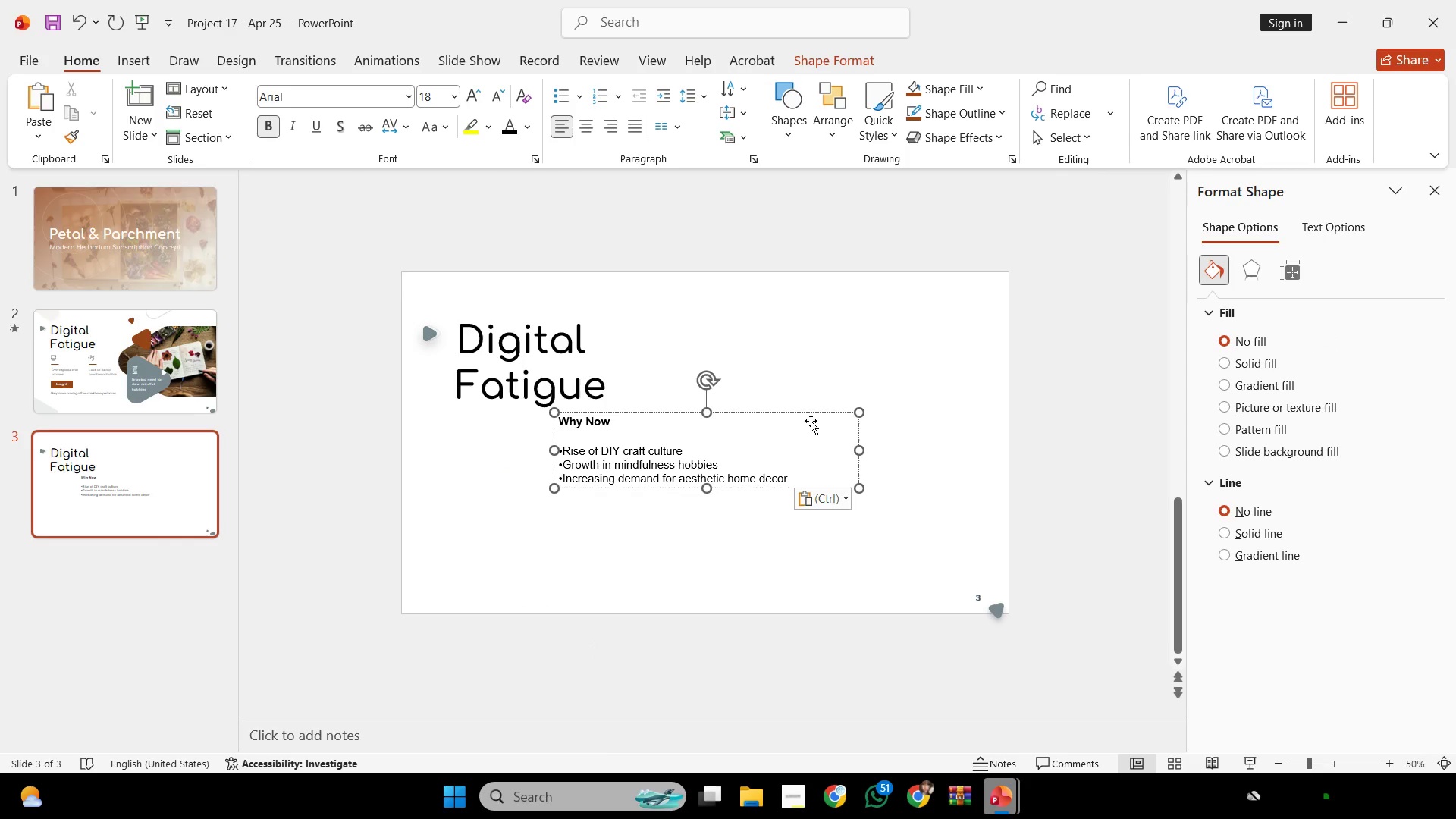 
left_click_drag(start_coordinate=[811, 414], to_coordinate=[655, 199])
 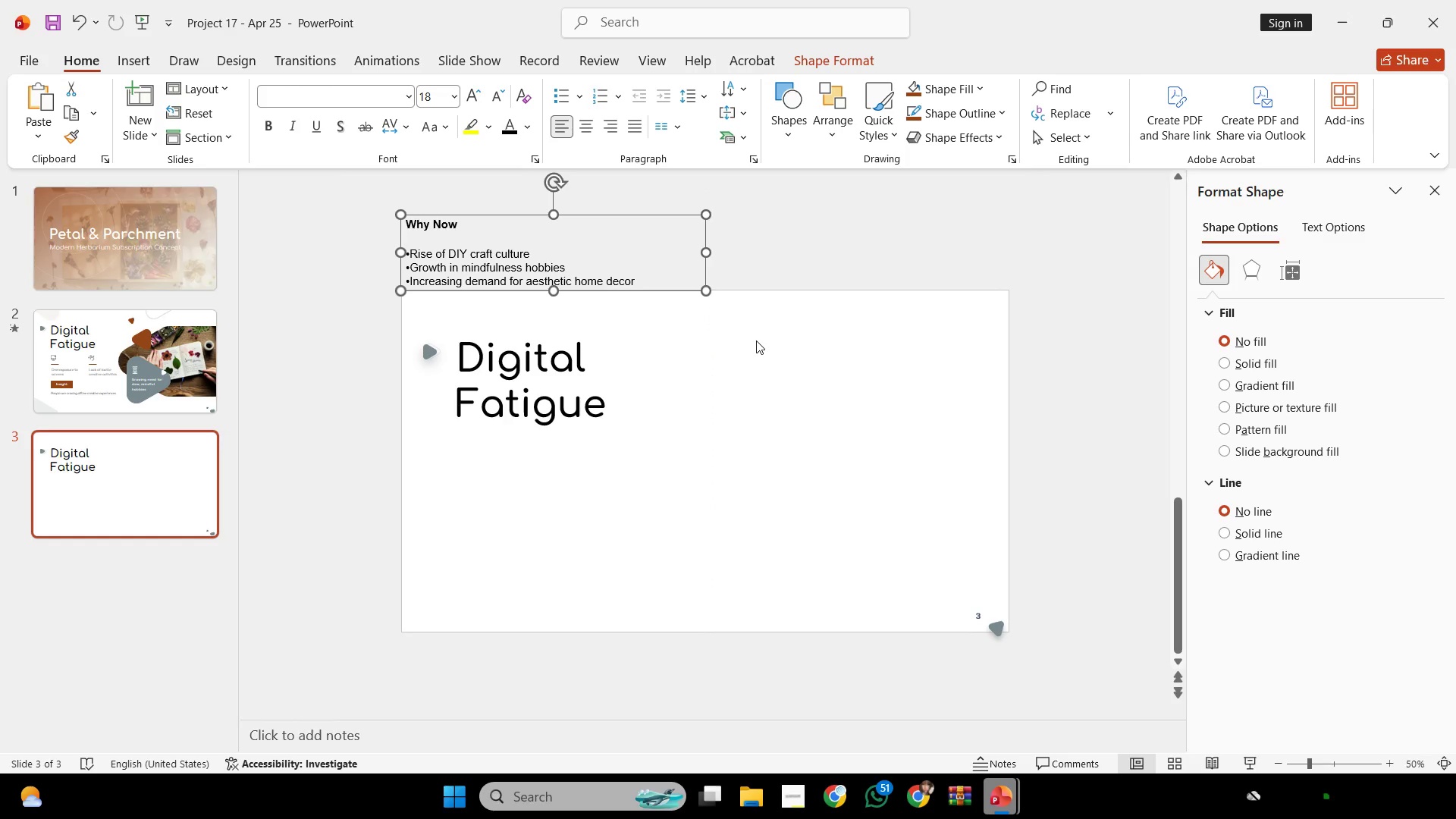 
wait(10.91)
 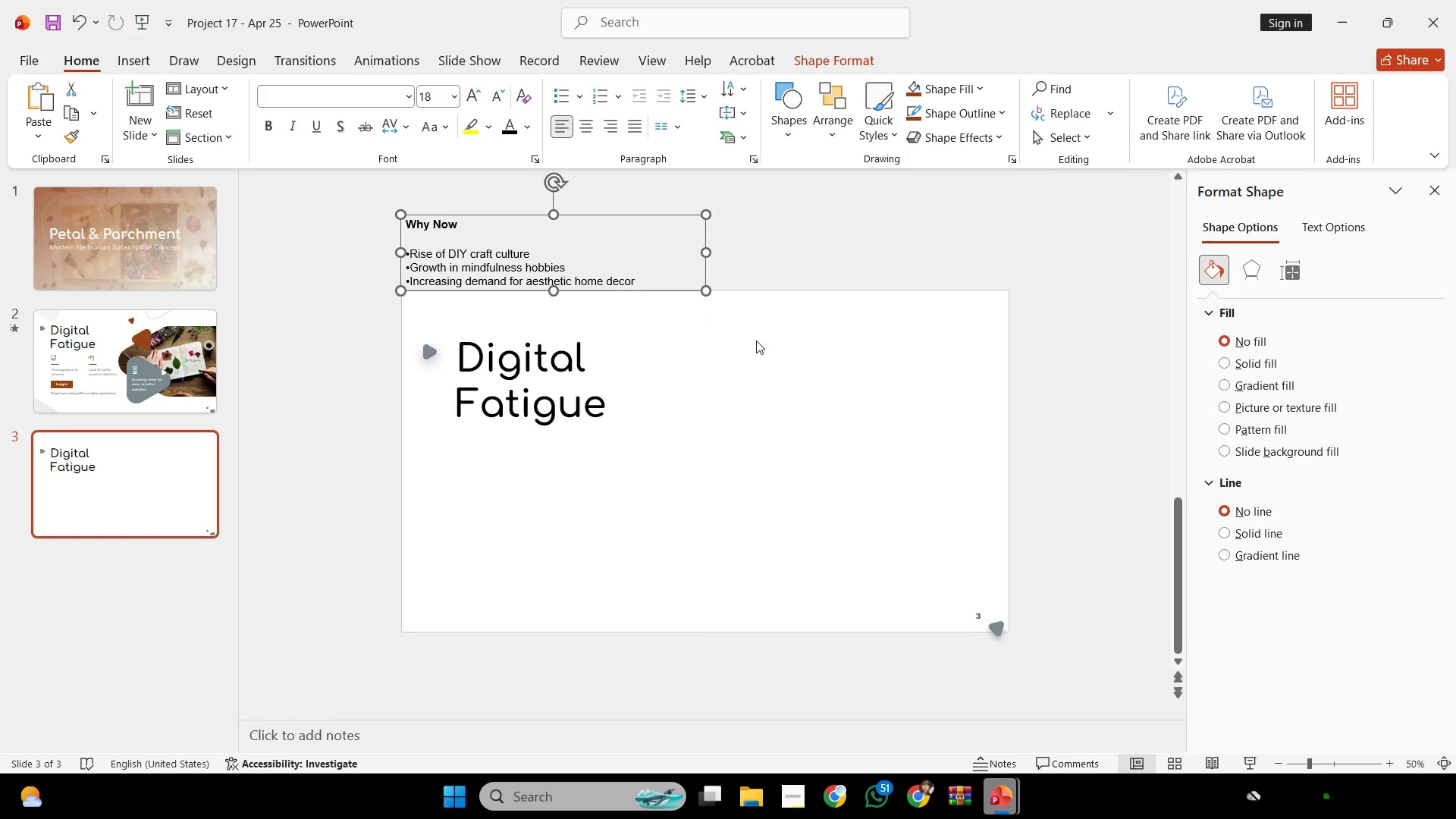 
left_click([1088, 718])
 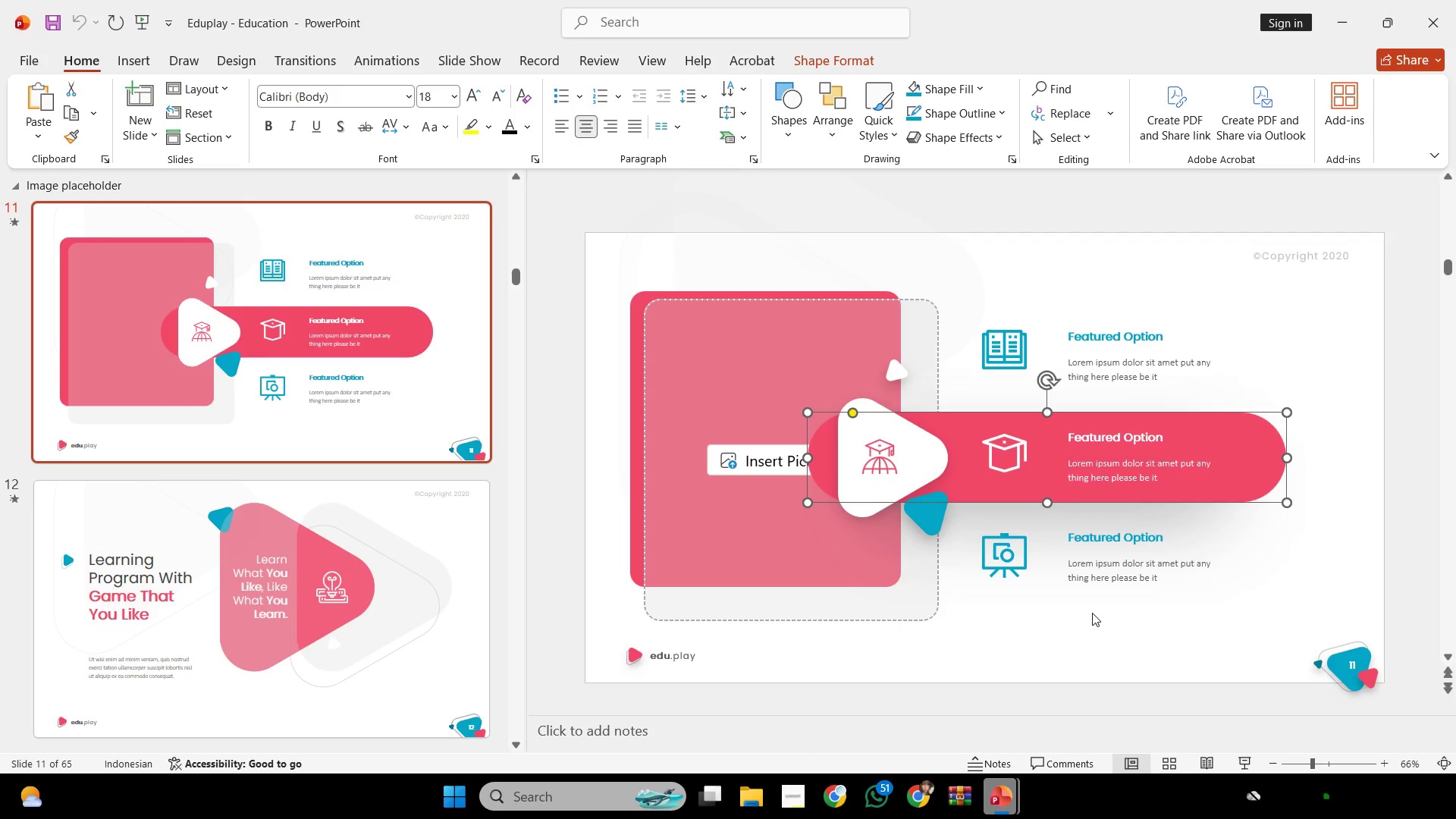 
hold_key(key=ControlLeft, duration=0.33)
scroll: coordinate [1092, 613], scroll_direction: down, amount: 1.0
 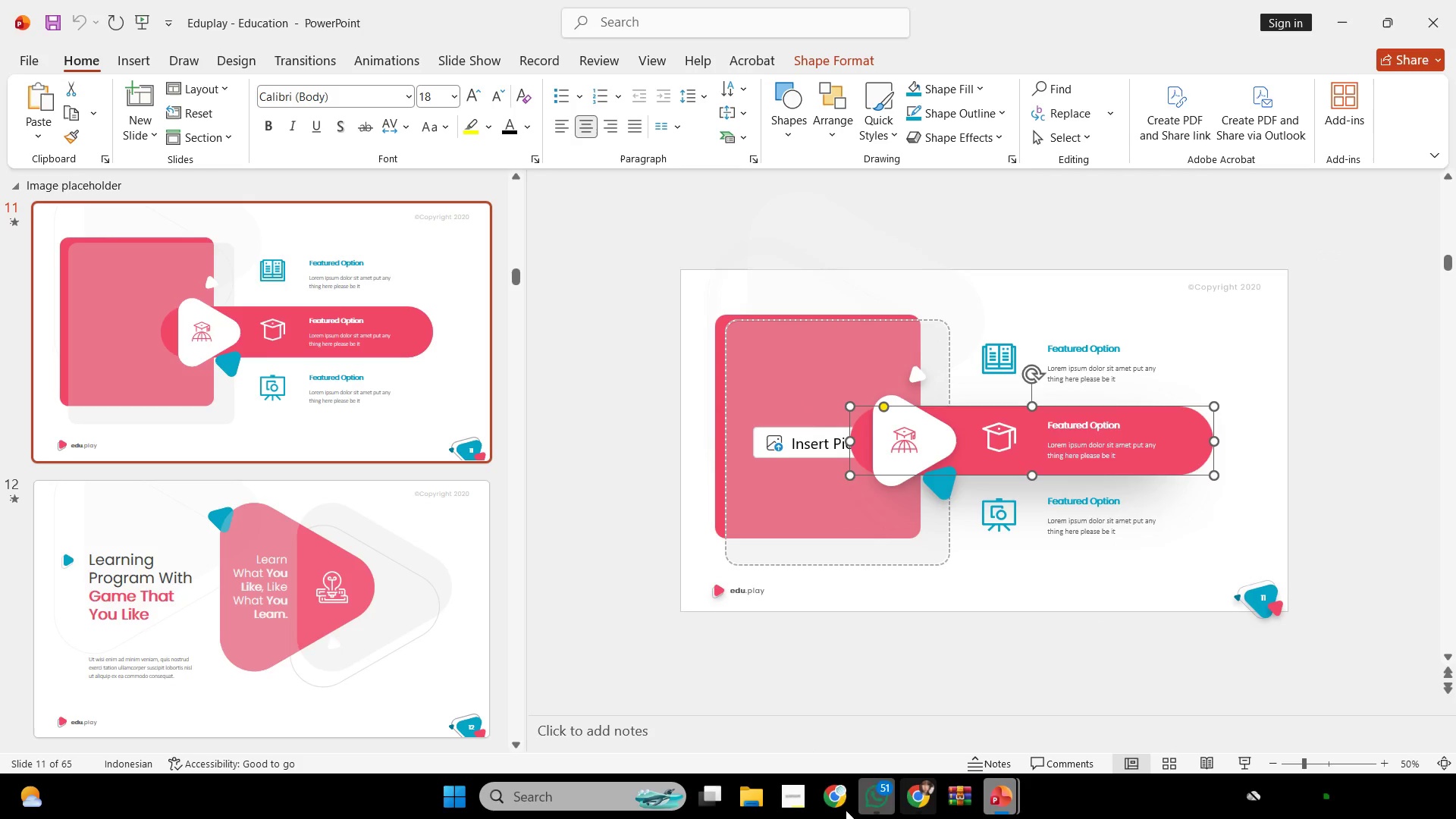 
left_click([842, 808])
 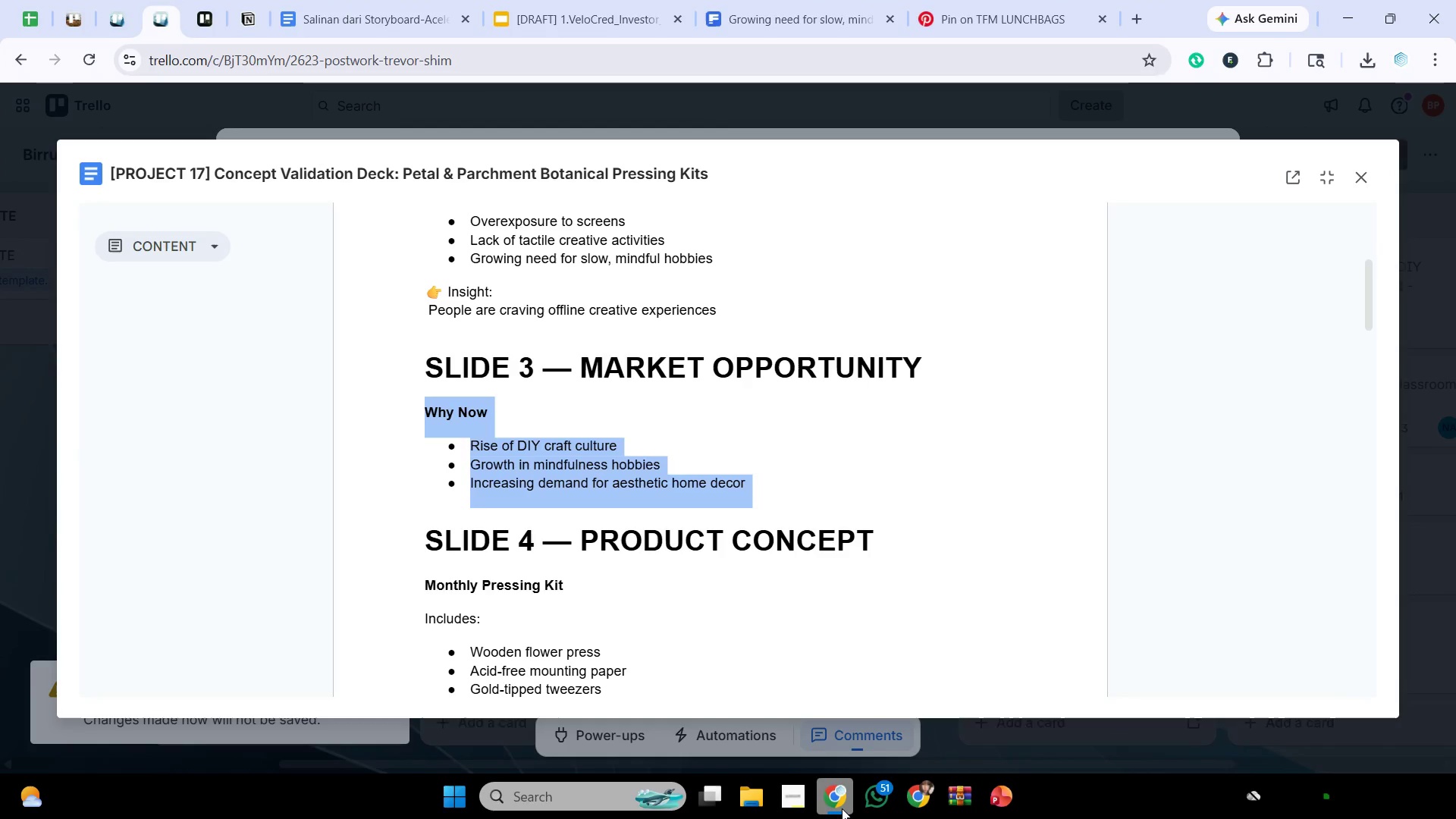 
left_click([842, 808])
 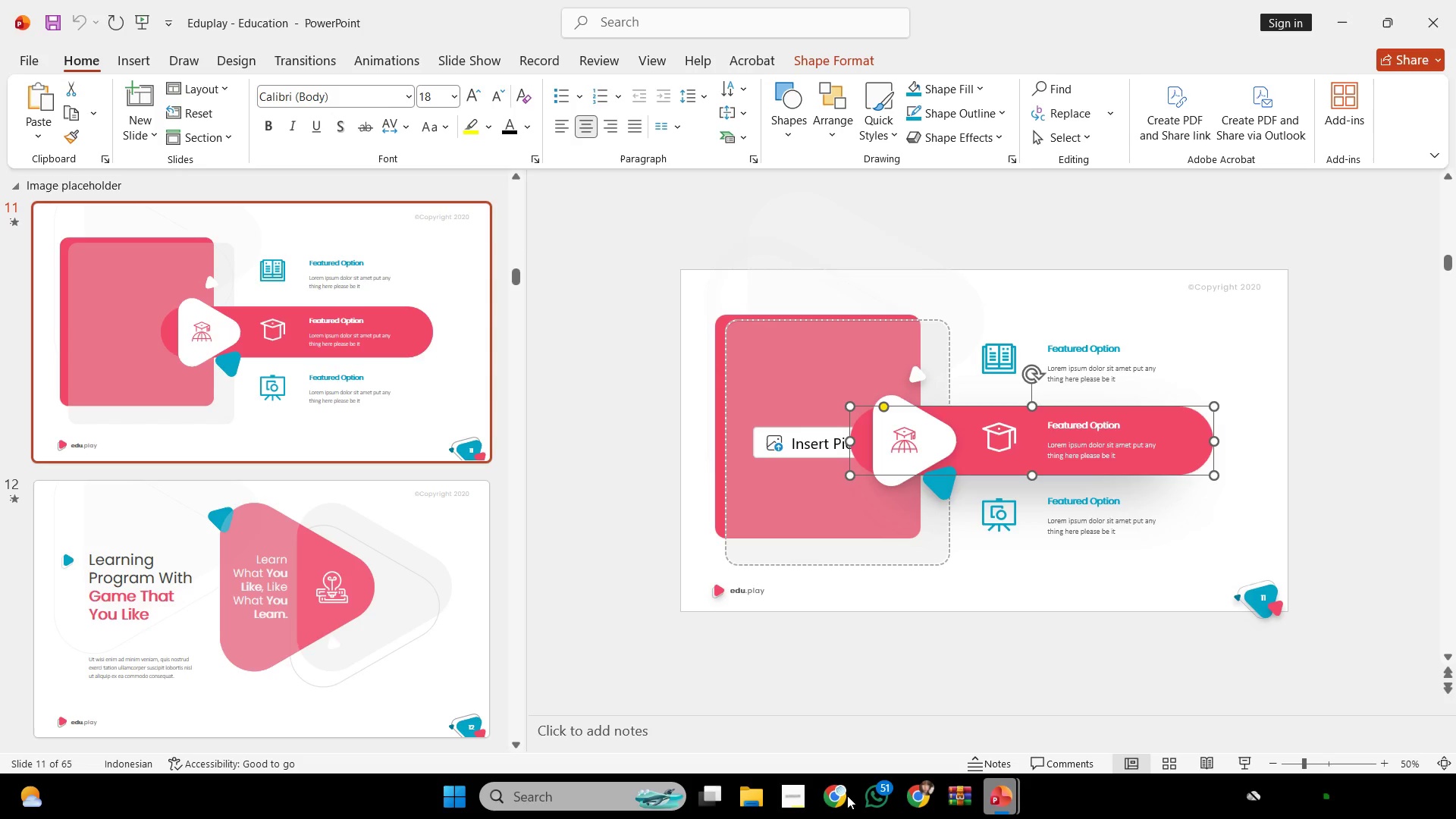 
wait(46.73)
 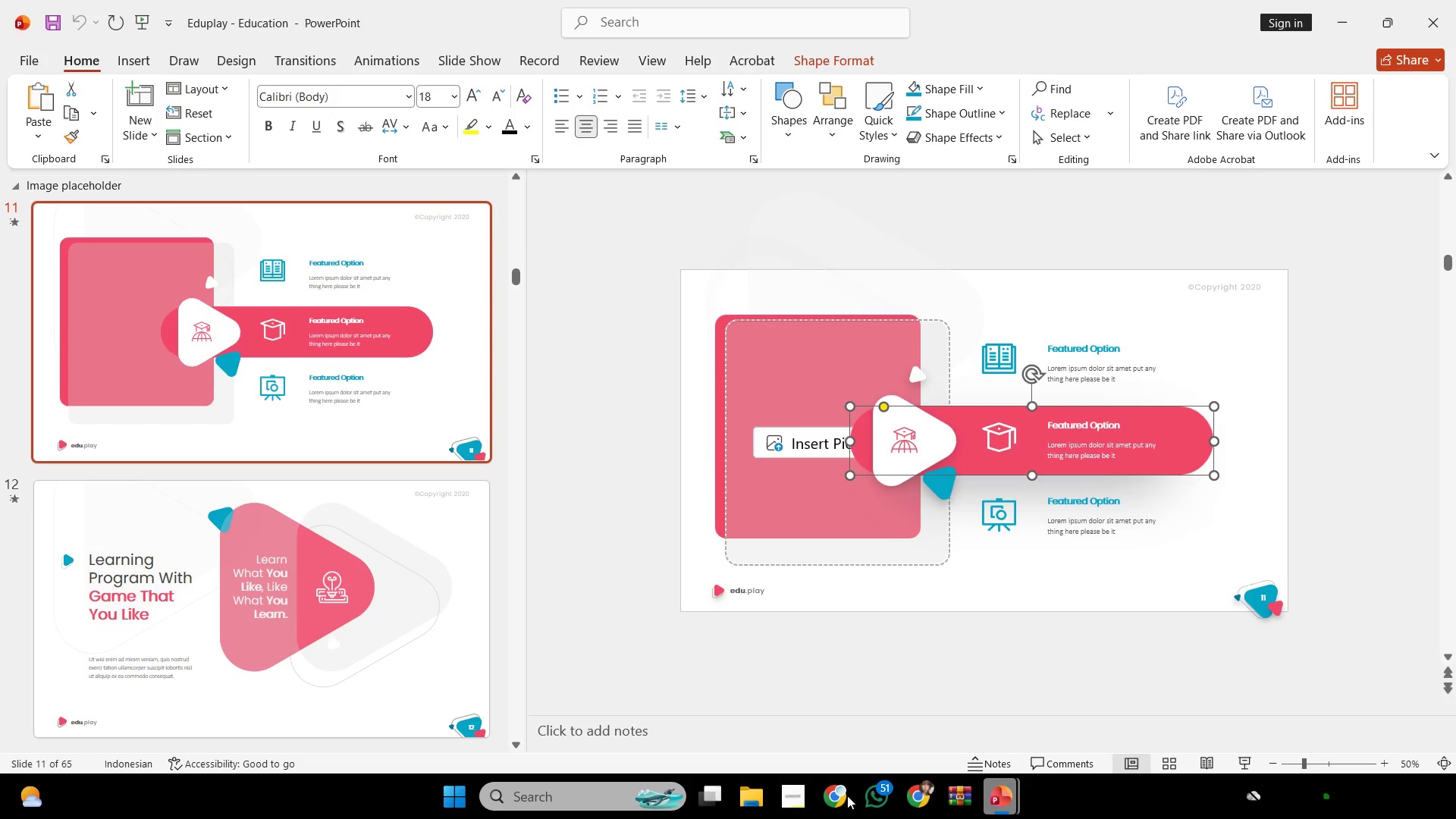 
scroll: coordinate [1016, 618], scroll_direction: down, amount: 2.0
 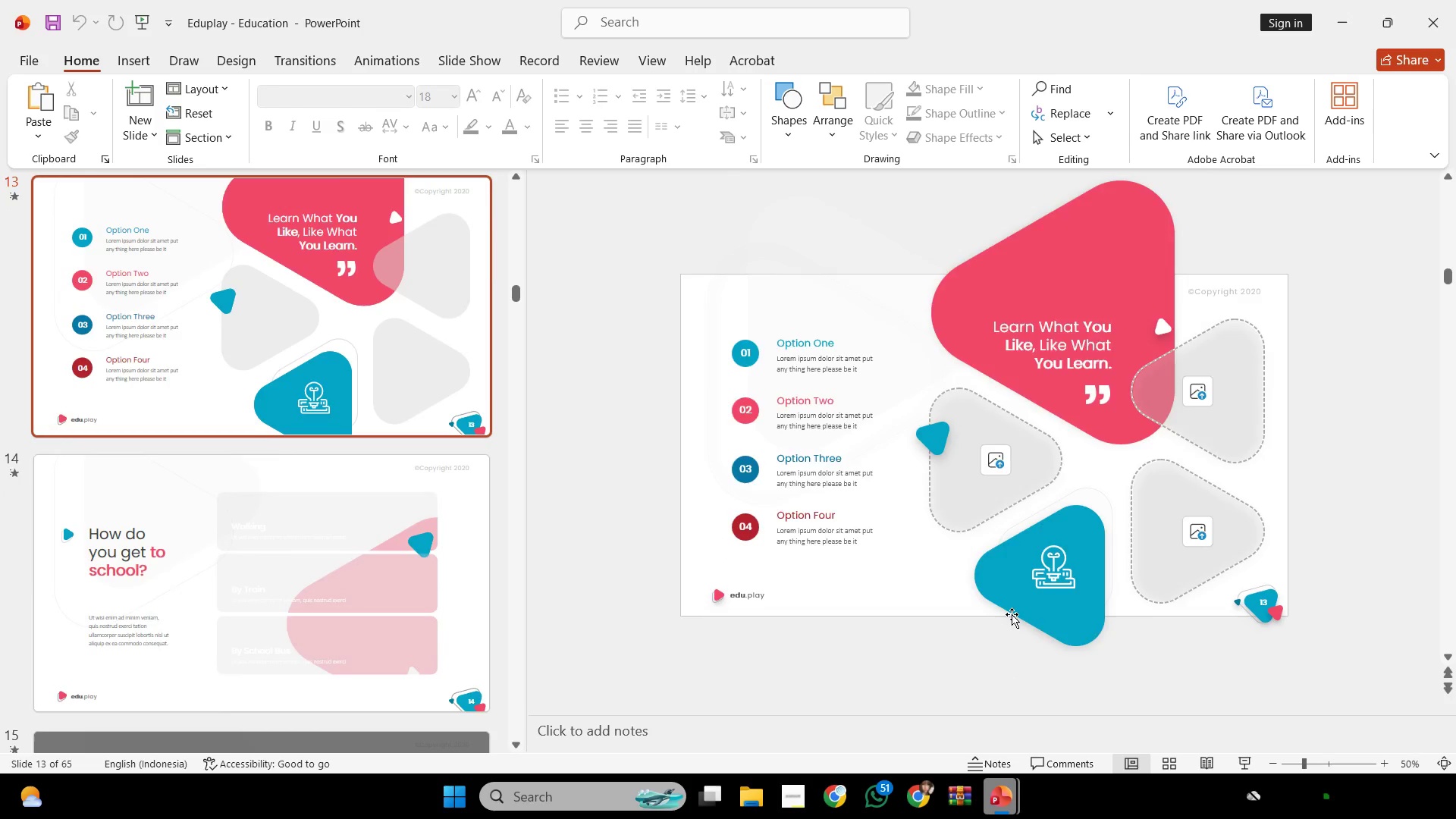 
scroll: coordinate [1012, 614], scroll_direction: up, amount: 3.0
 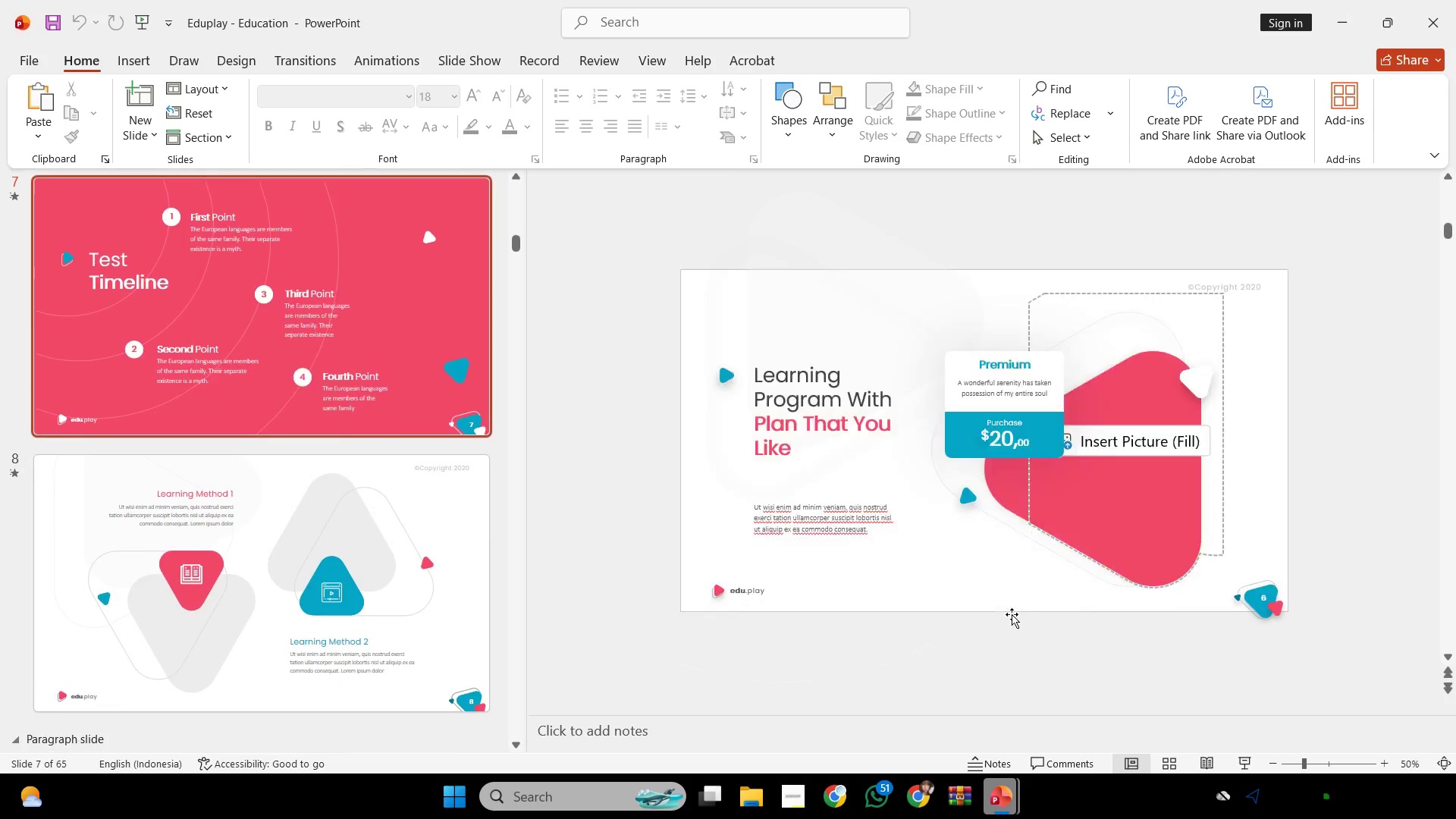 
scroll: coordinate [1012, 614], scroll_direction: down, amount: 8.0
 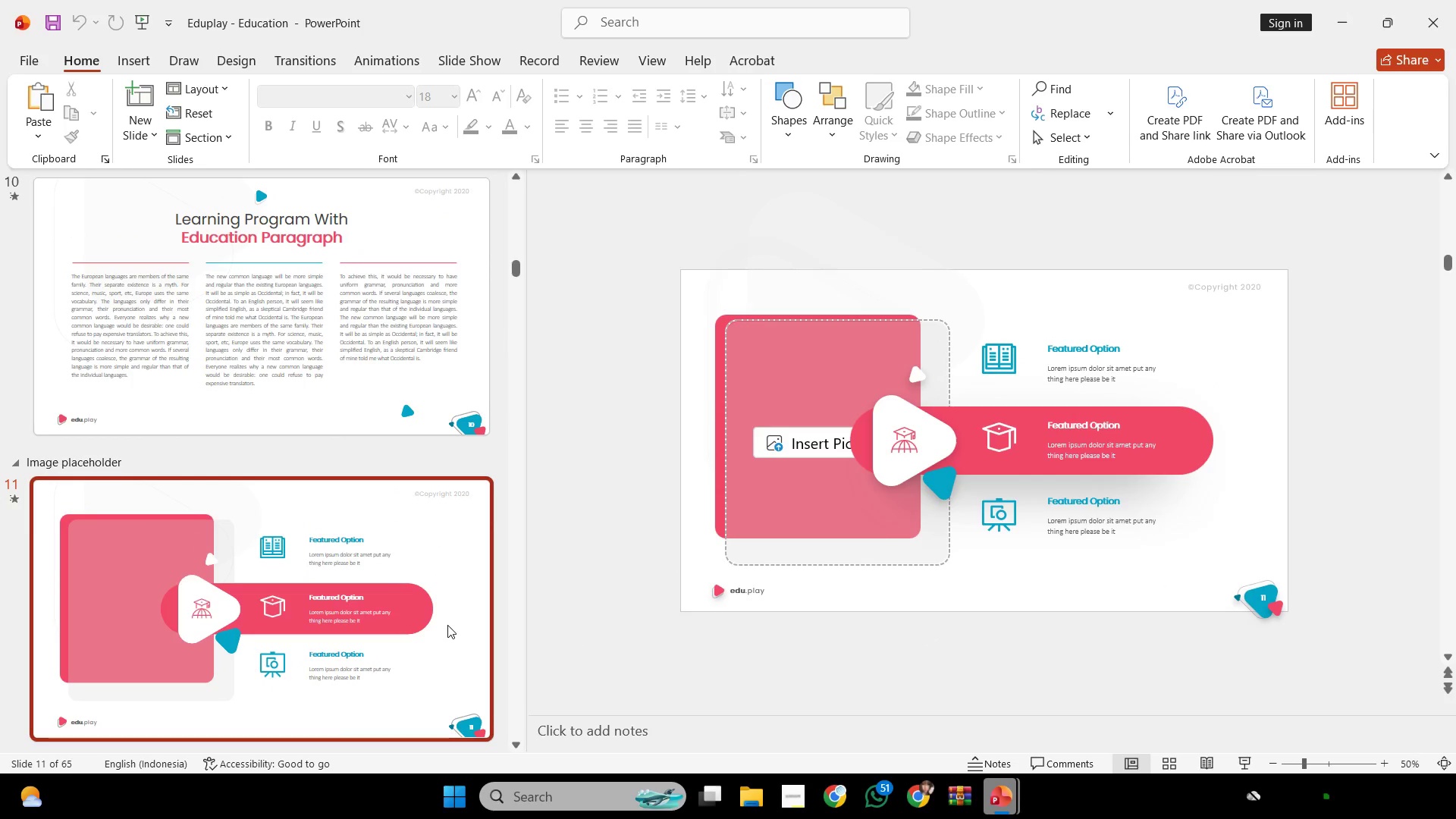 
left_click([447, 625])
 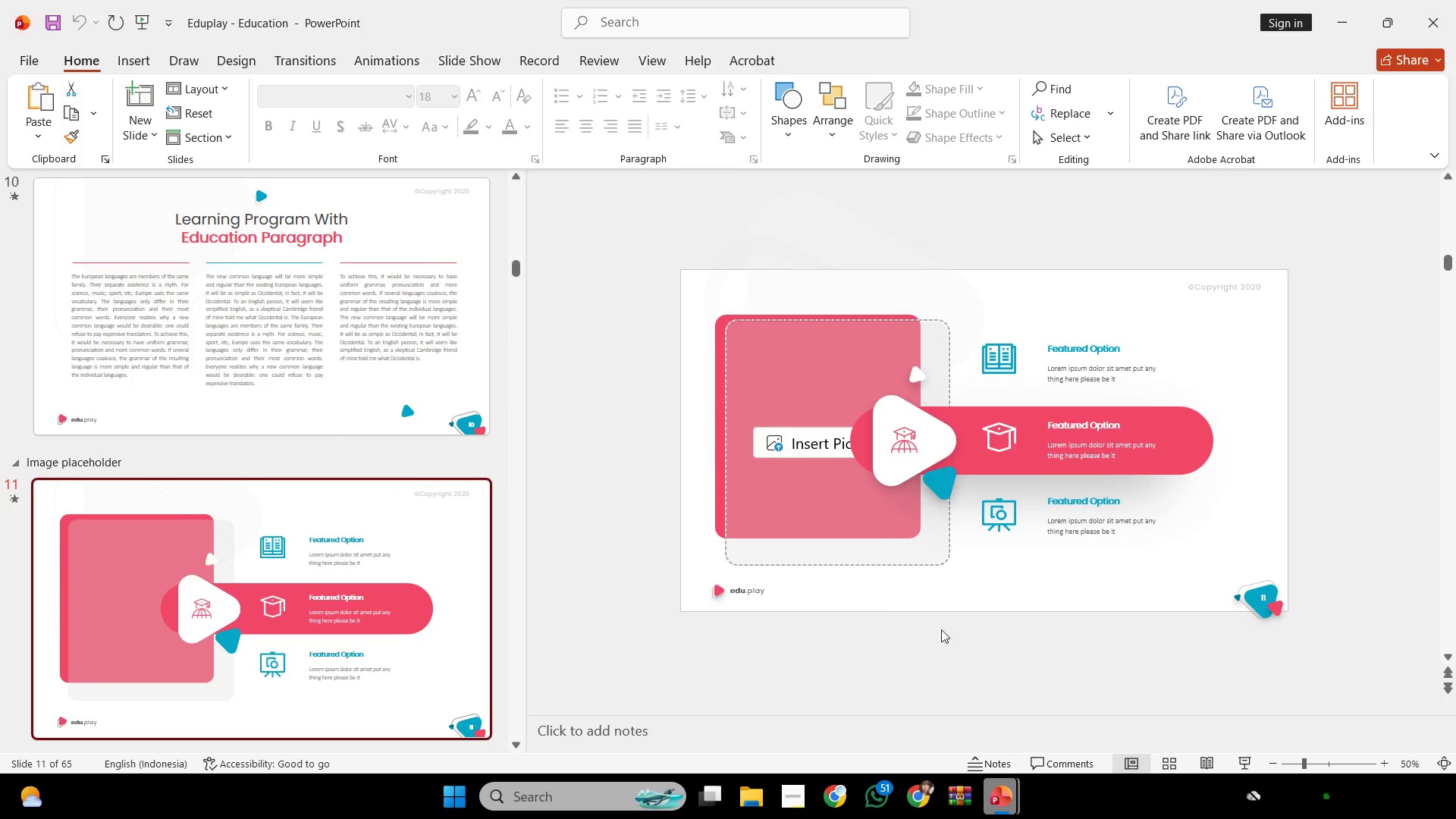 
scroll: coordinate [977, 656], scroll_direction: down, amount: 2.0
 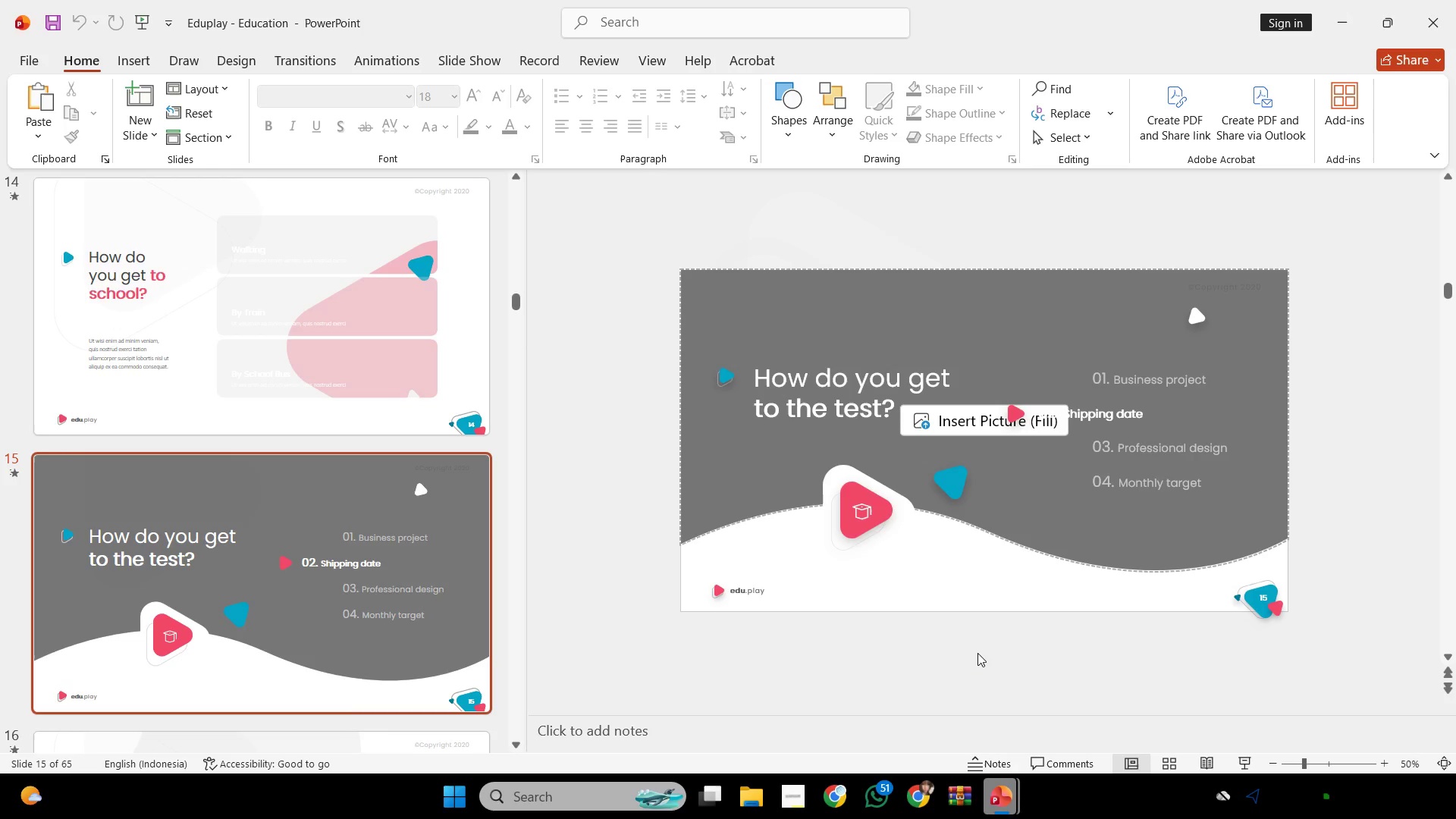 
wait(14.42)
 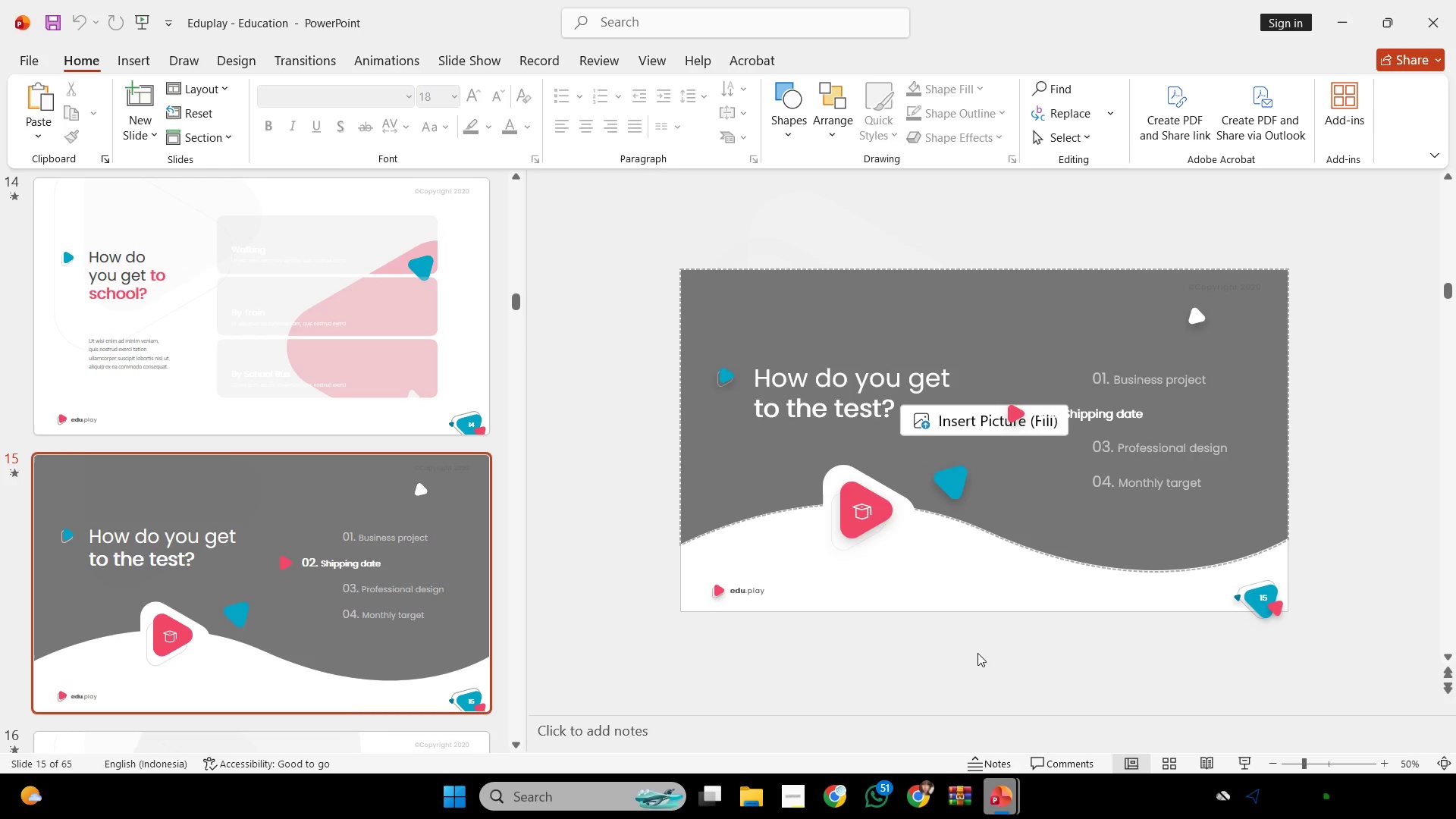 
scroll: coordinate [1000, 616], scroll_direction: down, amount: 6.0
 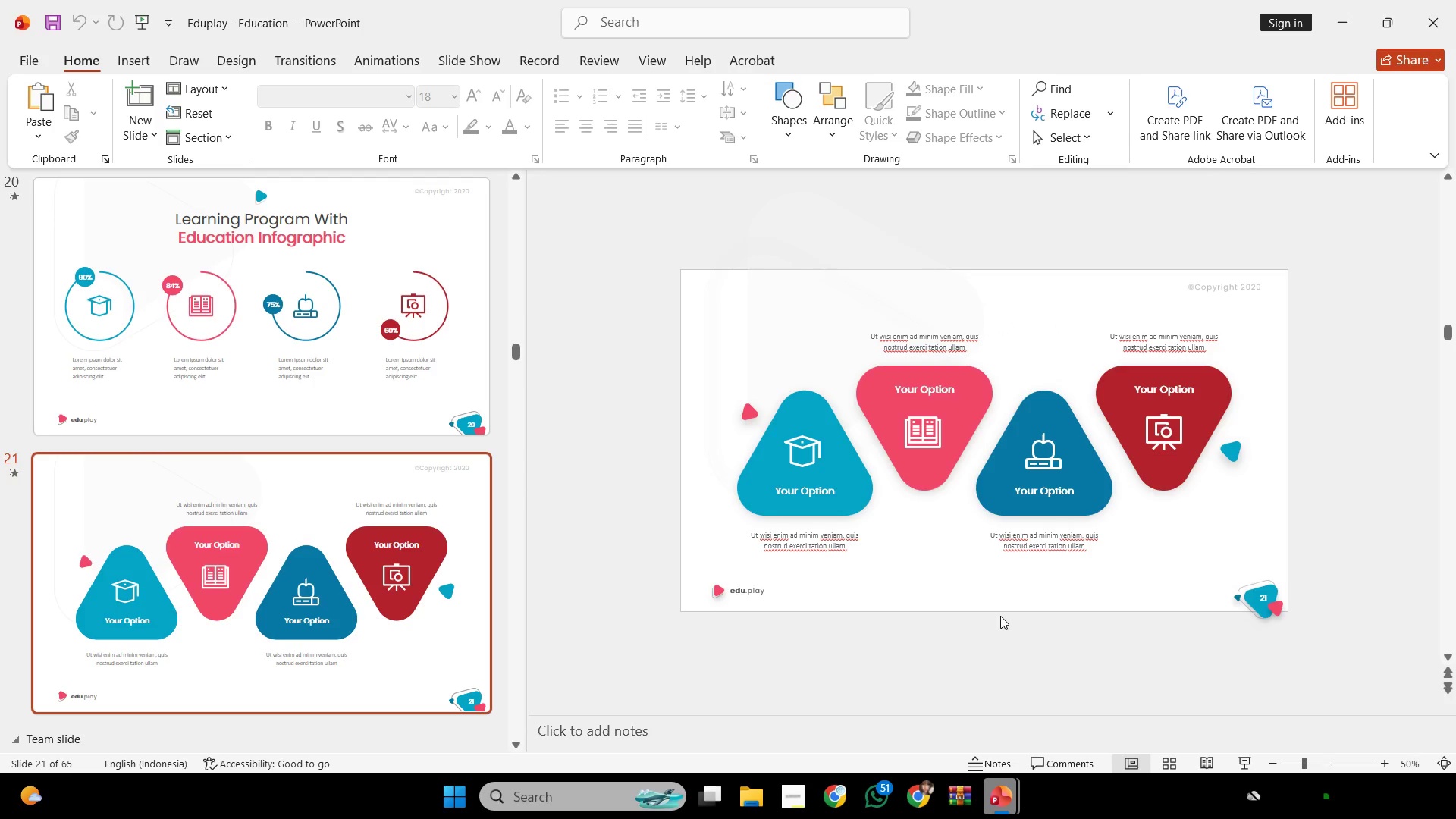 
scroll: coordinate [1097, 644], scroll_direction: down, amount: 5.0
 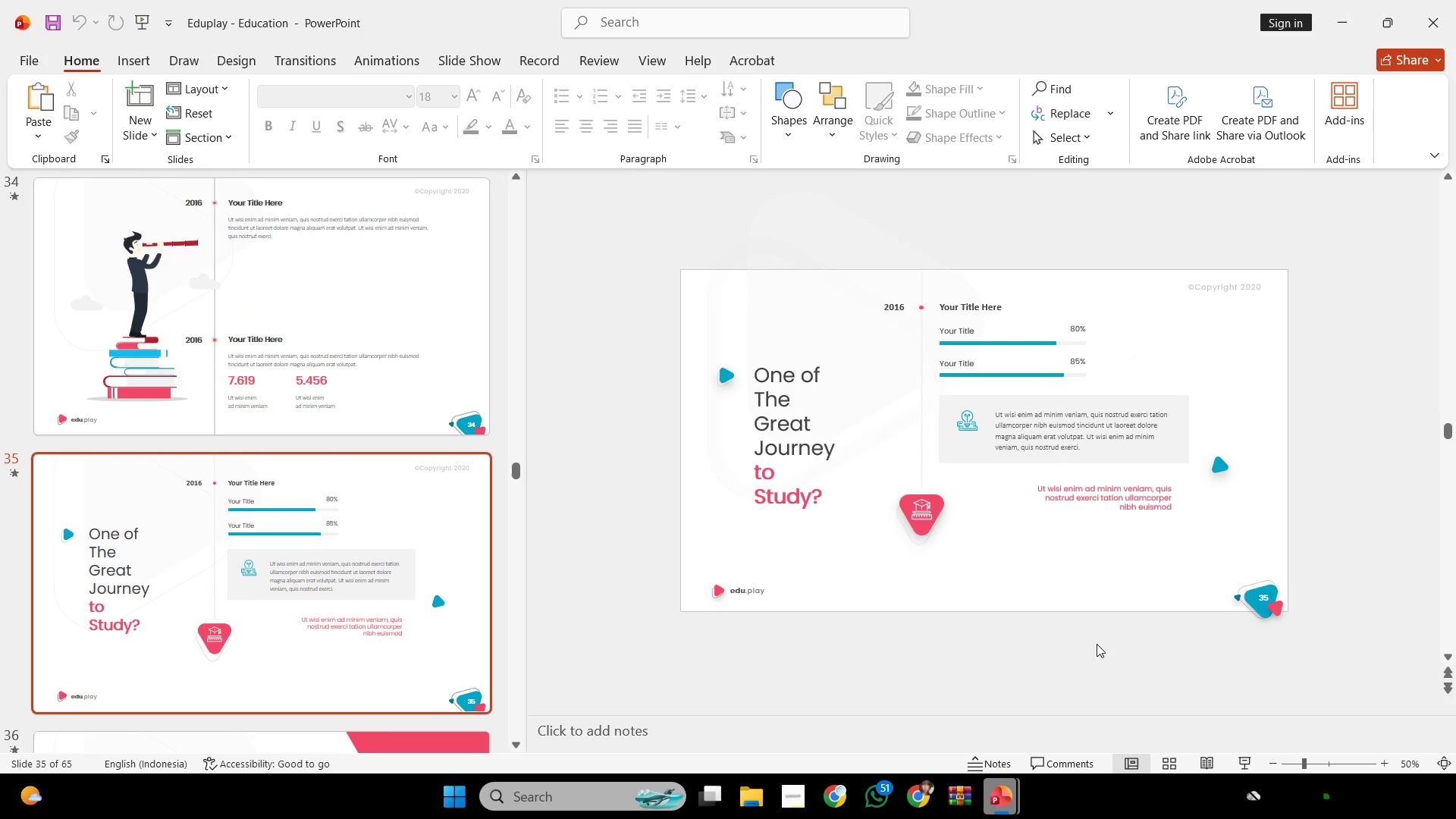 
scroll: coordinate [1097, 644], scroll_direction: down, amount: 1.0
 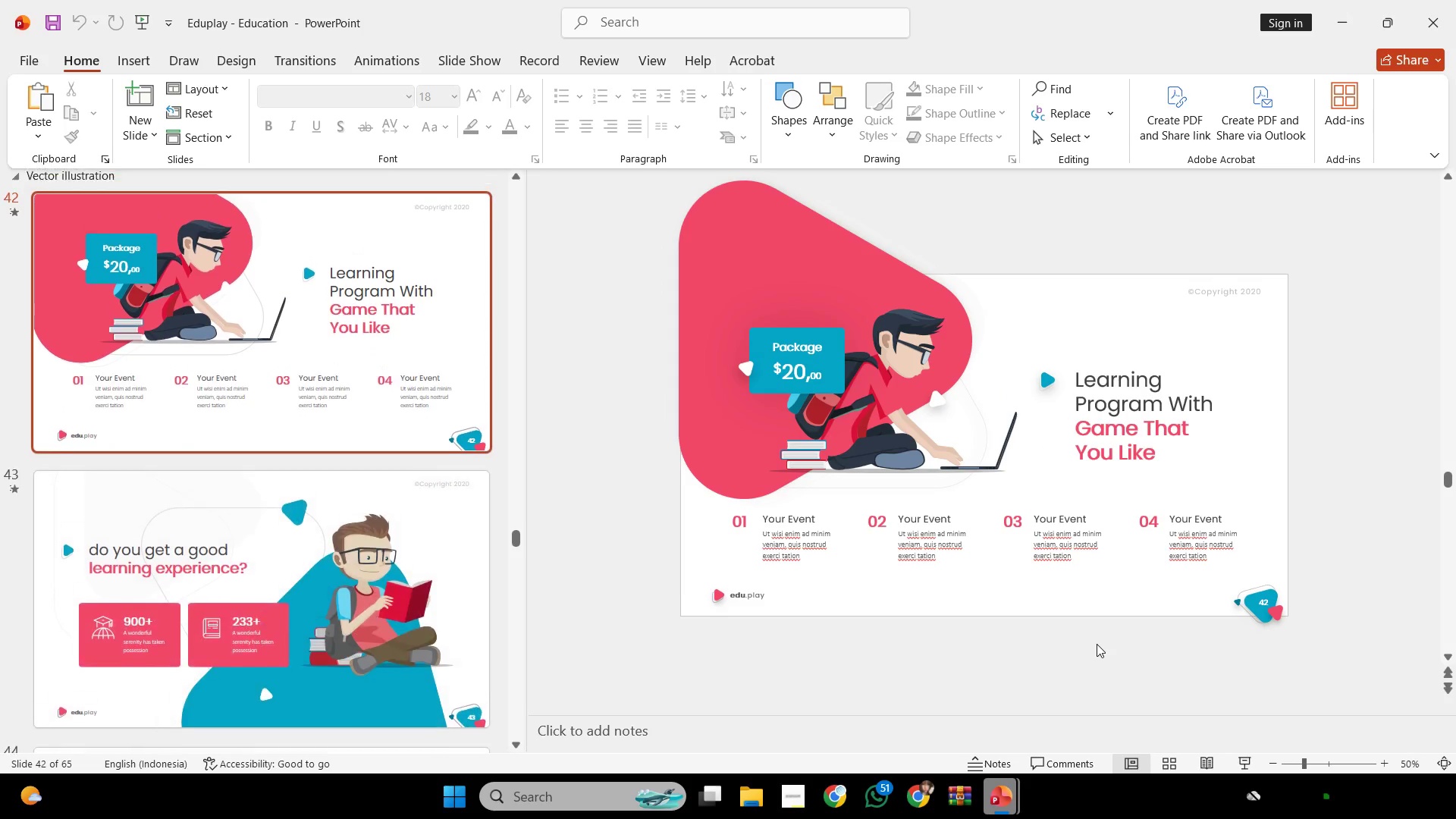 
scroll: coordinate [1097, 644], scroll_direction: up, amount: 12.0
 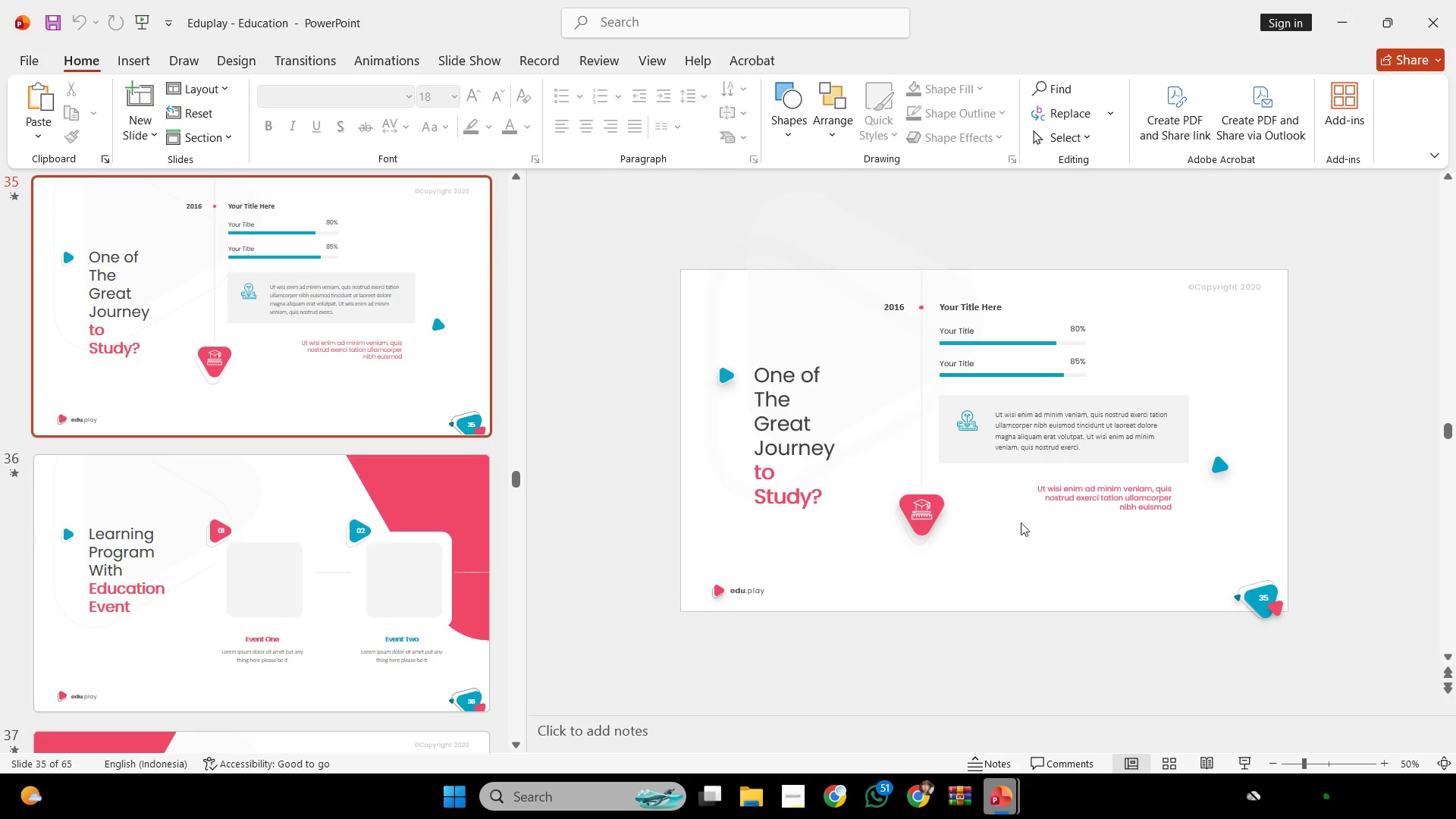 
scroll: coordinate [1212, 474], scroll_direction: down, amount: 14.0
 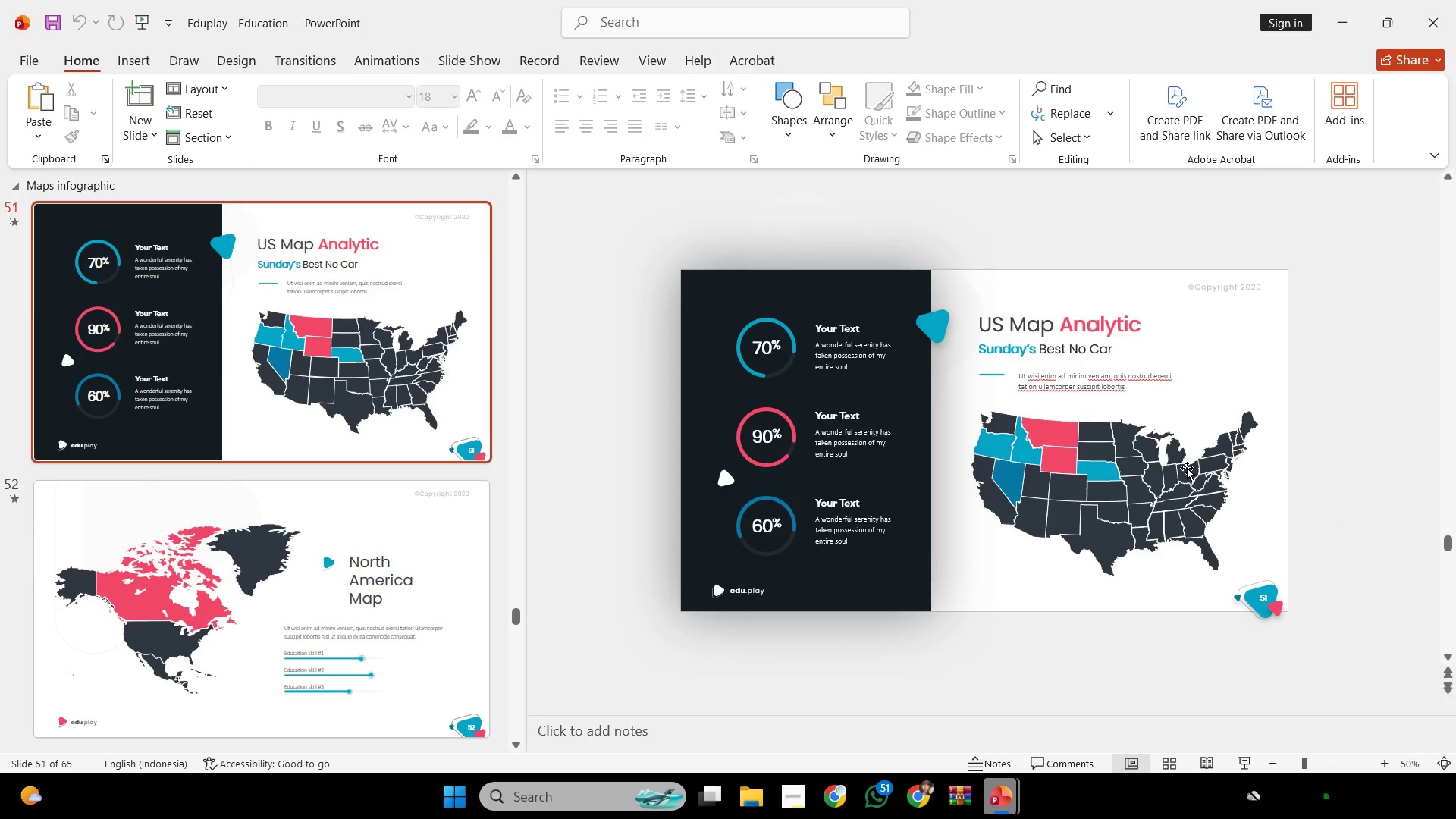 
scroll: coordinate [1179, 468], scroll_direction: down, amount: 6.0
 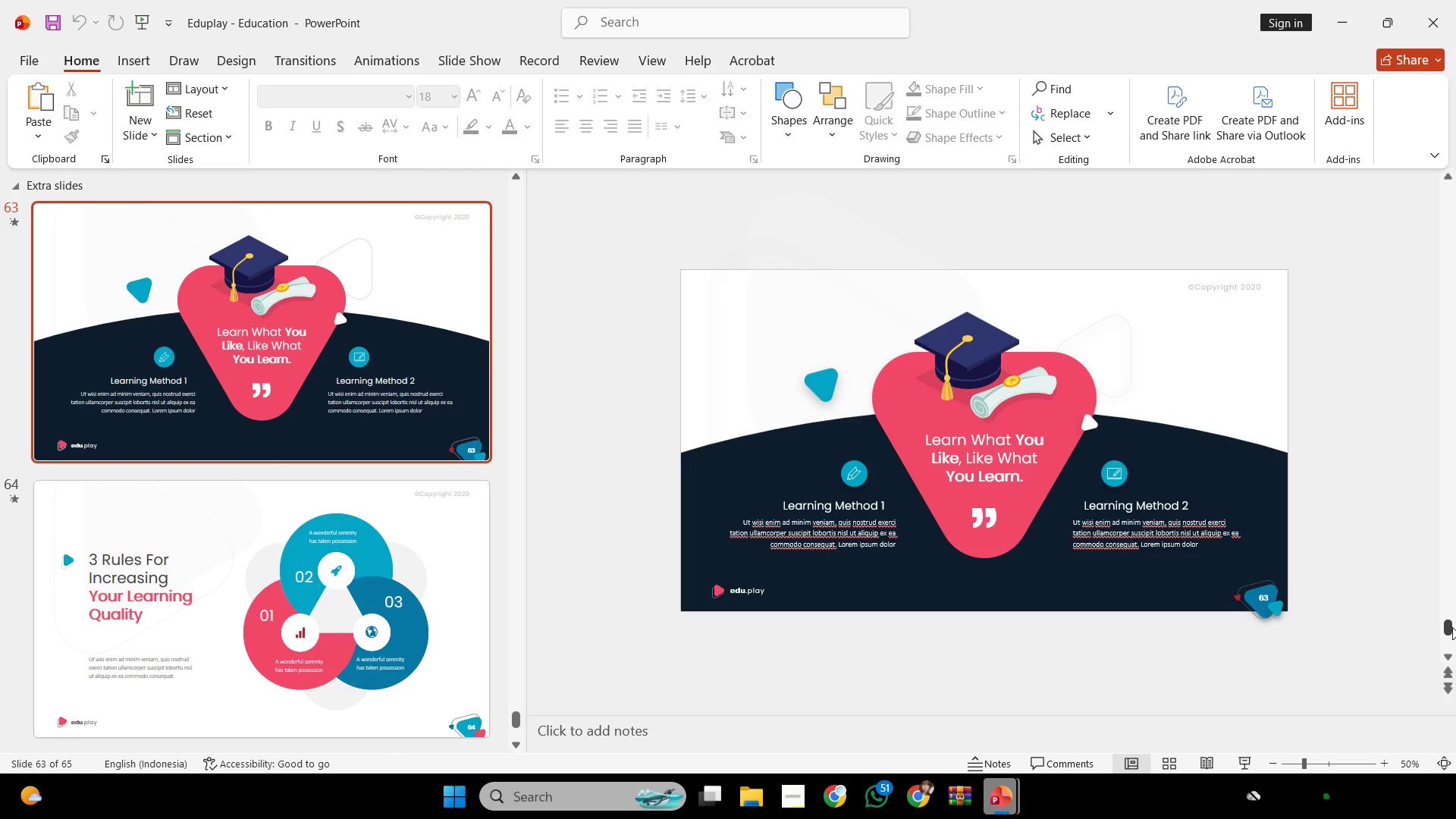 
left_click_drag(start_coordinate=[1452, 627], to_coordinate=[1439, 397])
 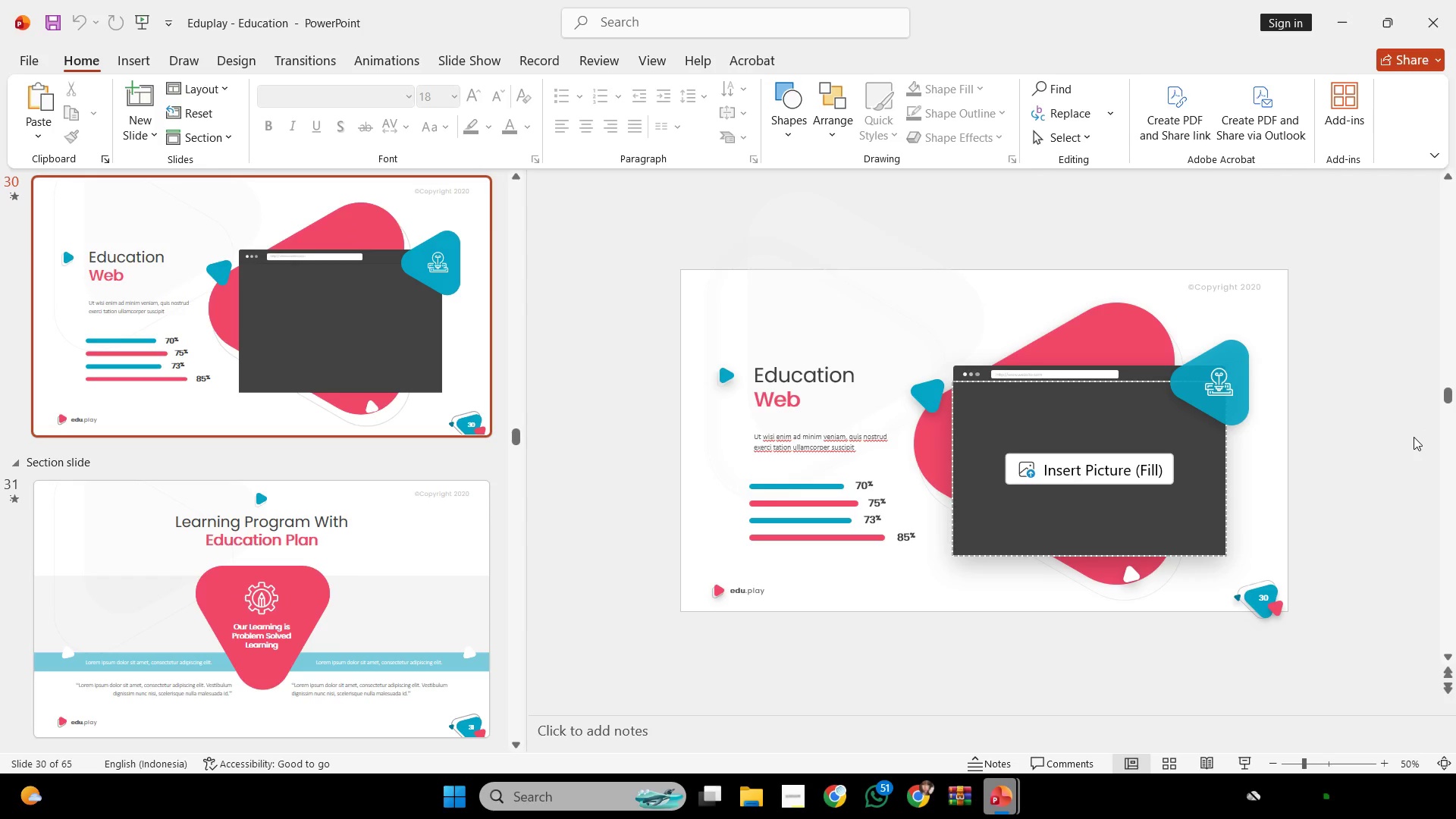 
wait(12.12)
 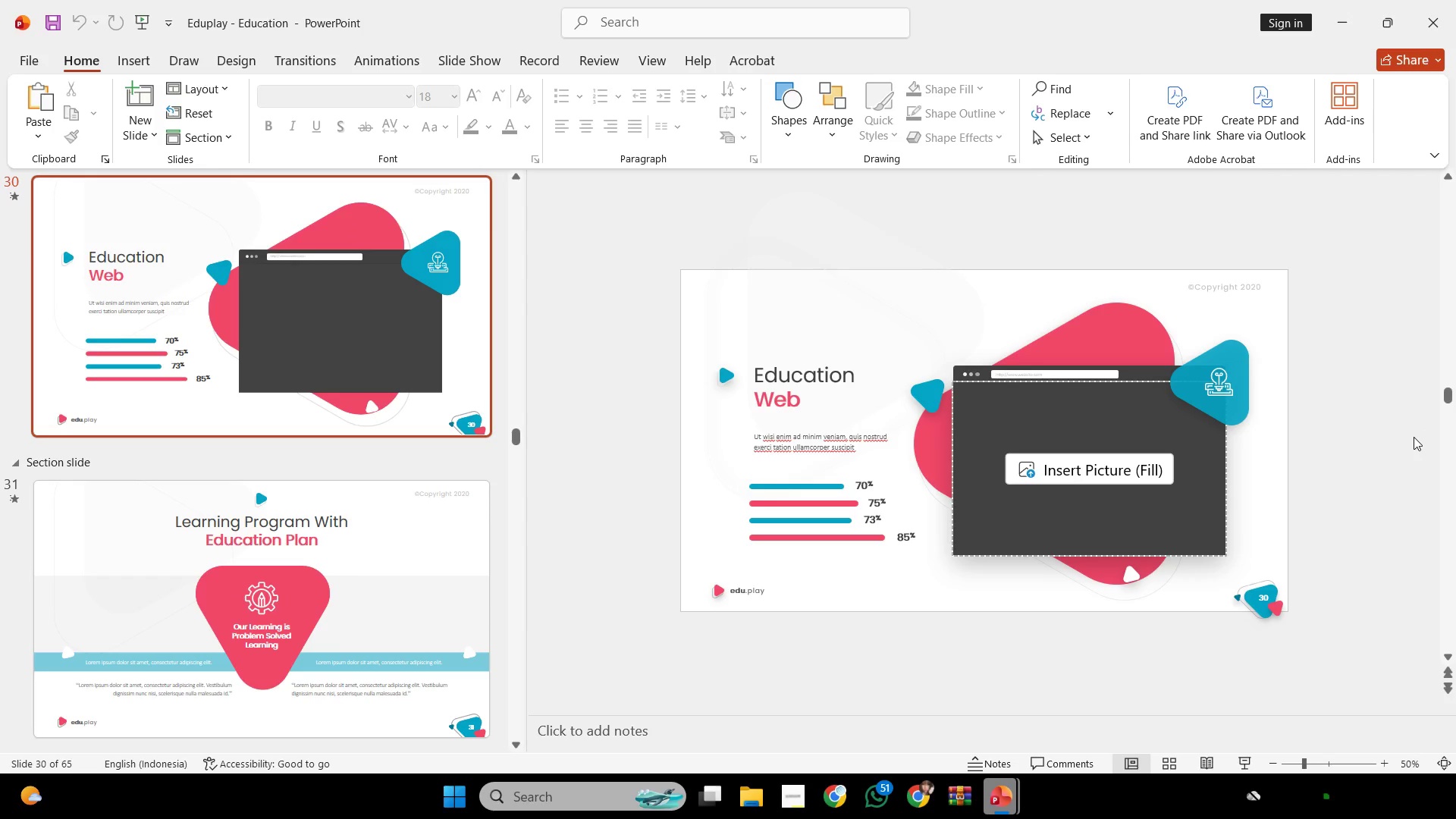 
scroll: coordinate [1406, 444], scroll_direction: none, amount: 0.0
 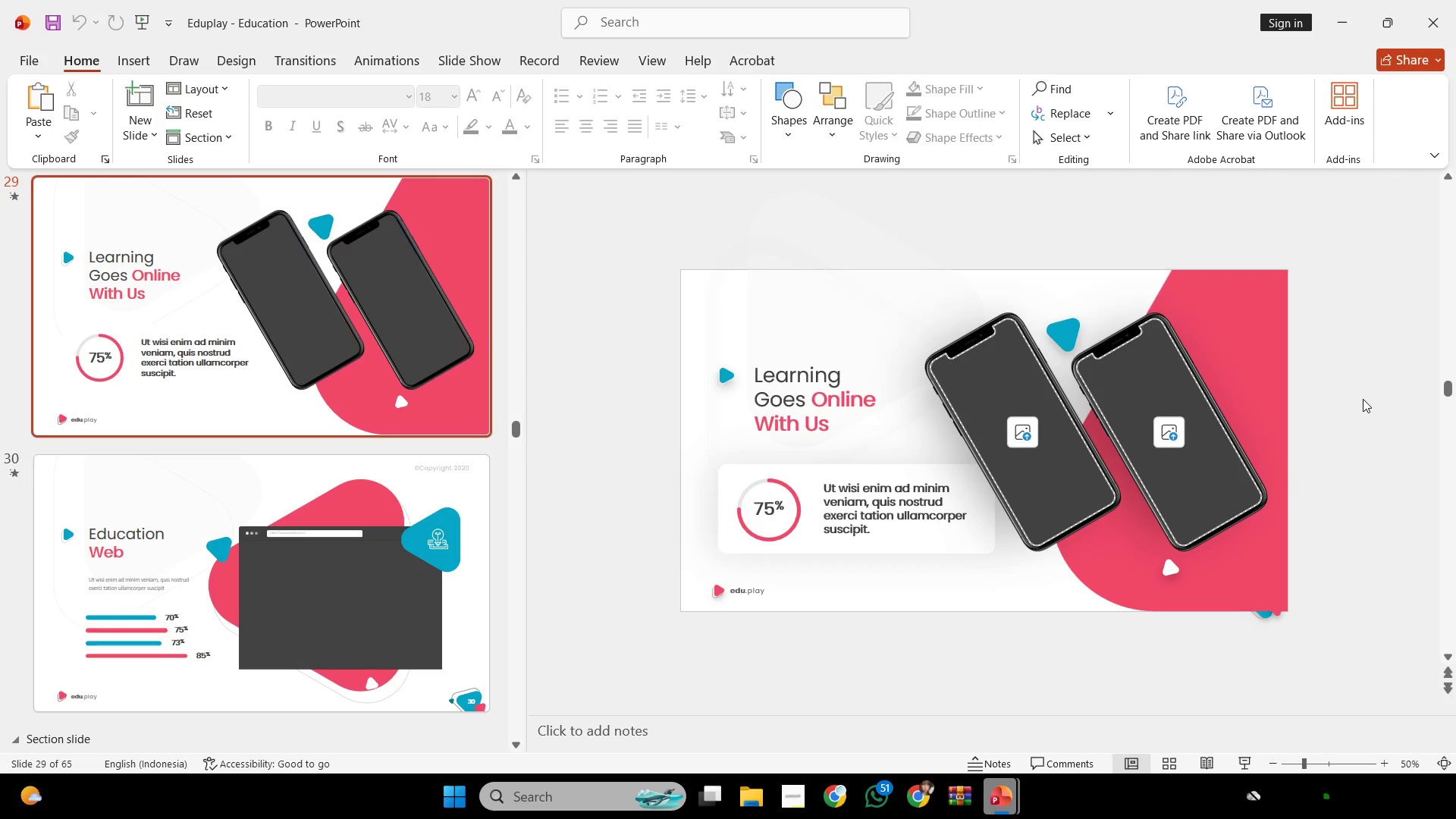 
scroll: coordinate [1319, 431], scroll_direction: up, amount: 14.0
 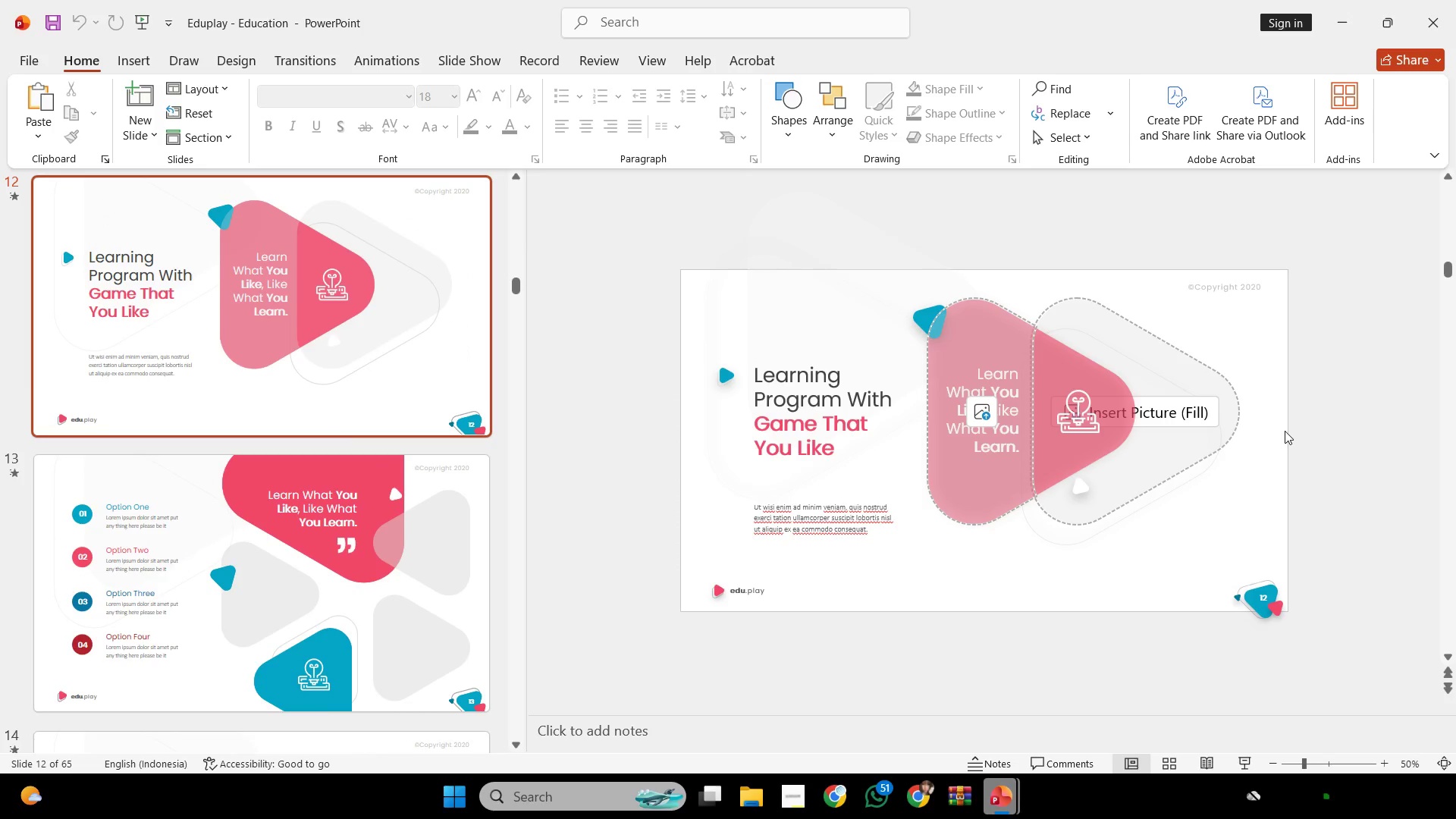 
scroll: coordinate [1278, 430], scroll_direction: up, amount: 1.0
 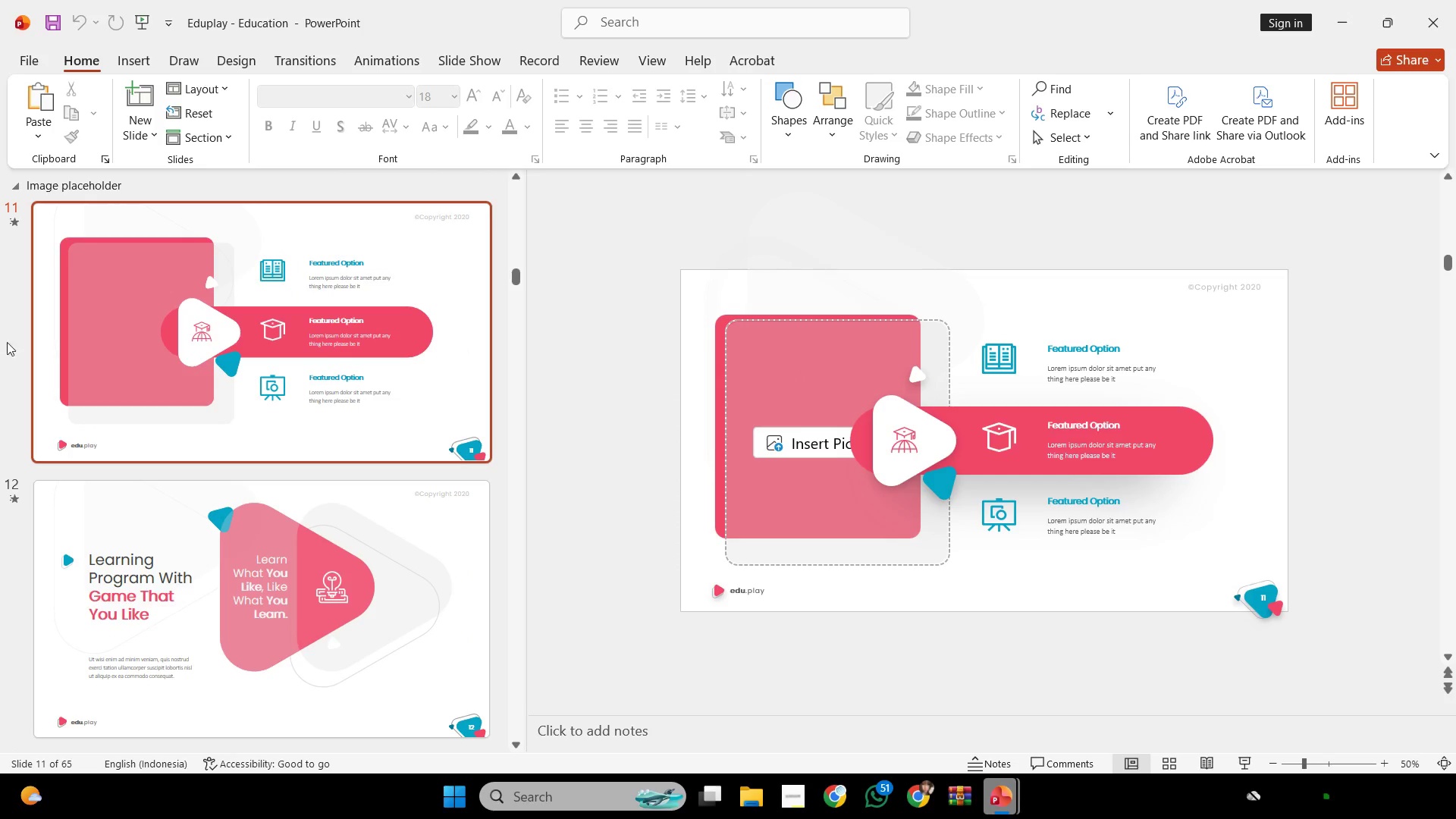 
key(Control+C)
 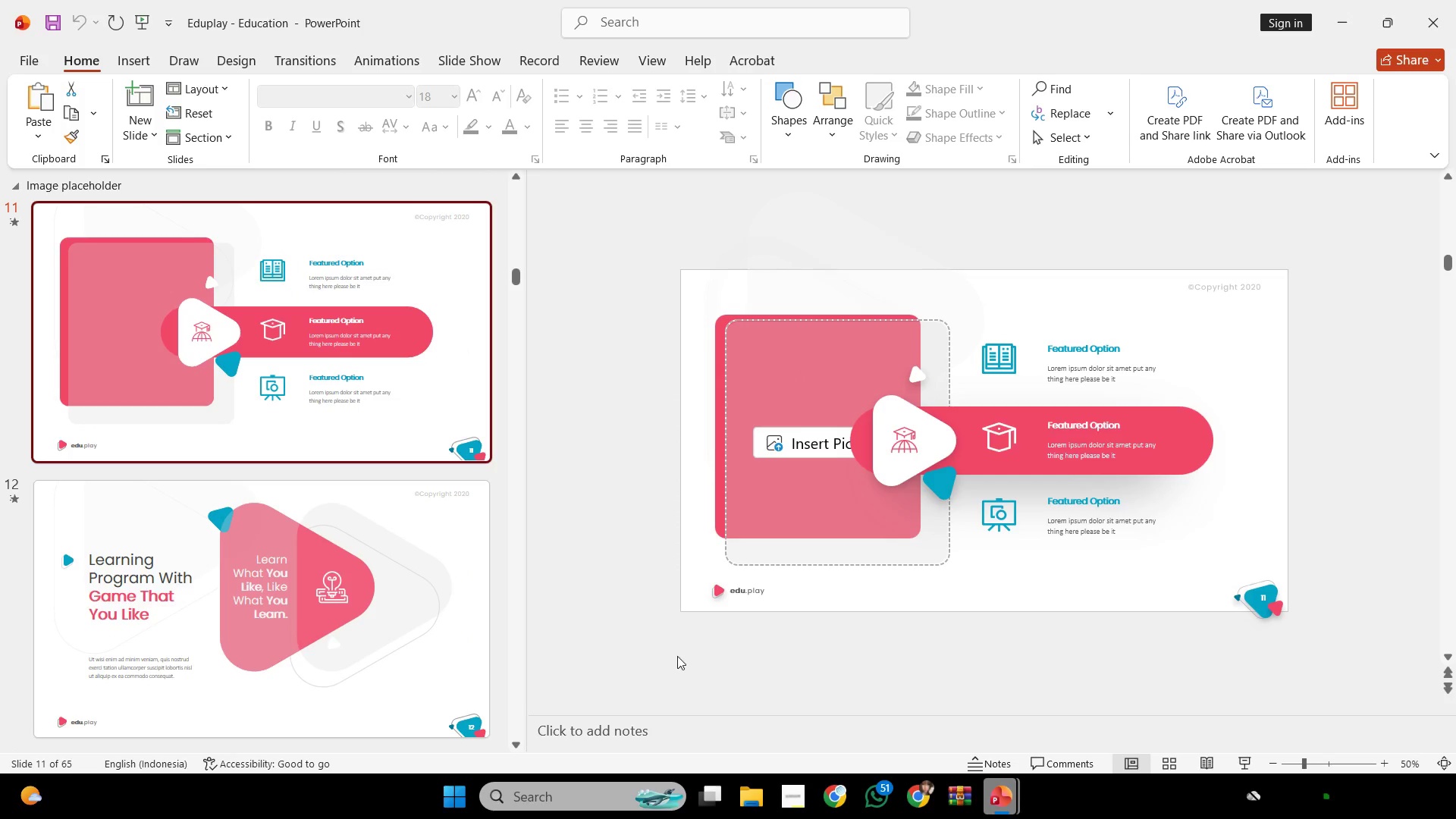 
key(Control+C)
 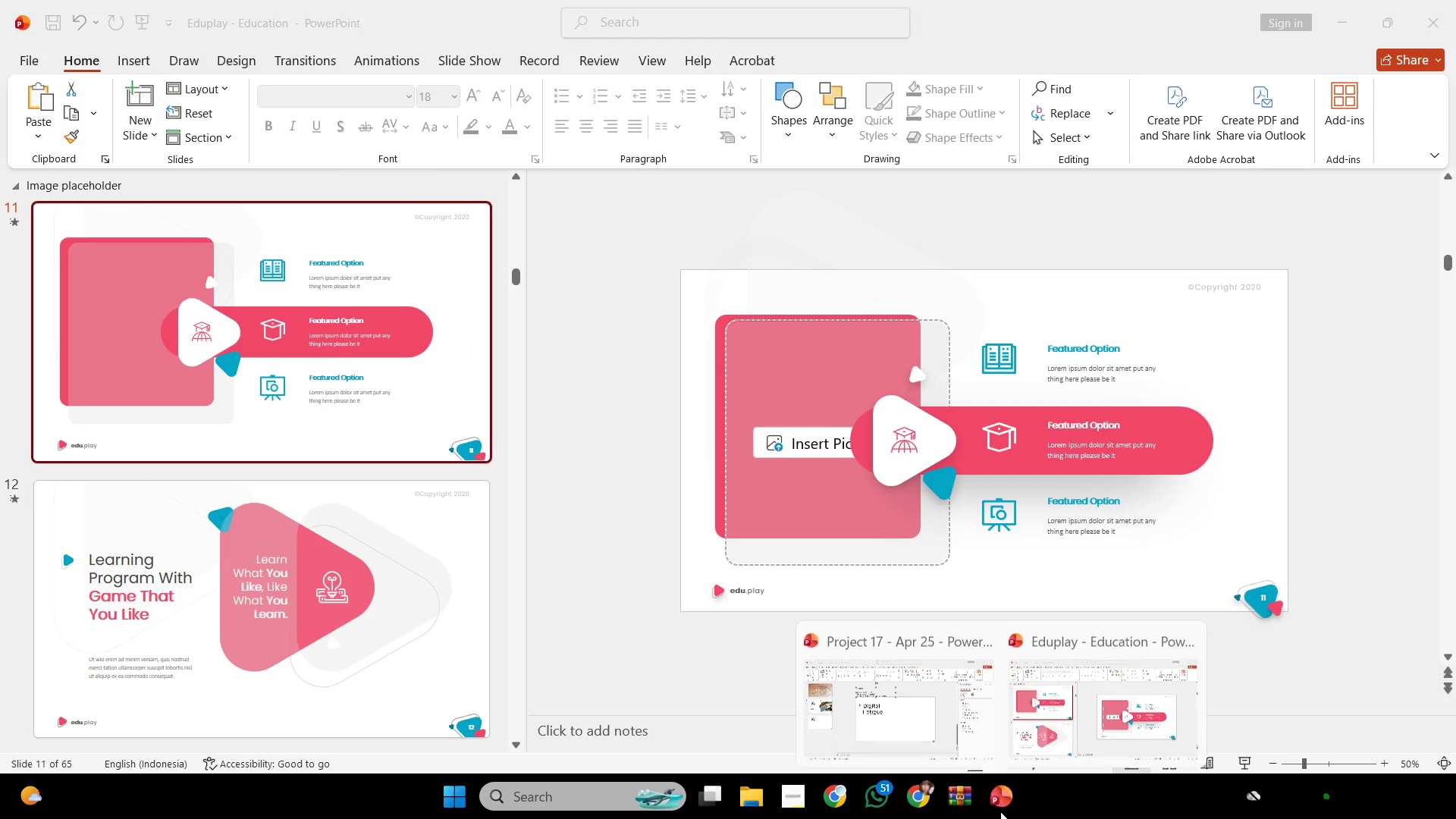 
left_click([871, 713])
 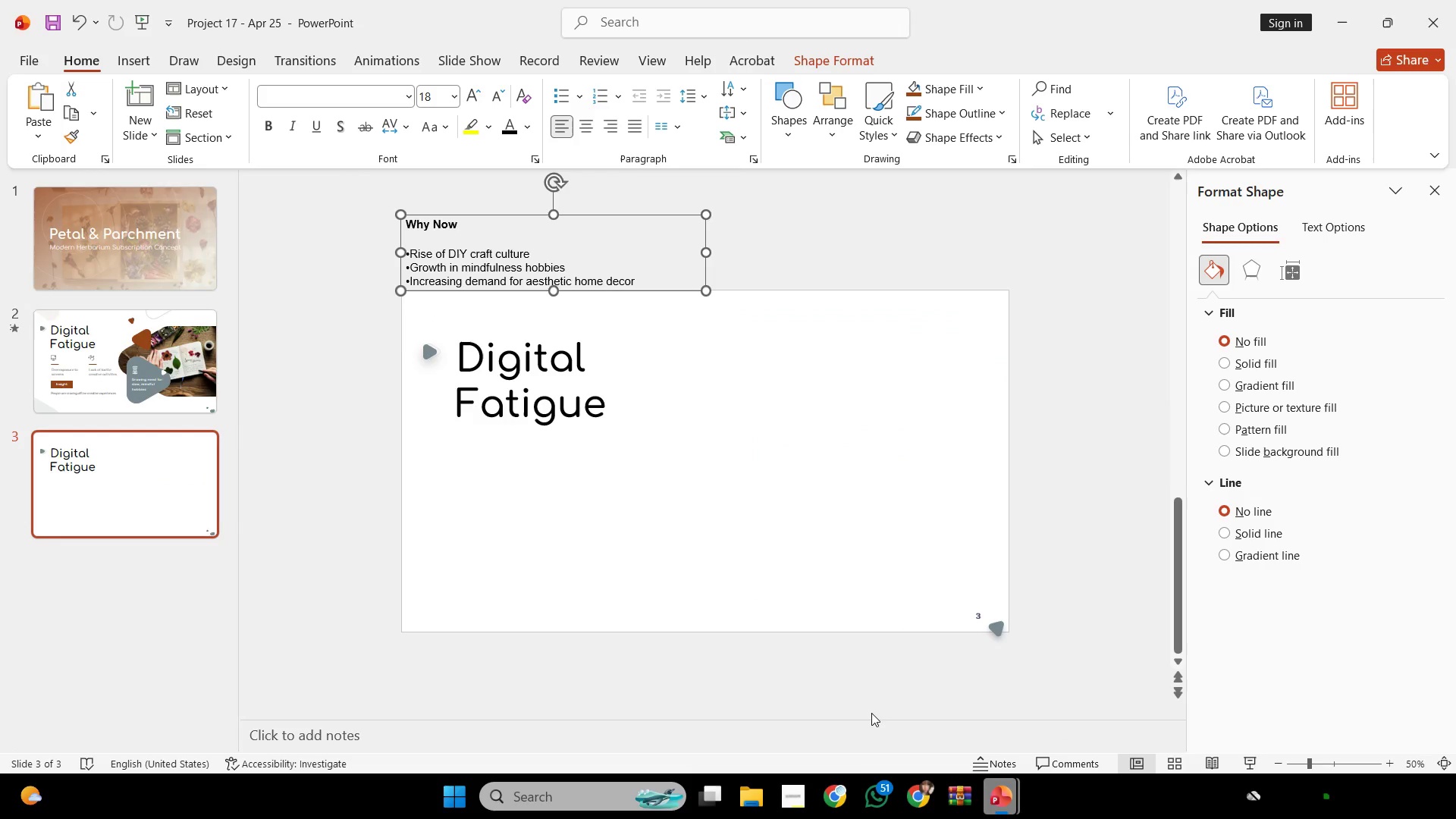 
key(Control+ControlLeft)
 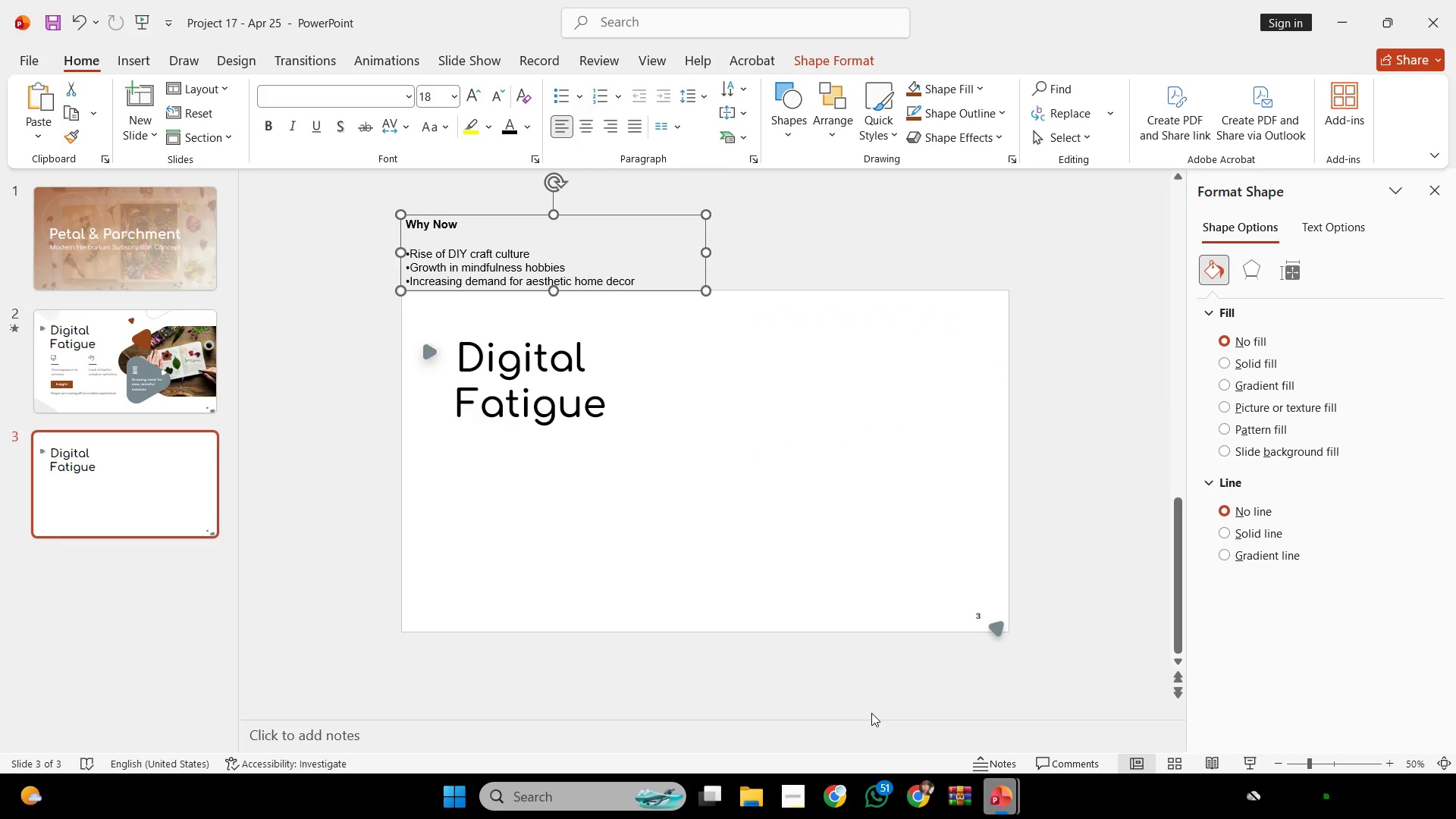 
key(Control+V)
 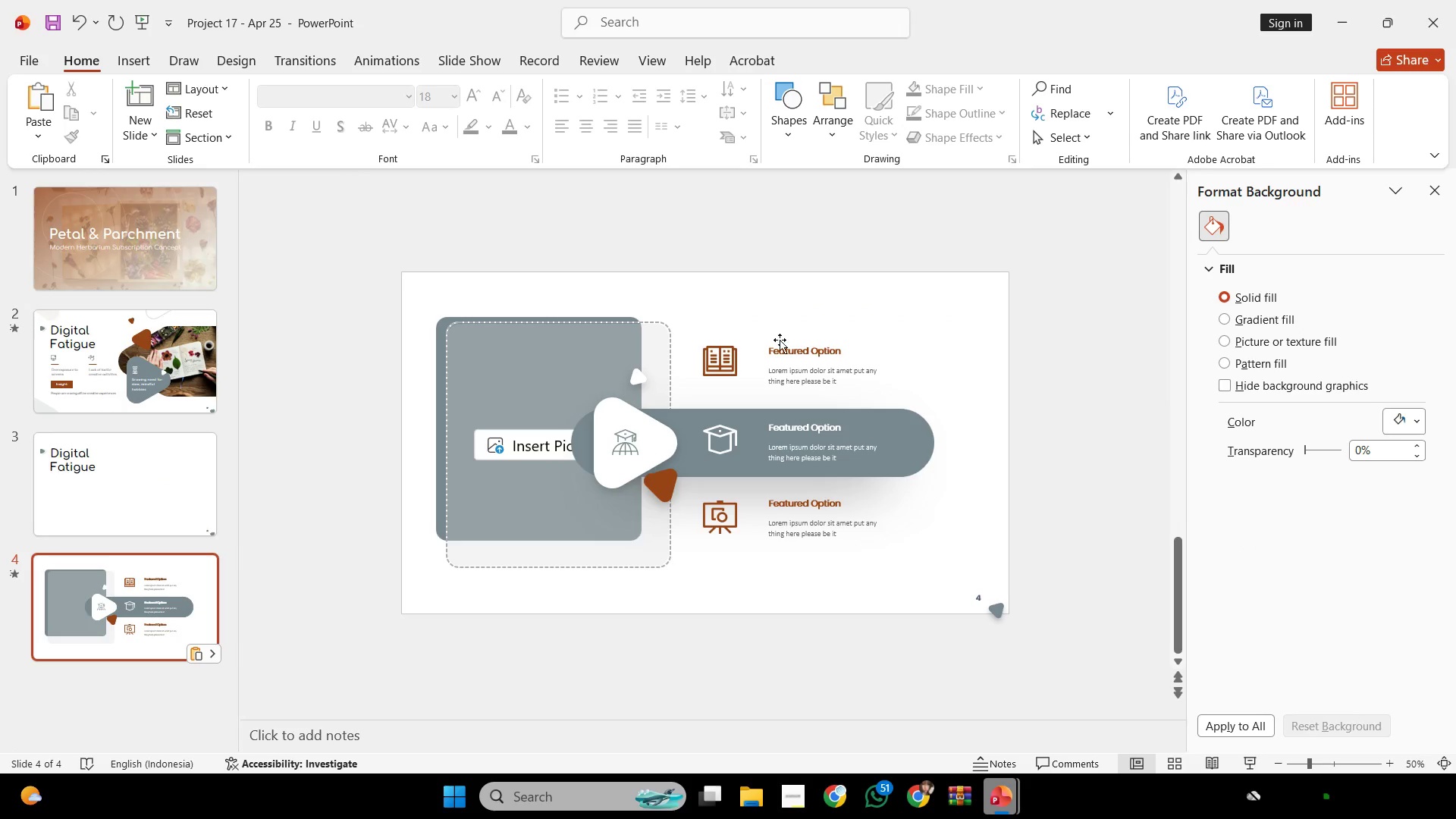 
left_click([827, 308])
 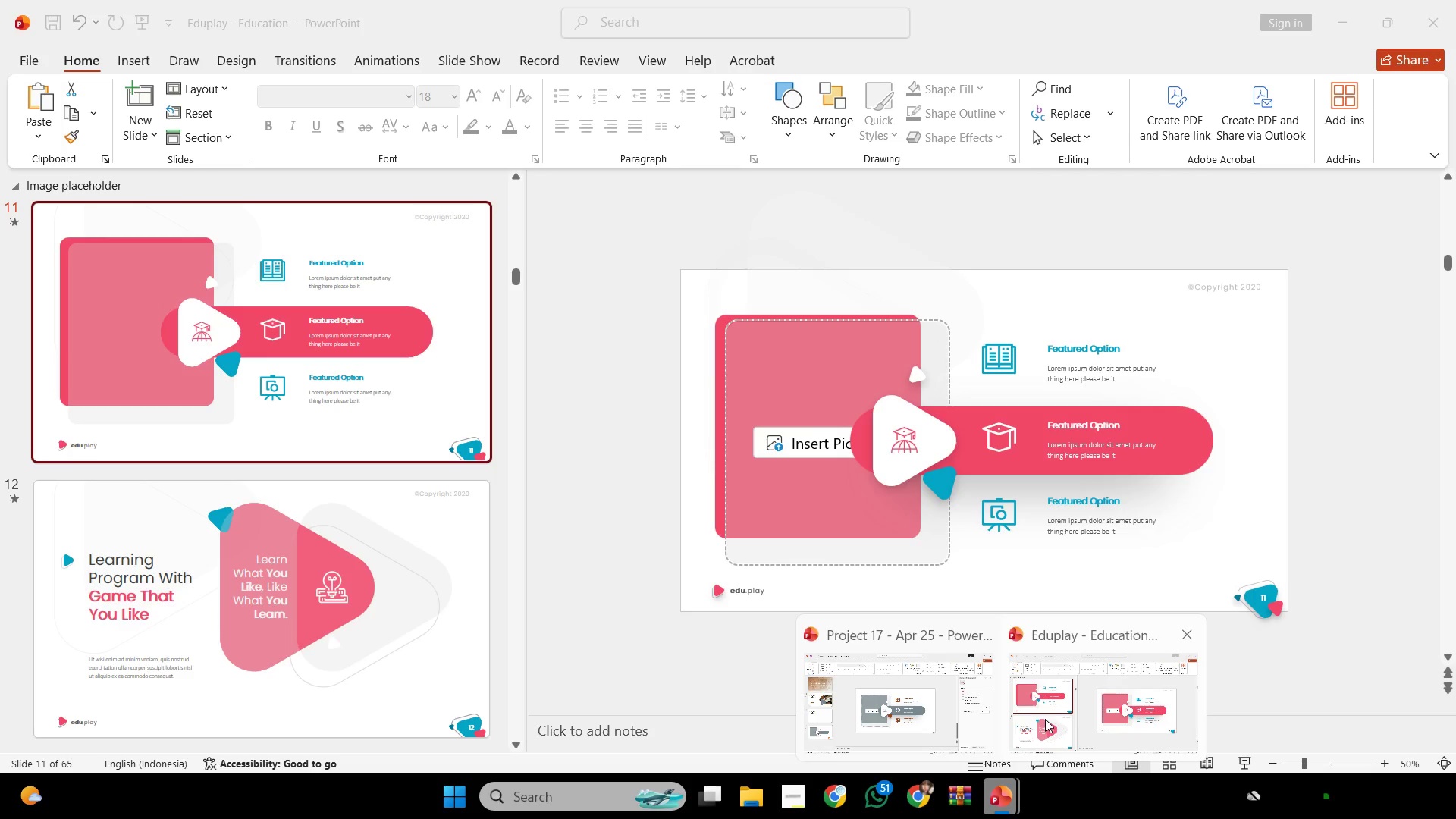 
scroll: coordinate [688, 355], scroll_direction: up, amount: 2.0
 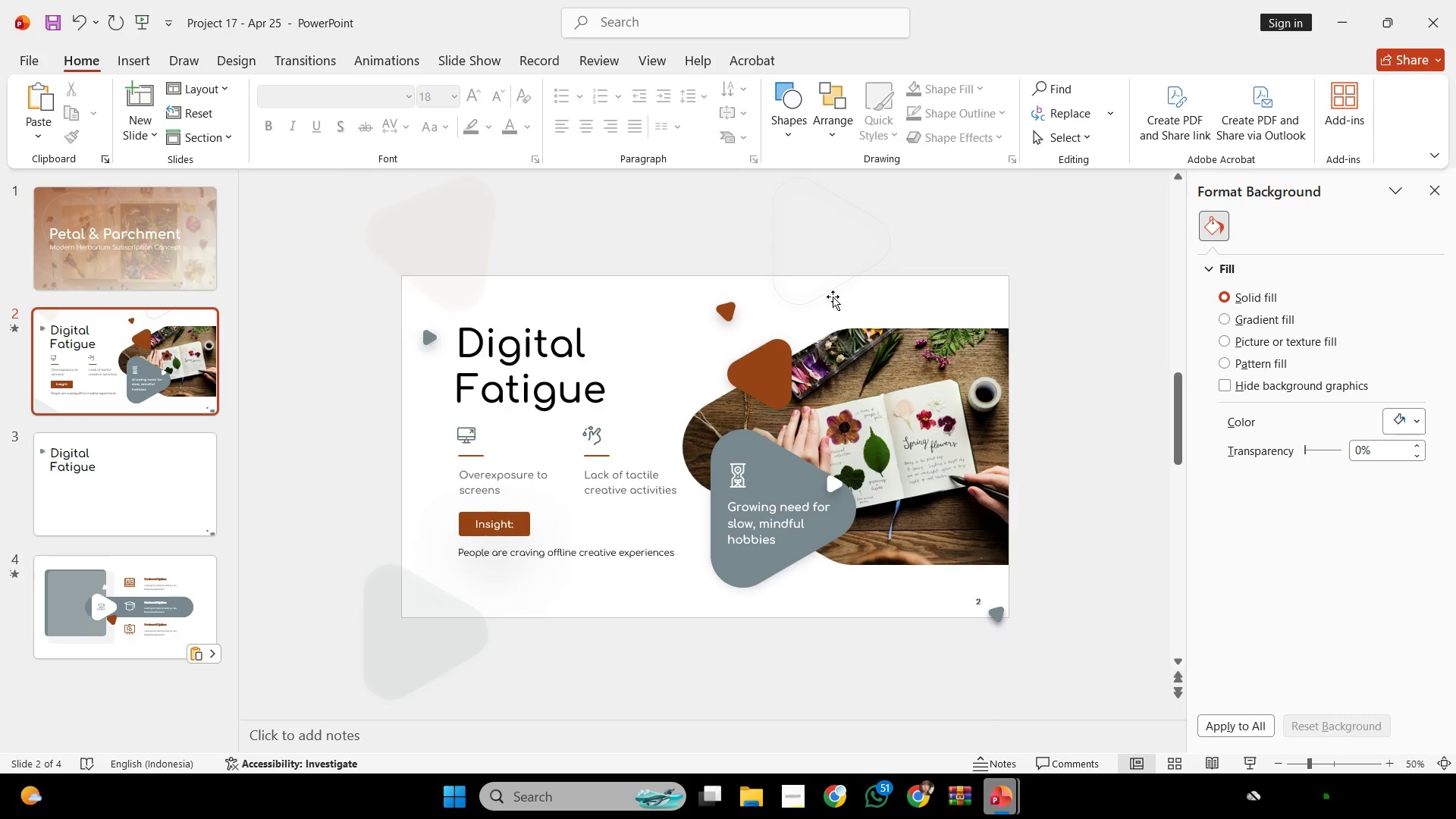 
left_click([836, 283])
 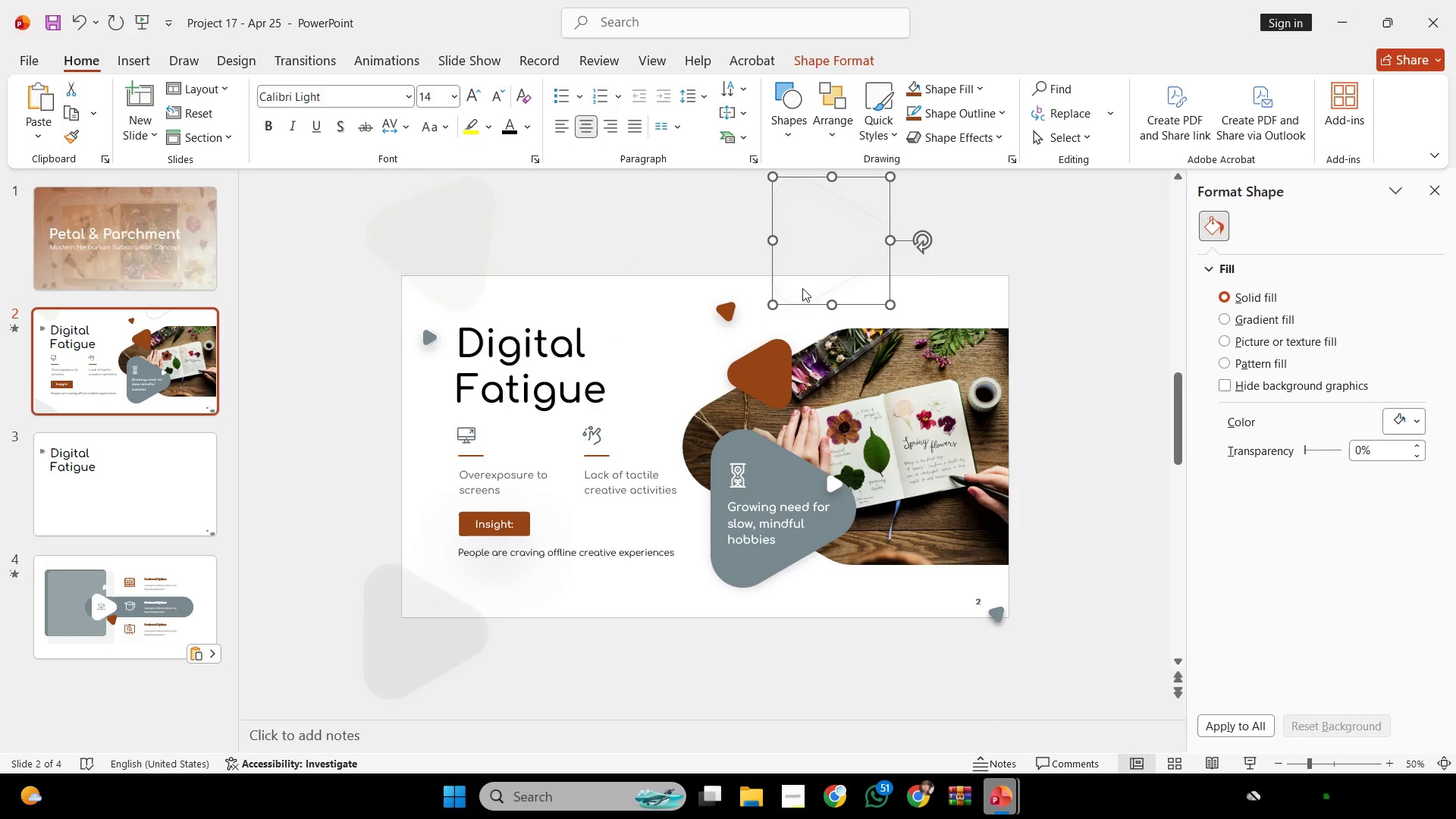 
hold_key(key=ShiftLeft, duration=2.48)
double_click([477, 267])
 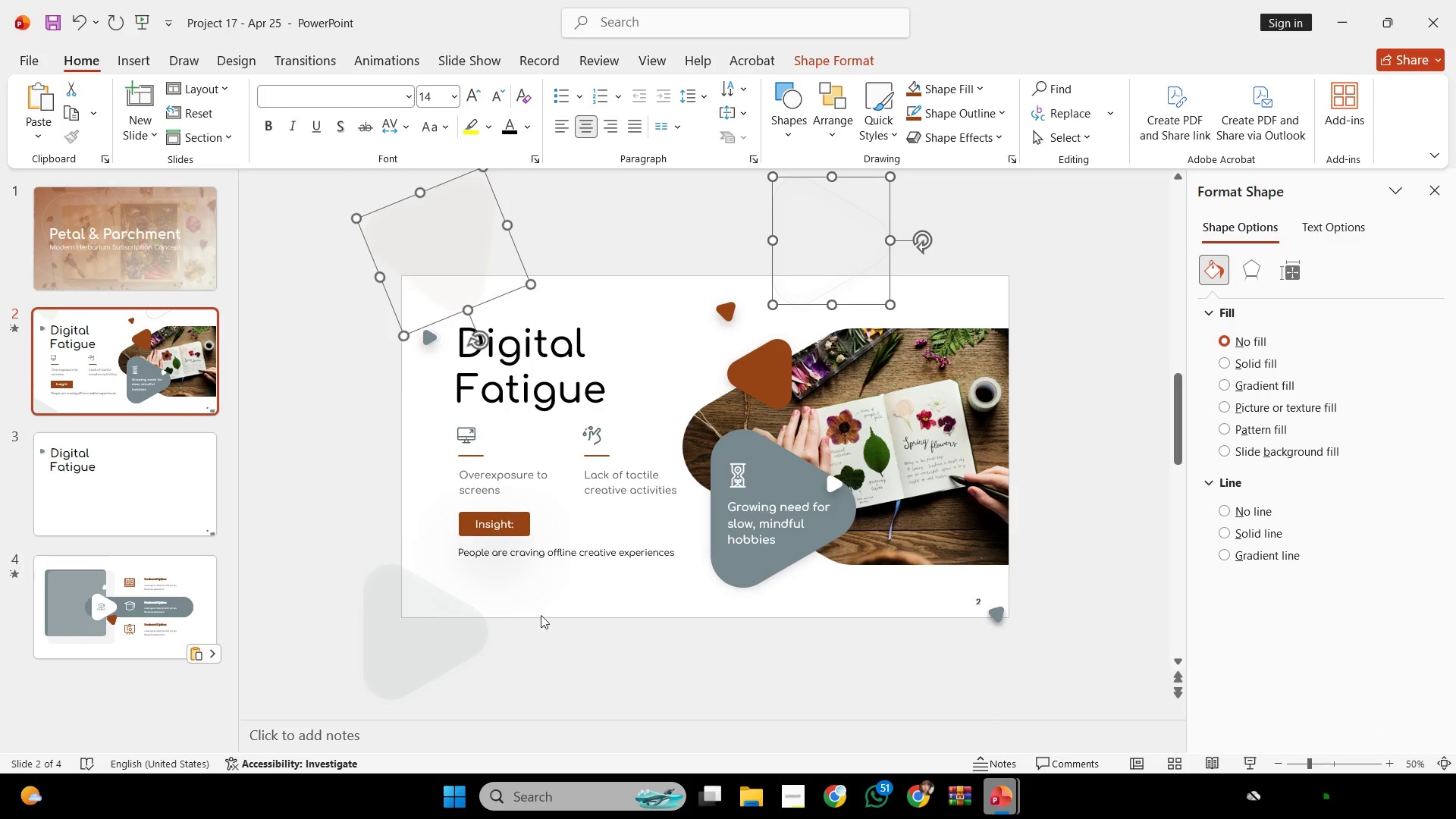 
left_click([426, 652])
 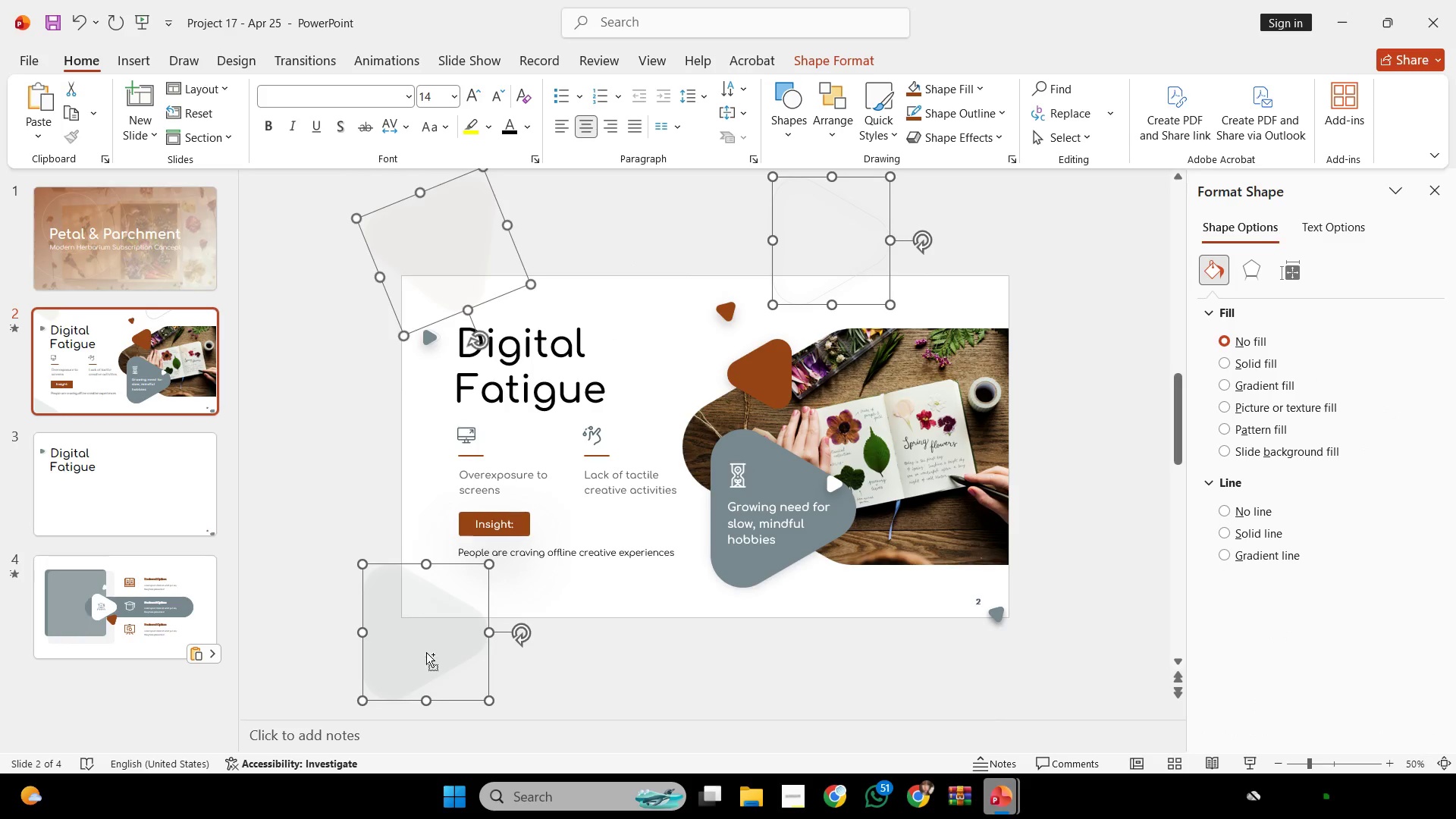 
key(Control+C)
 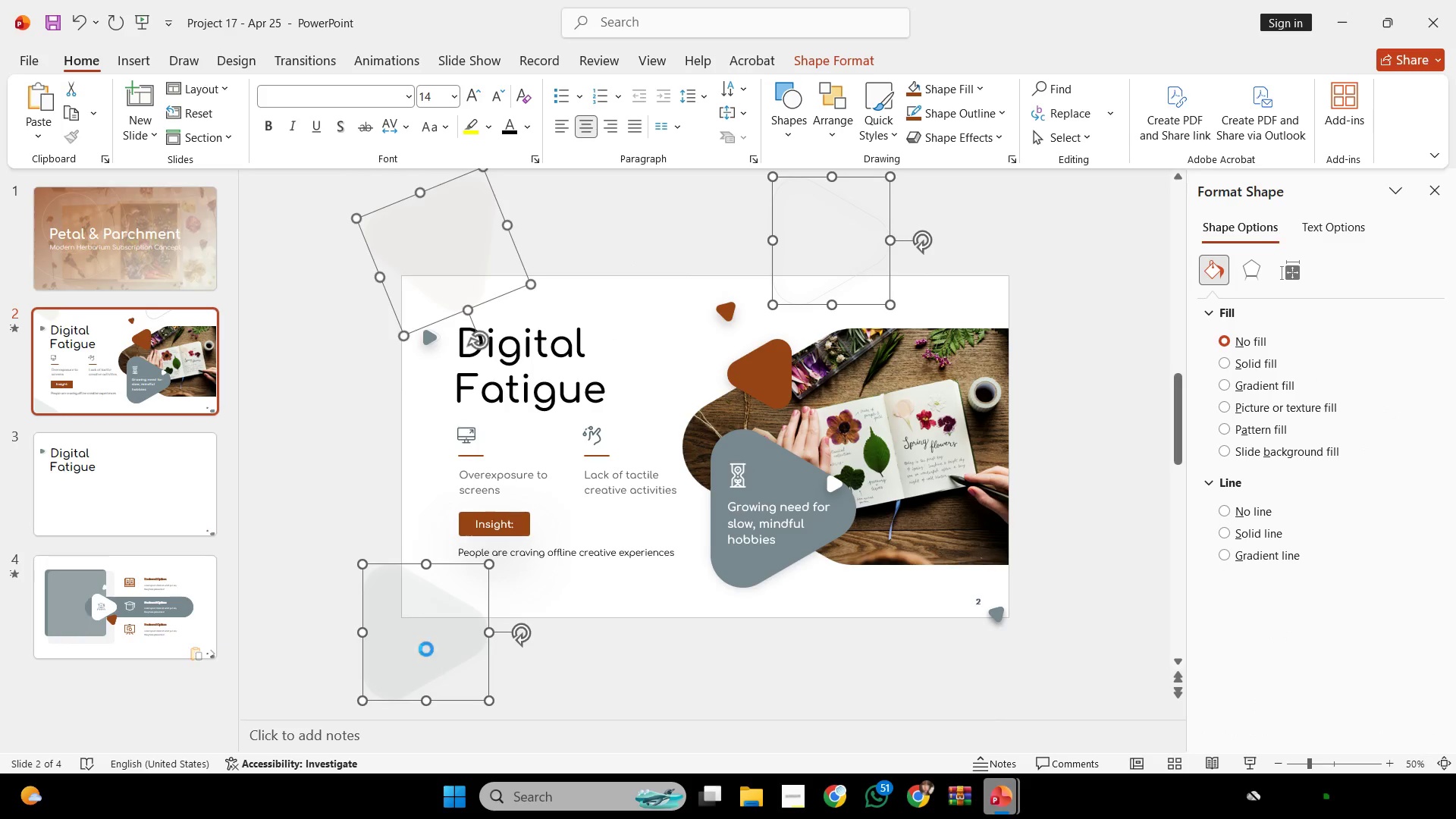 
key(Control+C)
 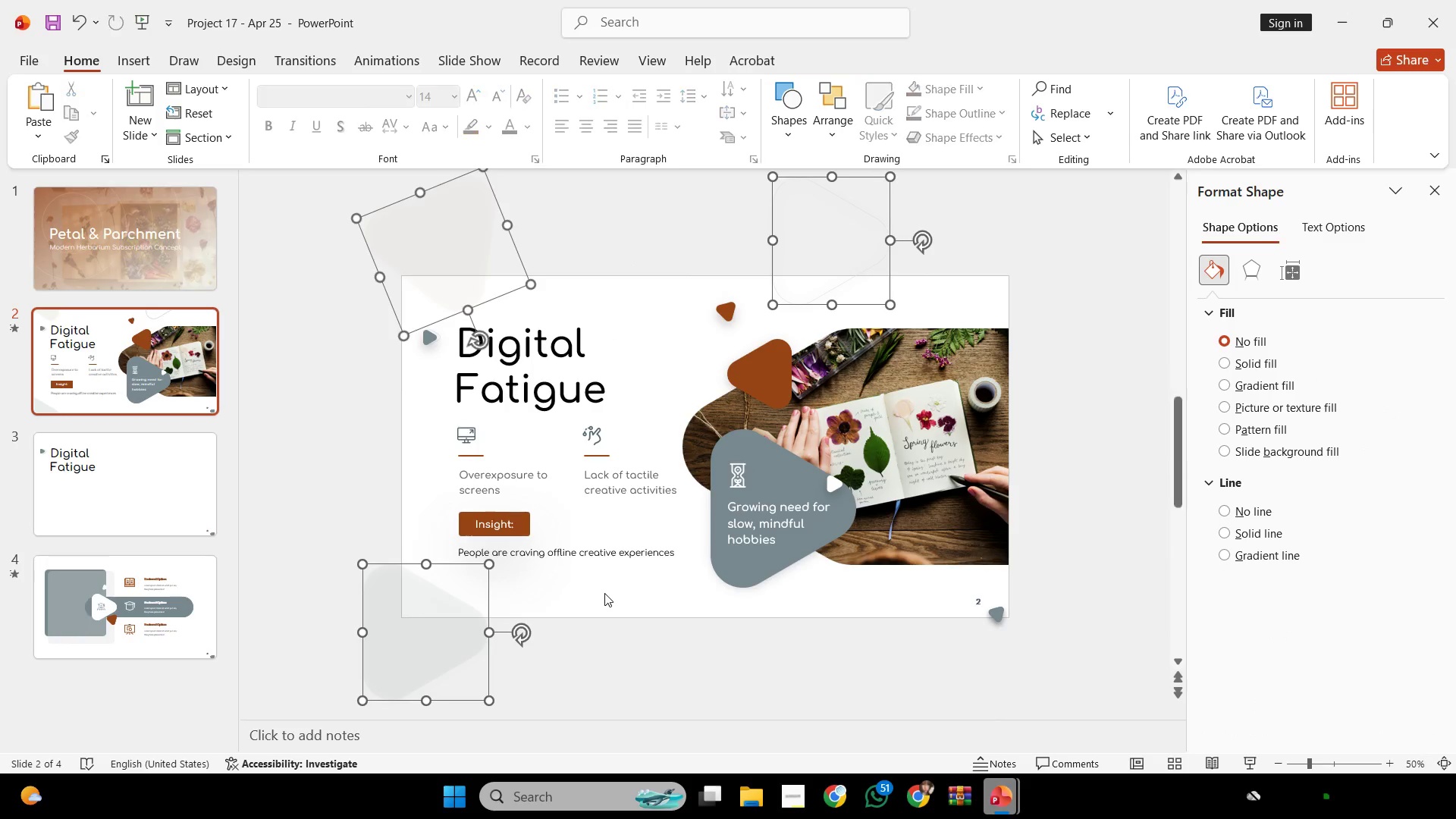 
key(Control+V)
 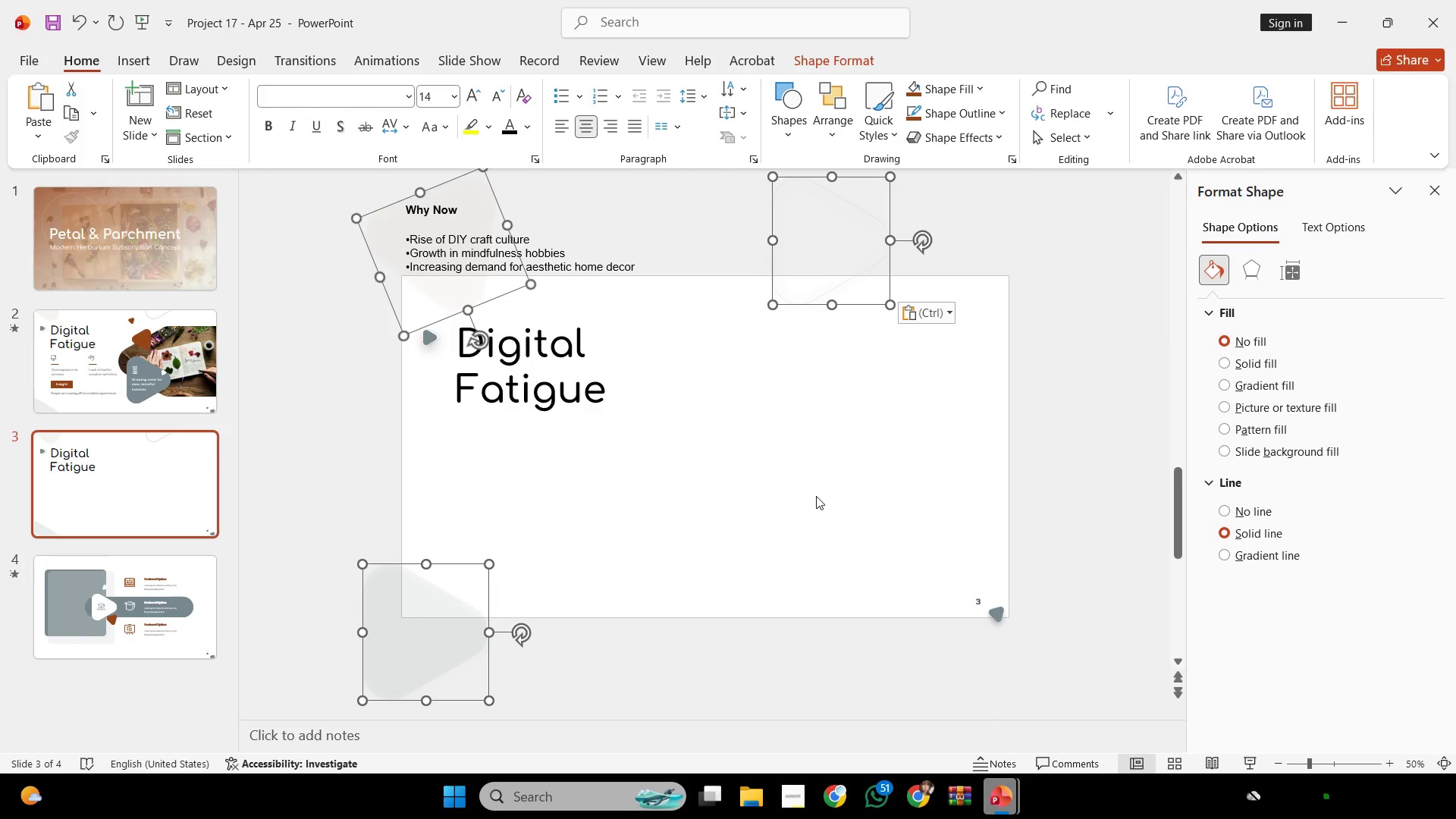 
scroll: coordinate [604, 593], scroll_direction: none, amount: 0.0
 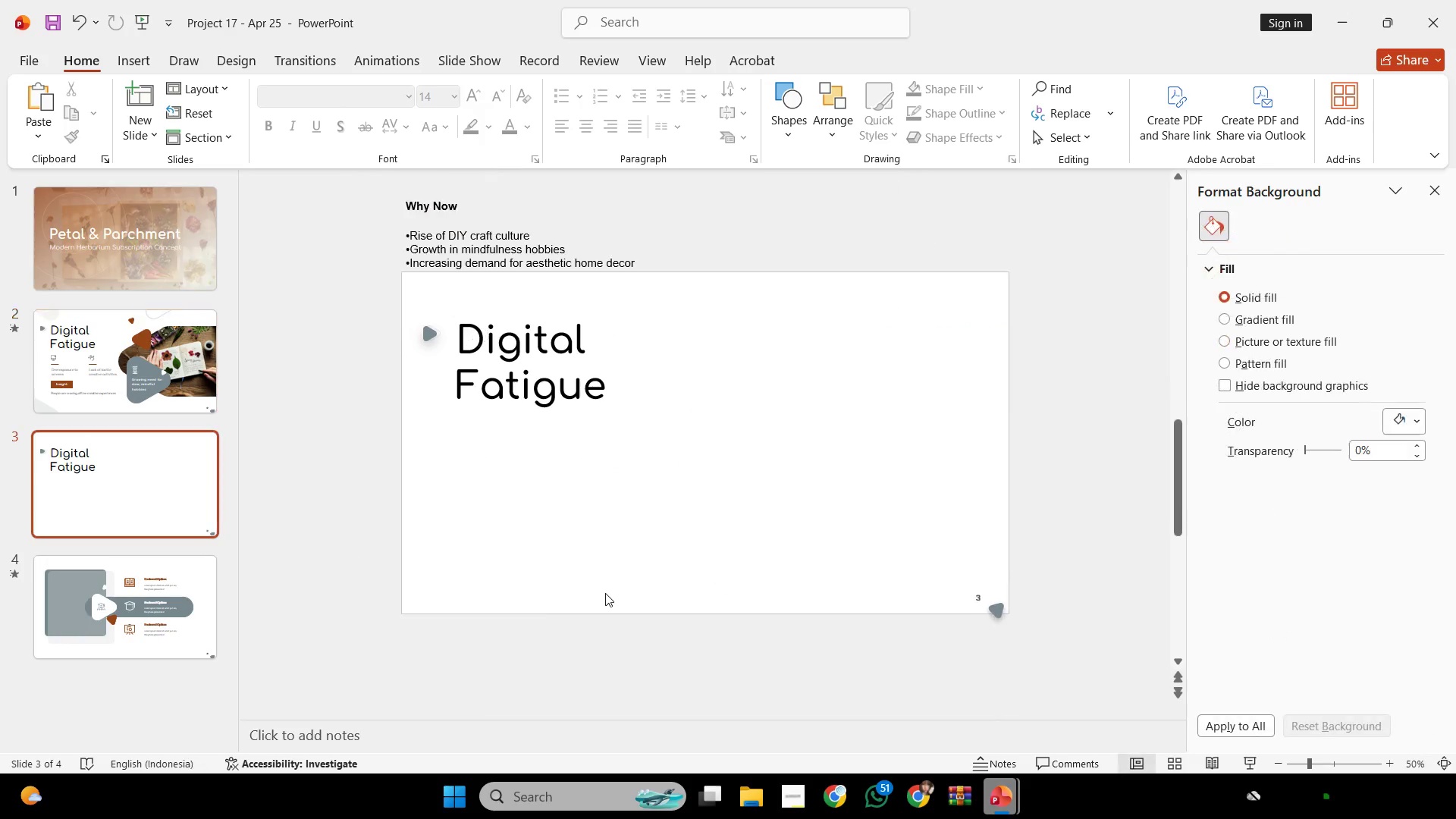 
key(Control+ControlLeft)
 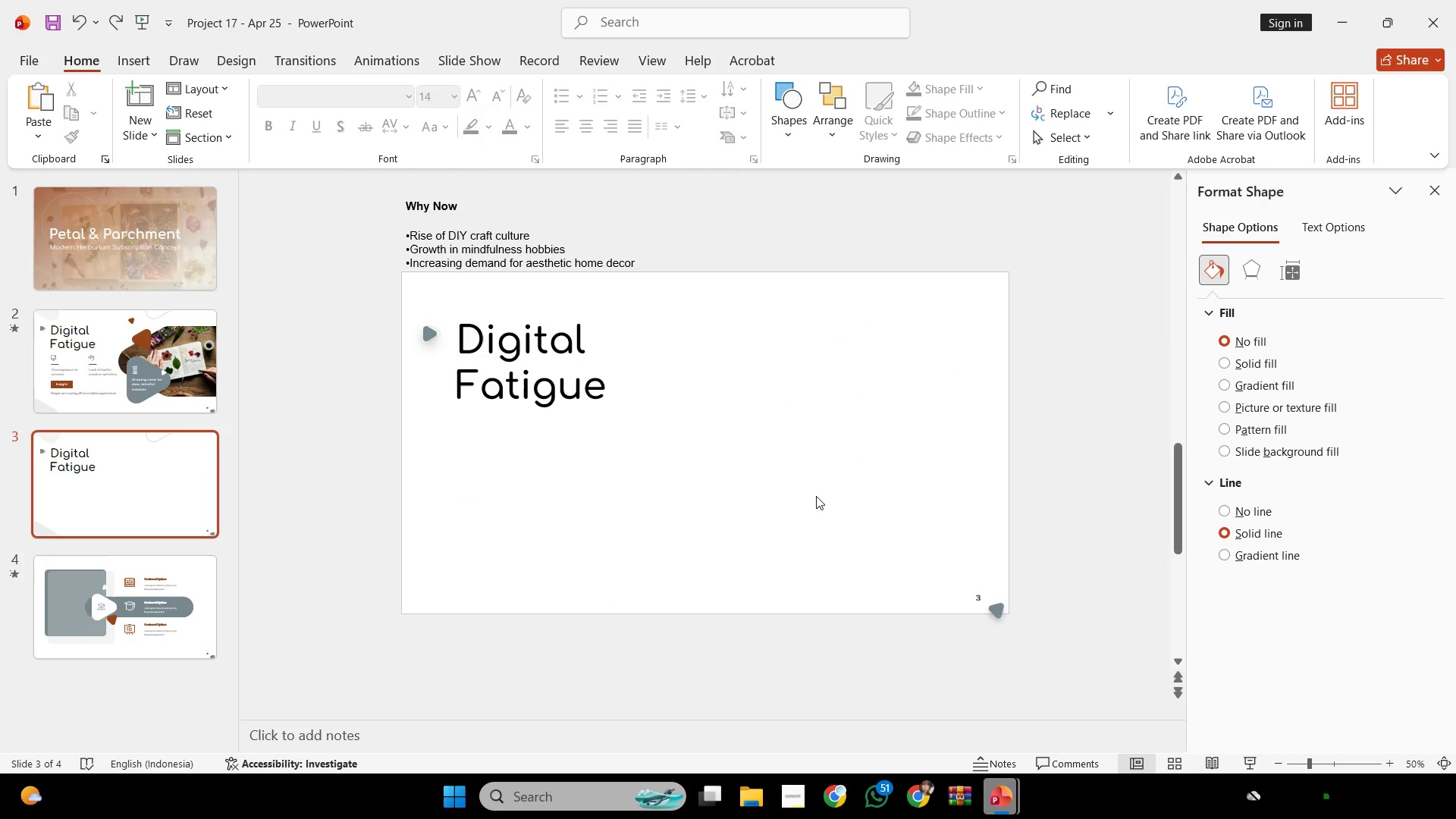 
key(Control+Z)
 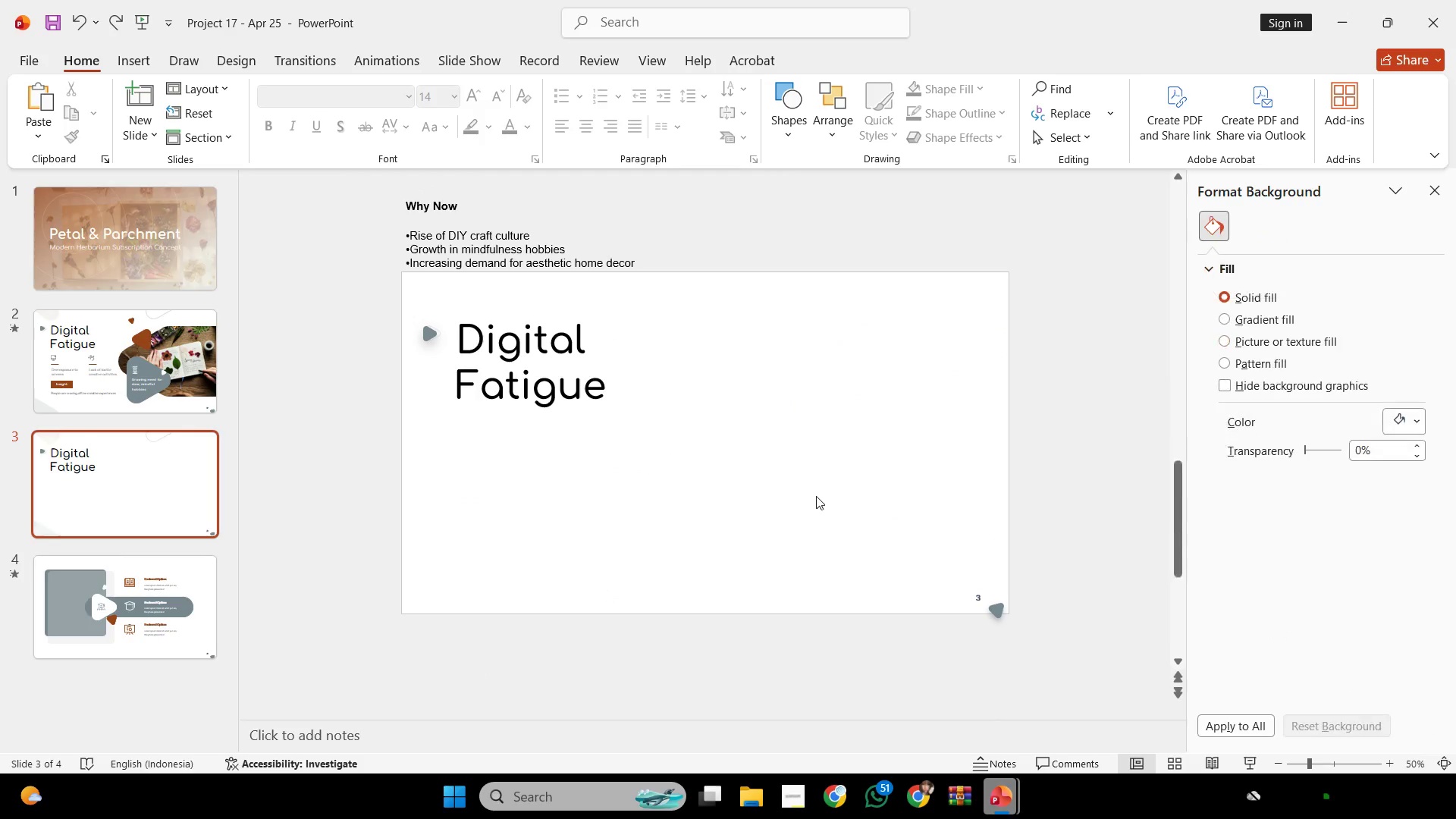 
key(Control+V)
 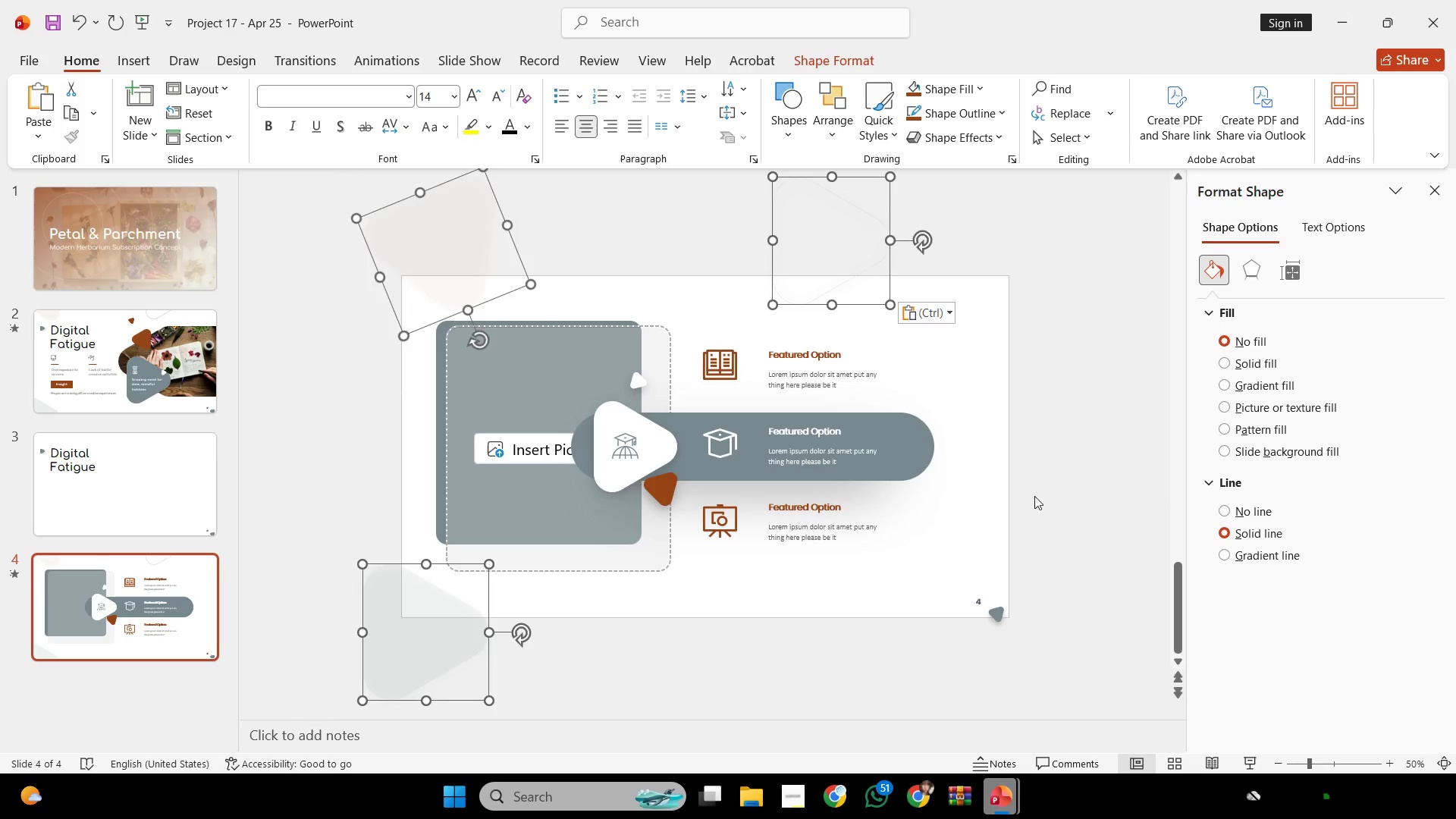 
scroll: coordinate [816, 496], scroll_direction: down, amount: 1.0
 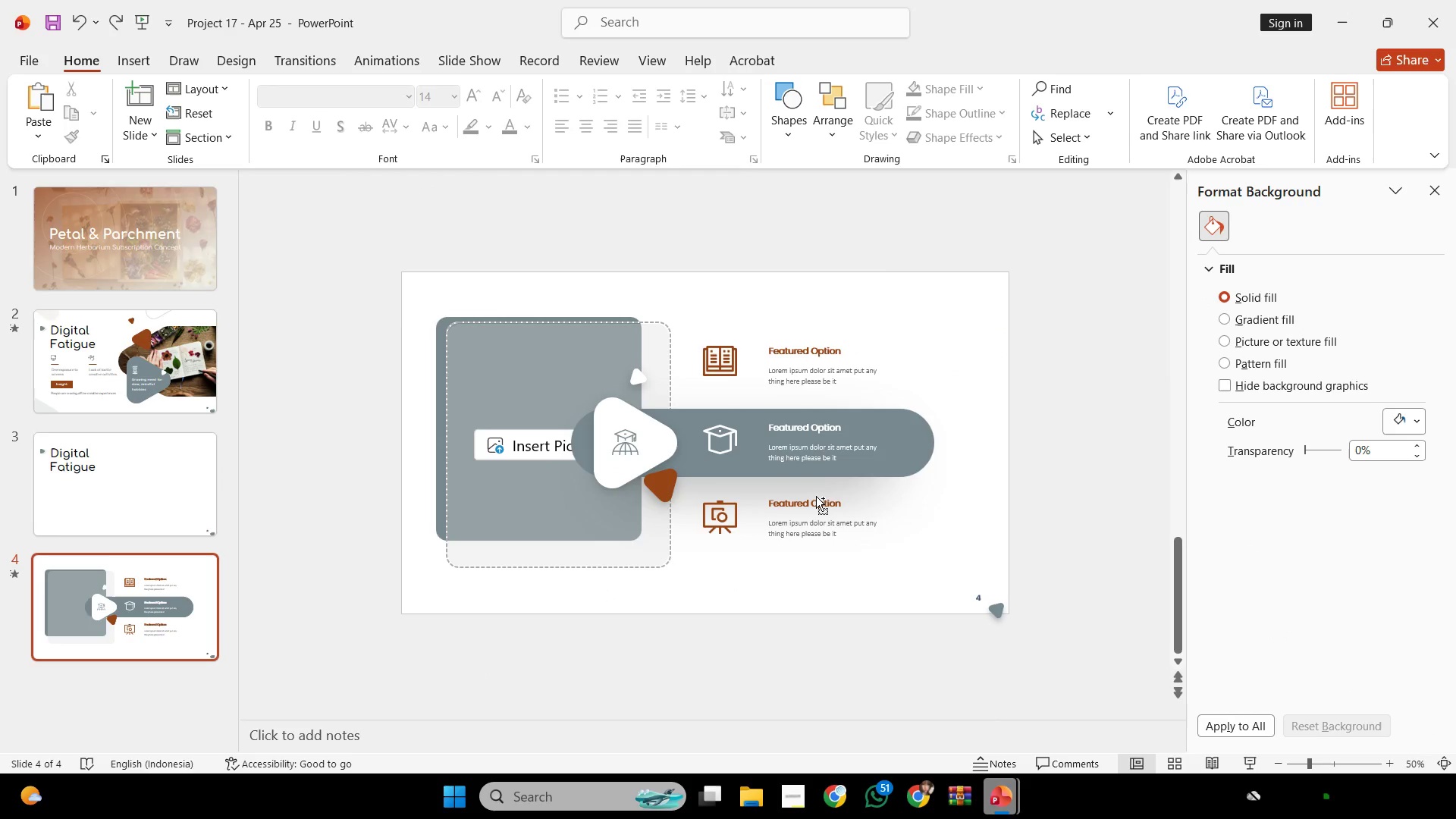 
left_click([1045, 496])
 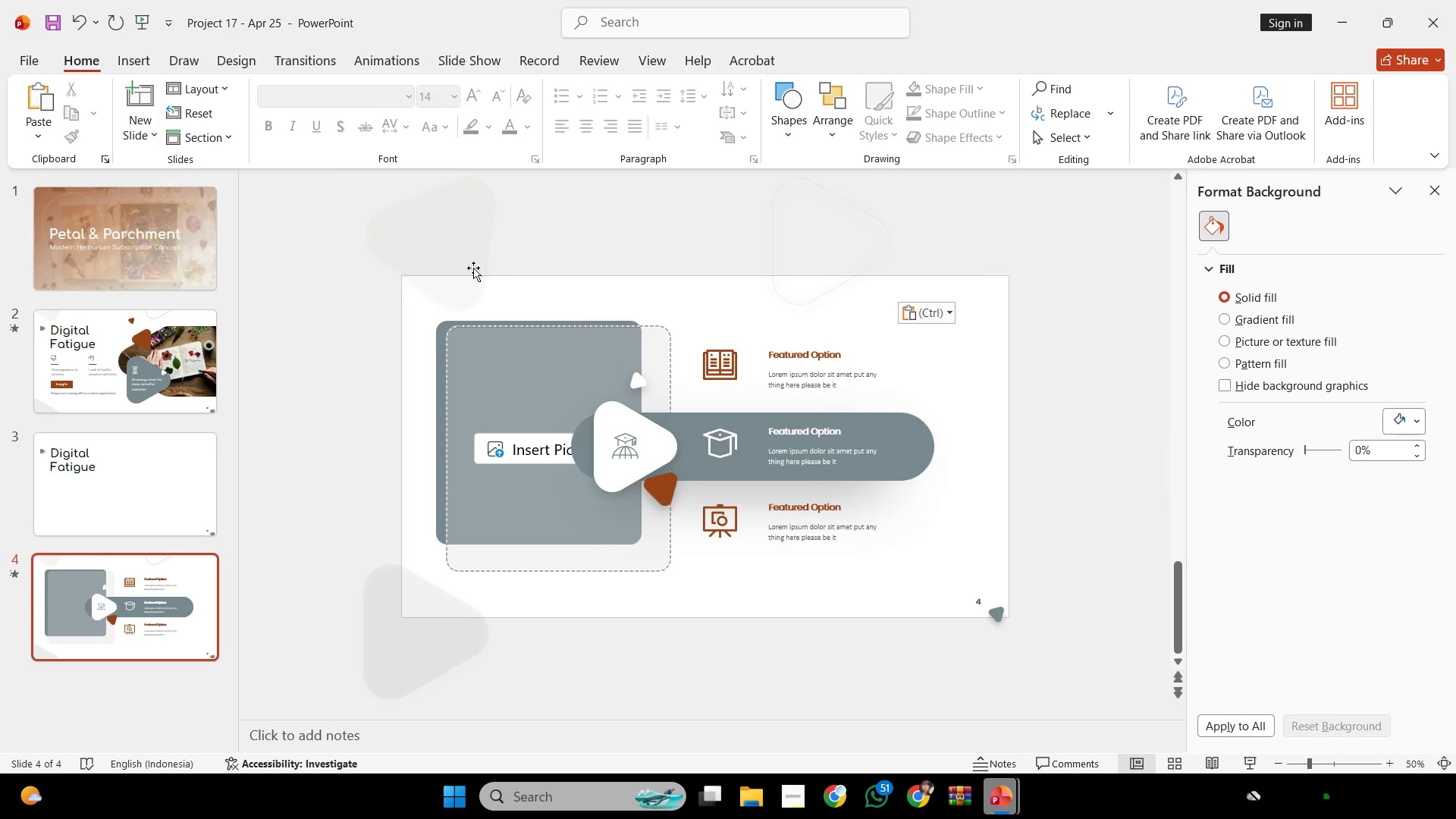 
left_click_drag(start_coordinate=[467, 266], to_coordinate=[1068, 403])
 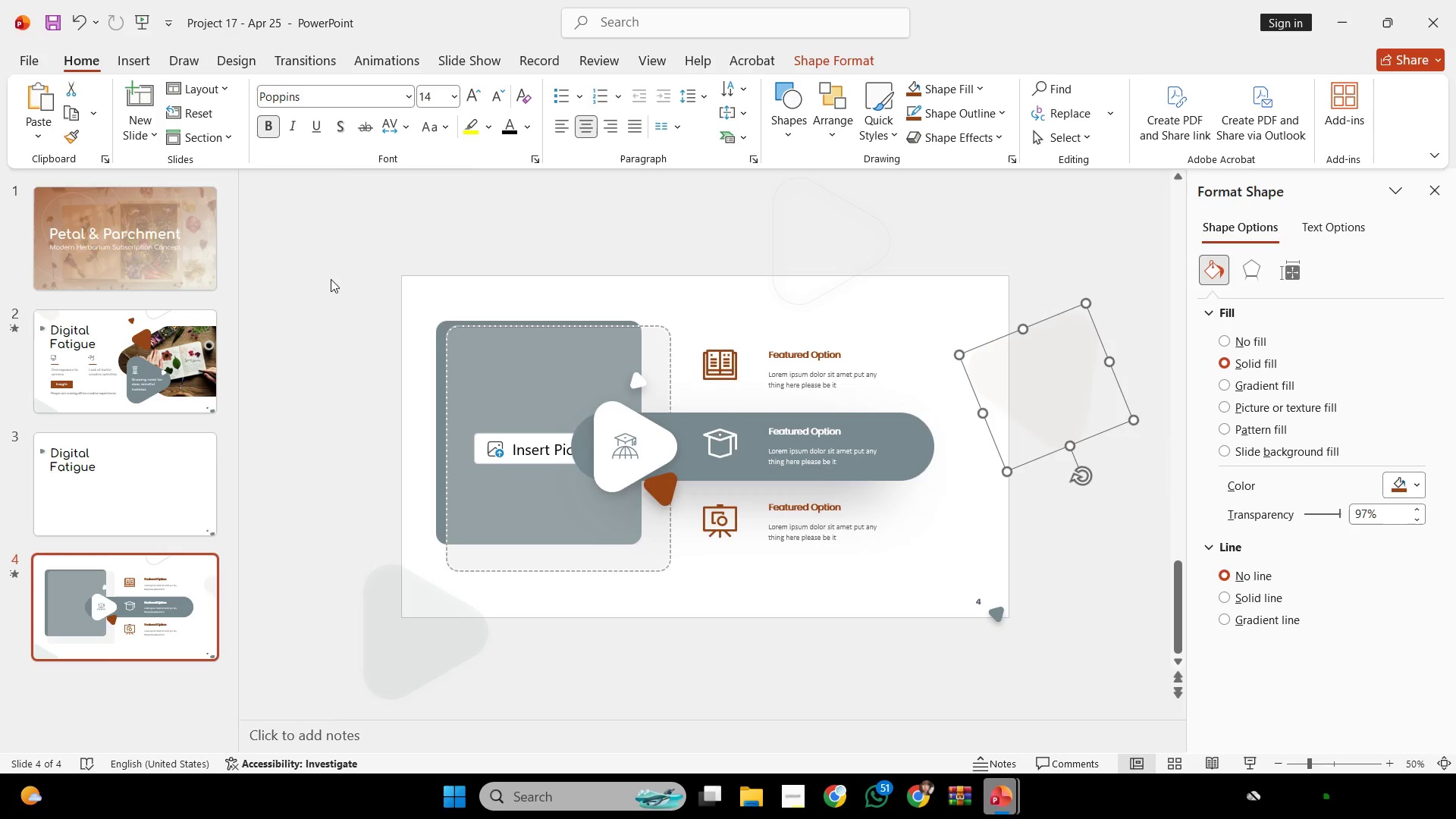 
left_click_drag(start_coordinate=[353, 287], to_coordinate=[1055, 652])
 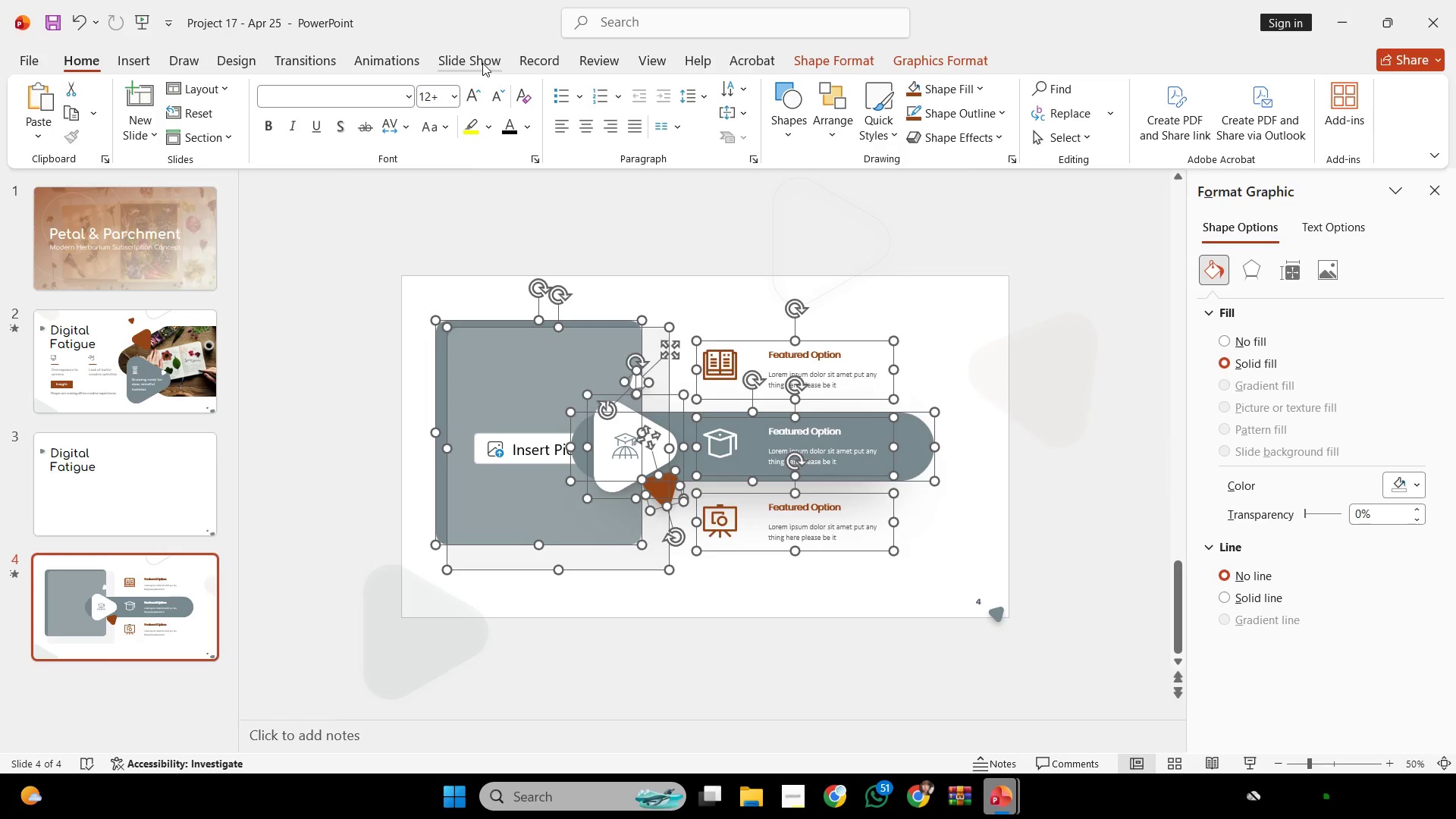 
left_click([411, 67])
 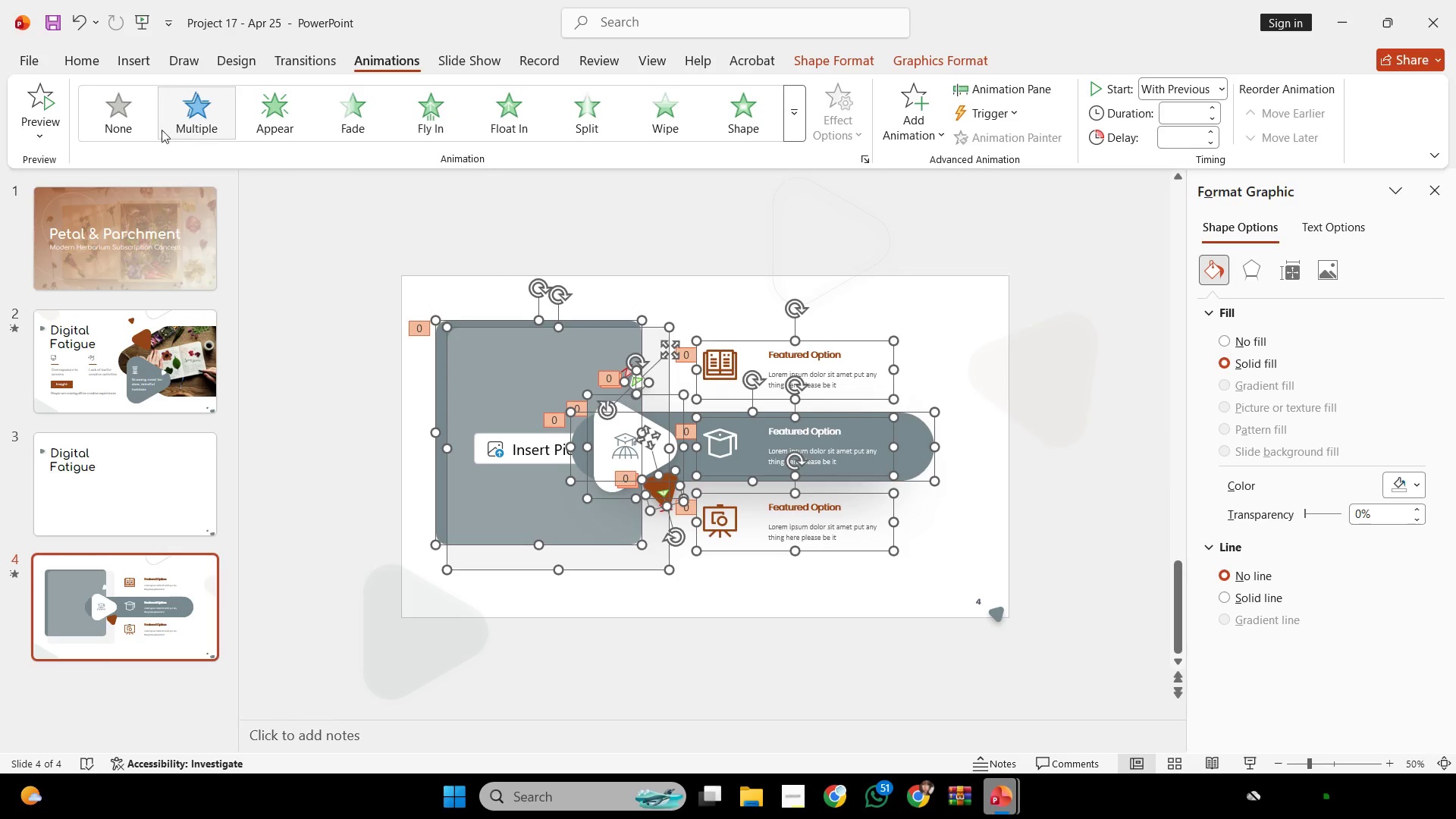 
left_click([133, 124])
 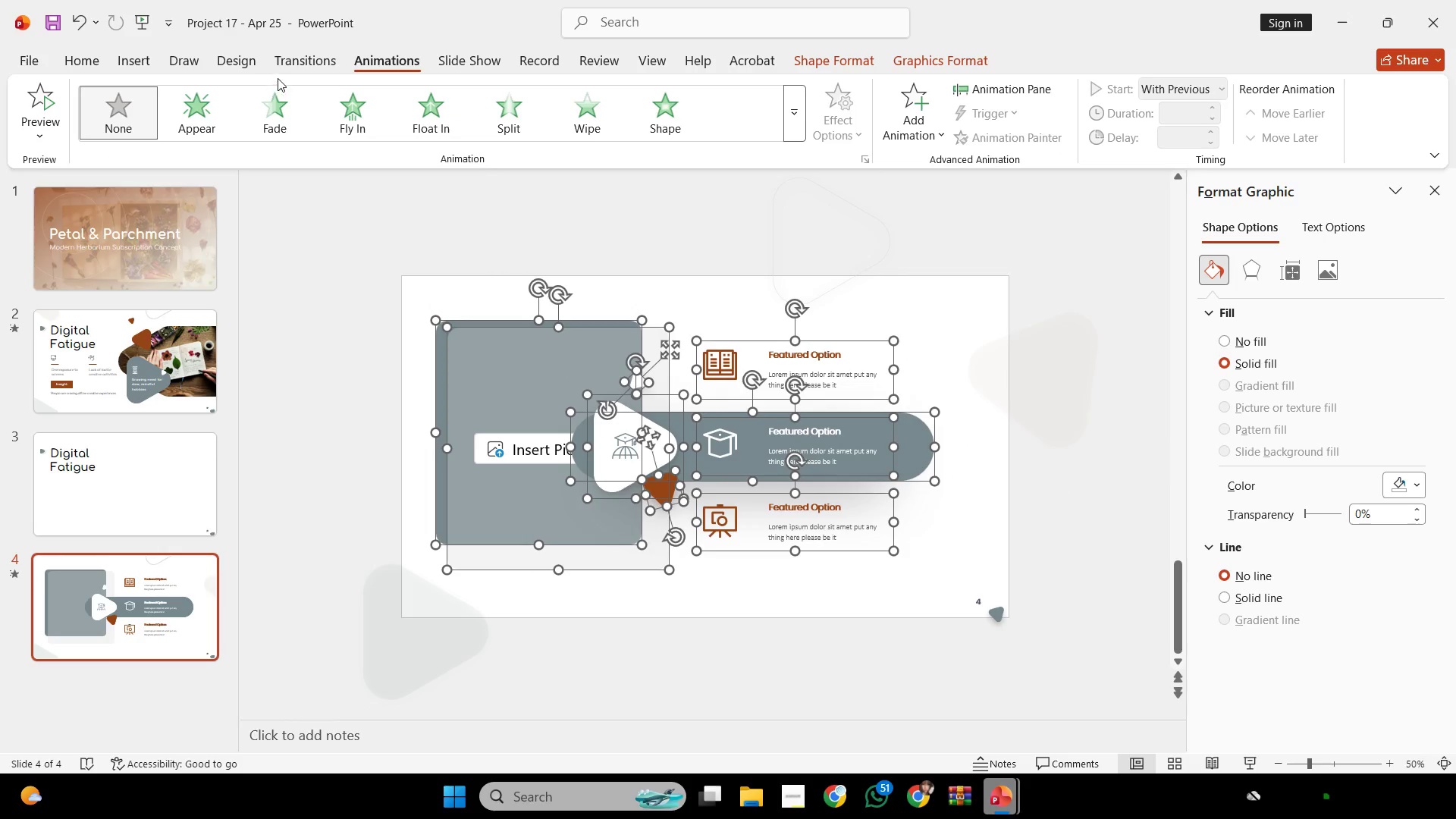 
left_click([278, 73])
 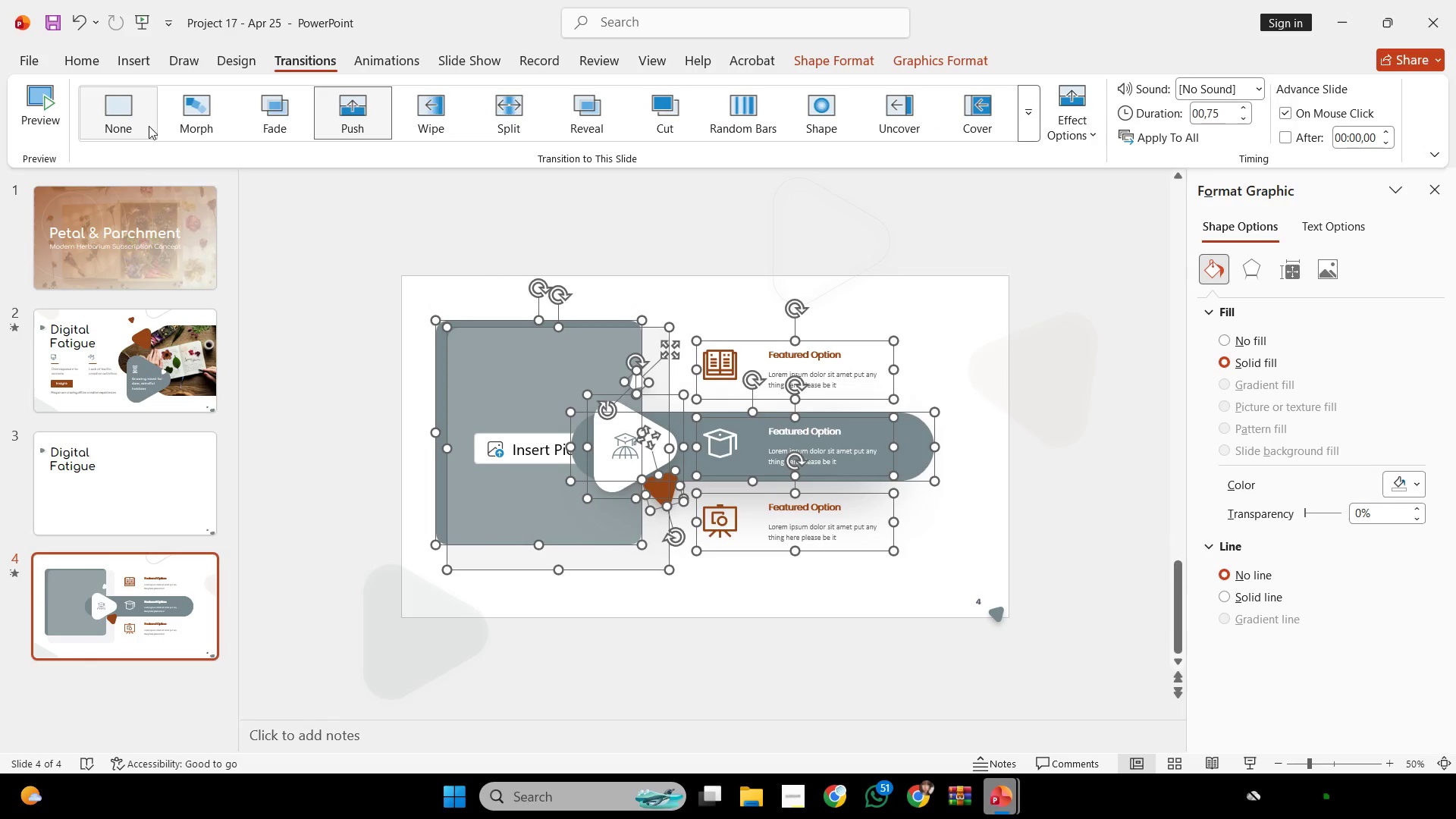 
left_click([148, 127])
 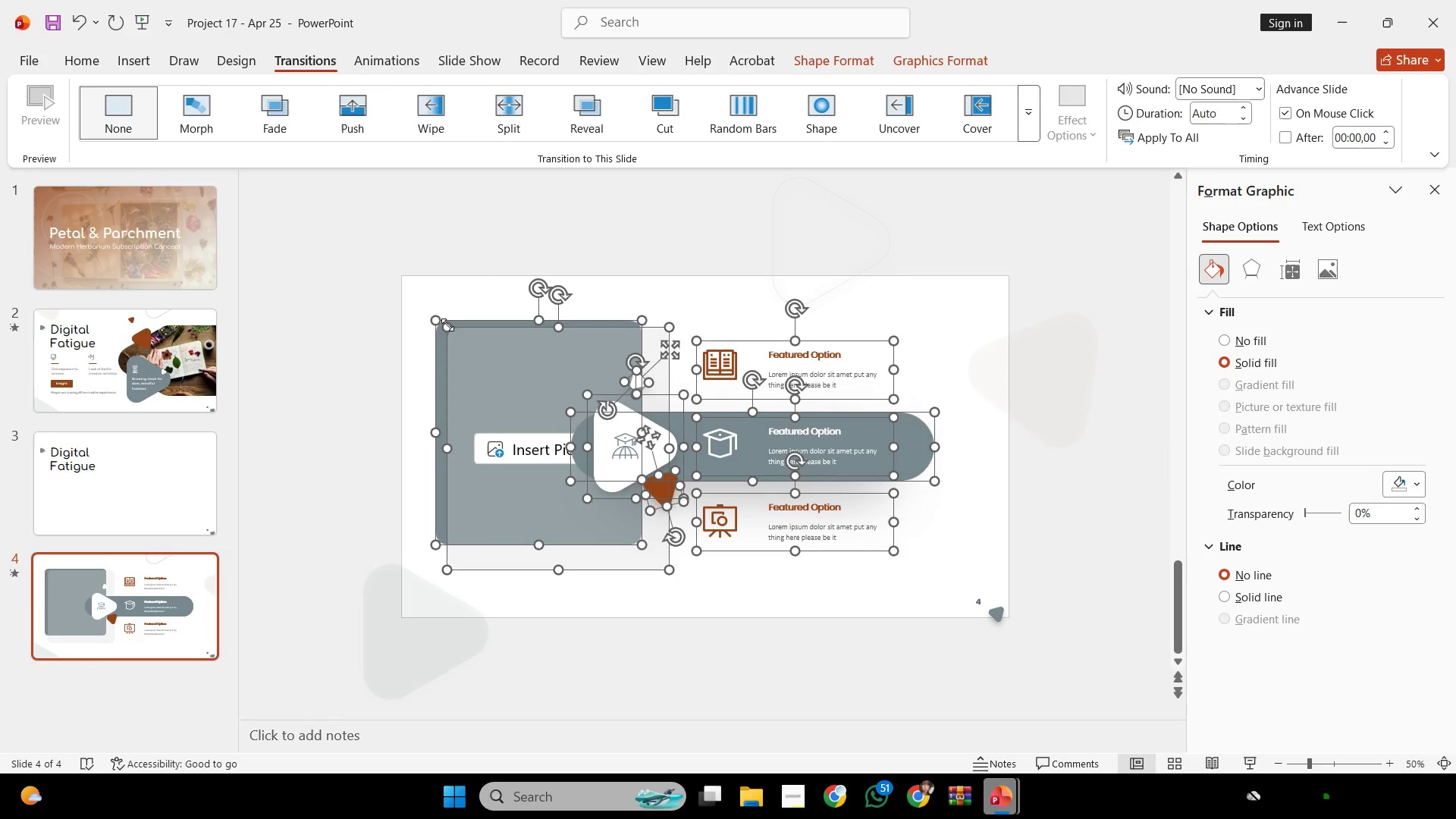 
left_click([438, 319])
 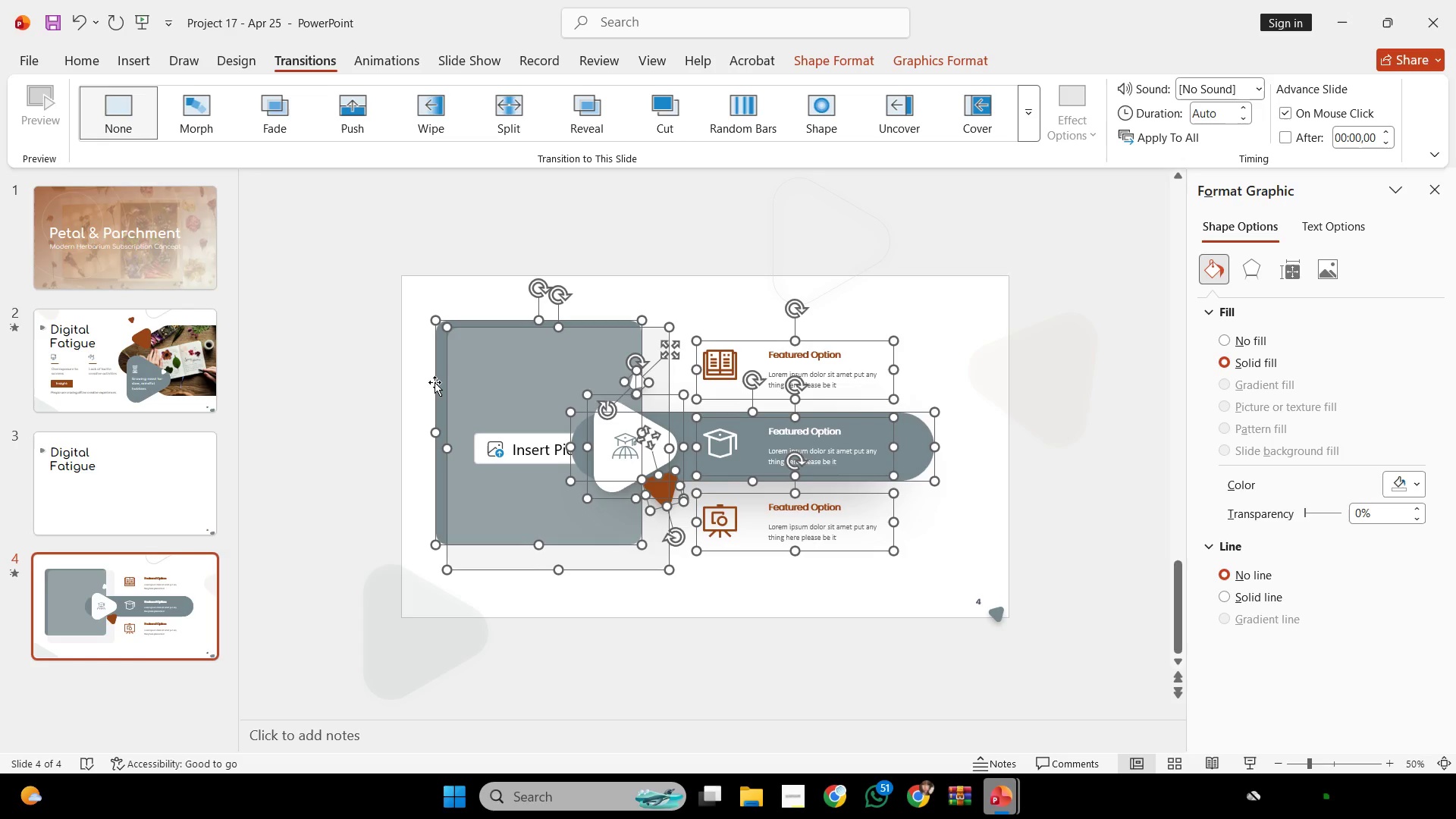 
wait(51.01)
 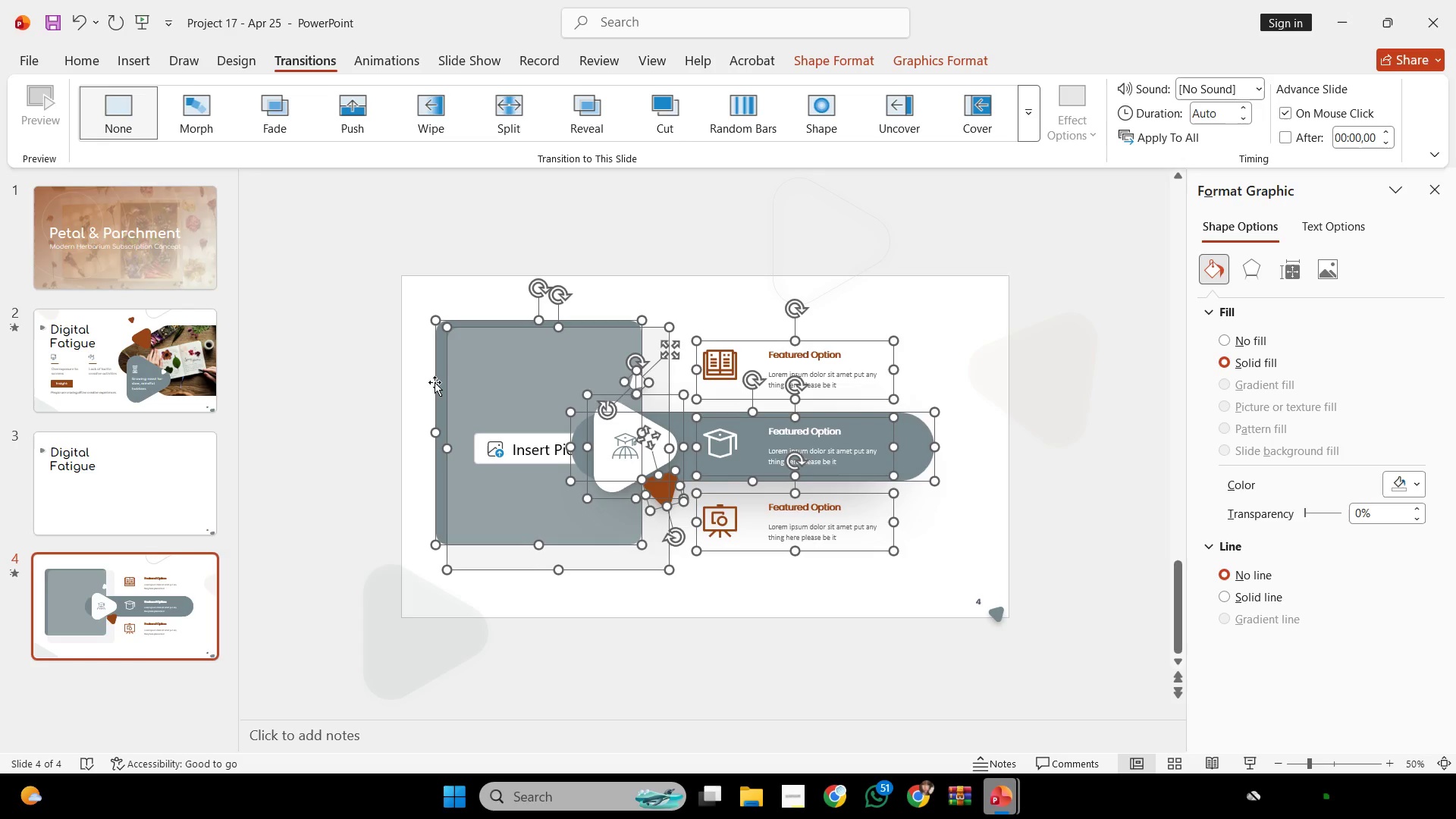 
left_click([494, 258])
 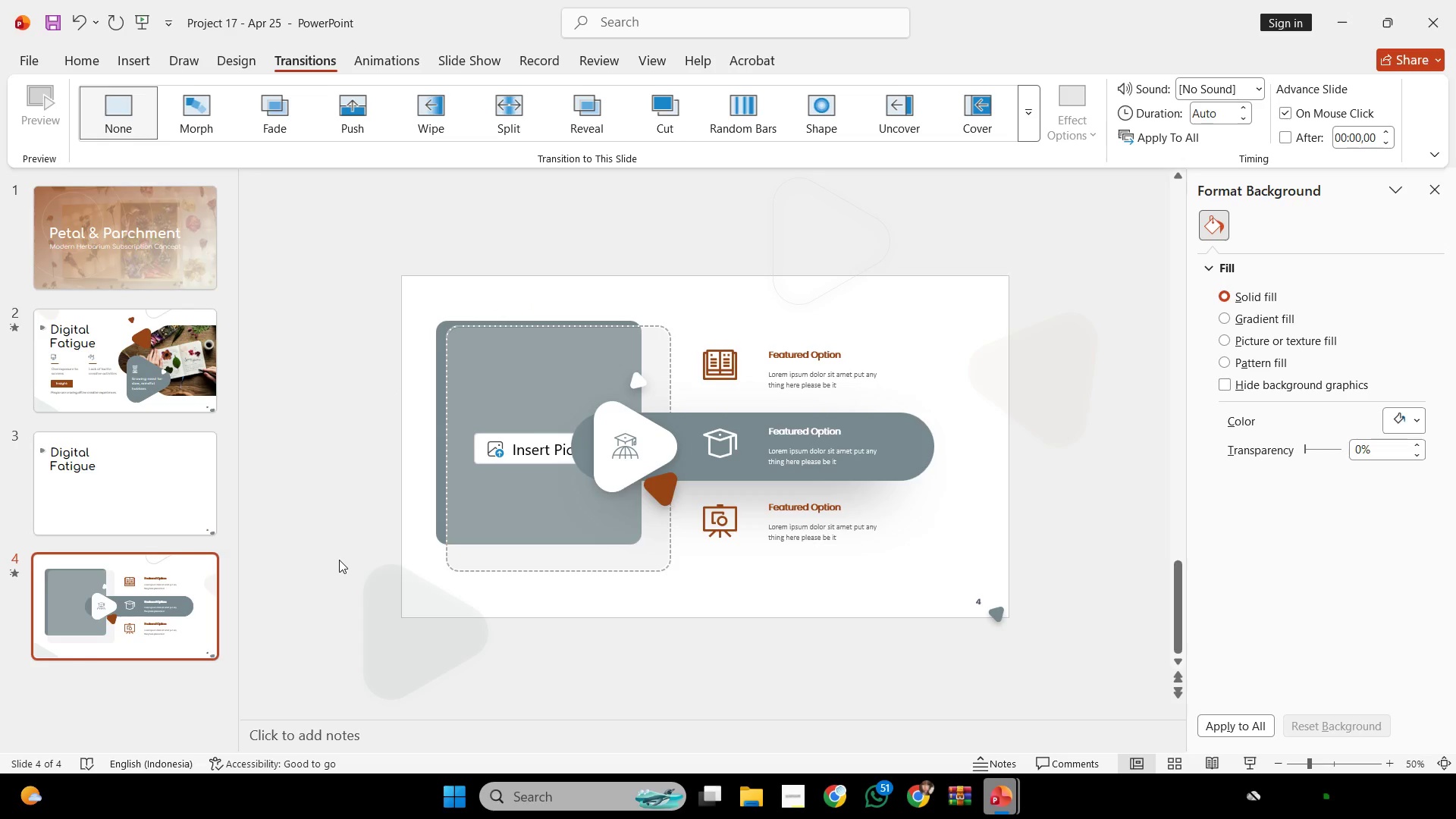 
wait(45.5)
 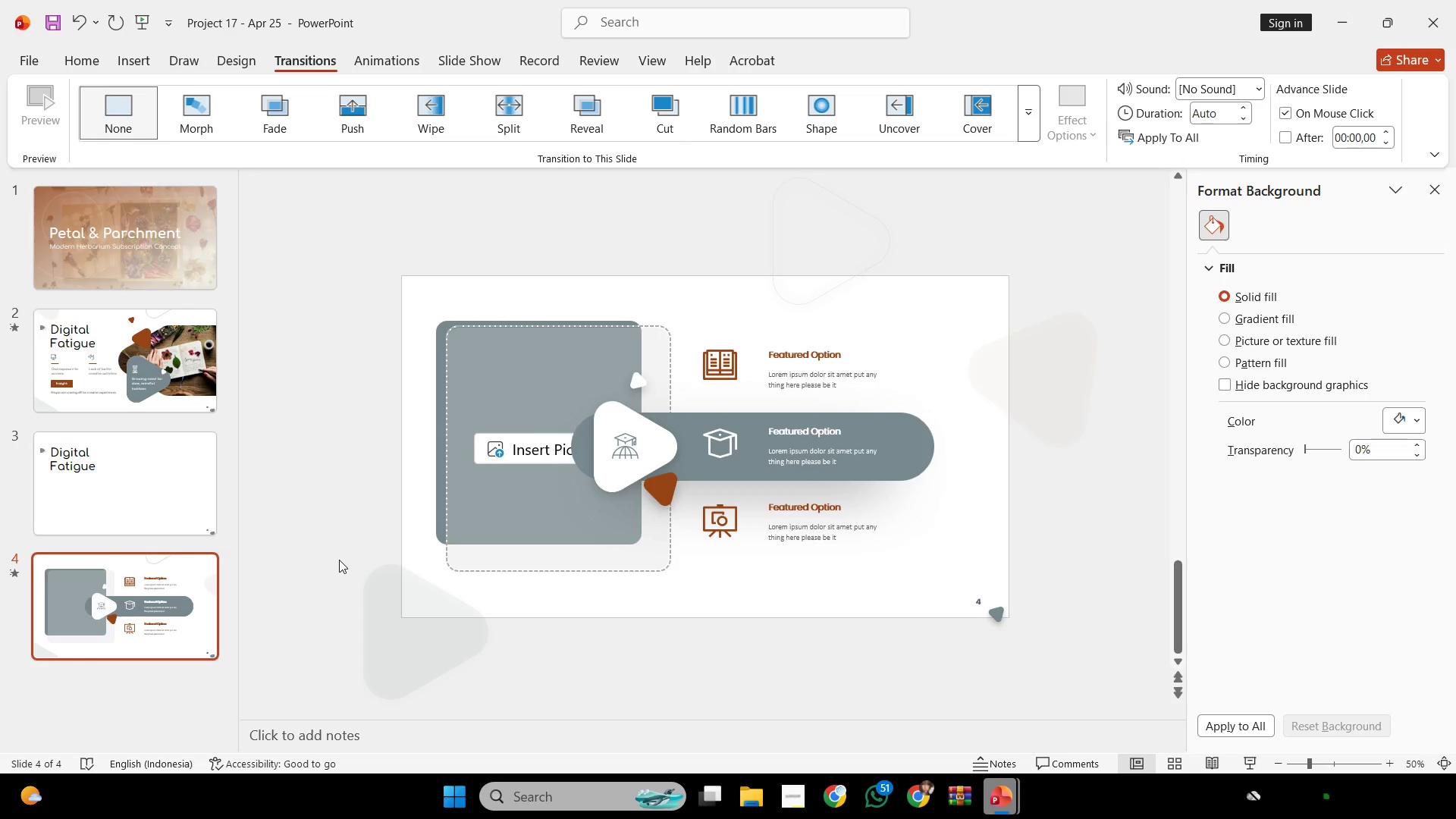 
left_click([729, 355])
 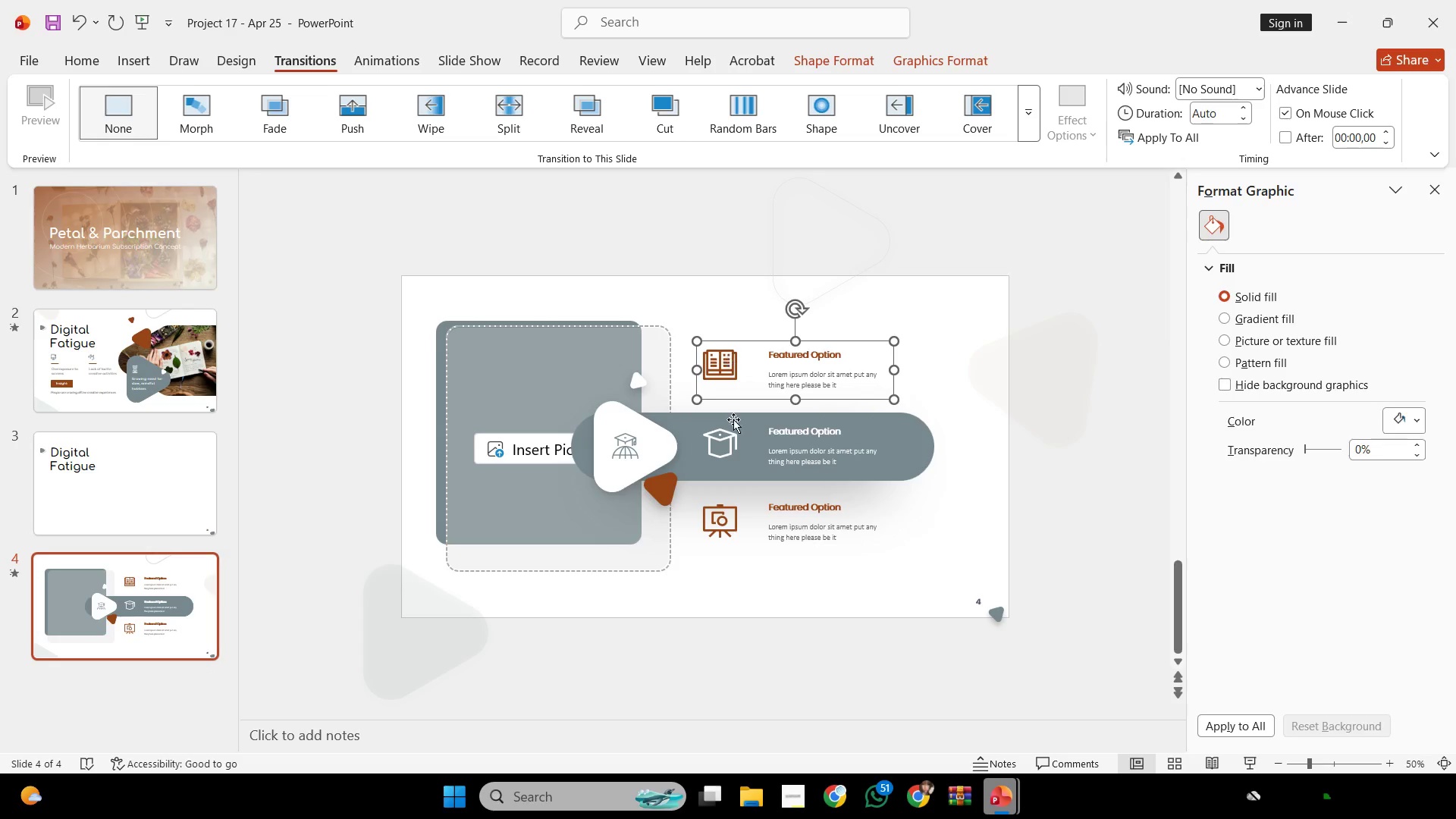 
key(Shift+ShiftLeft)
 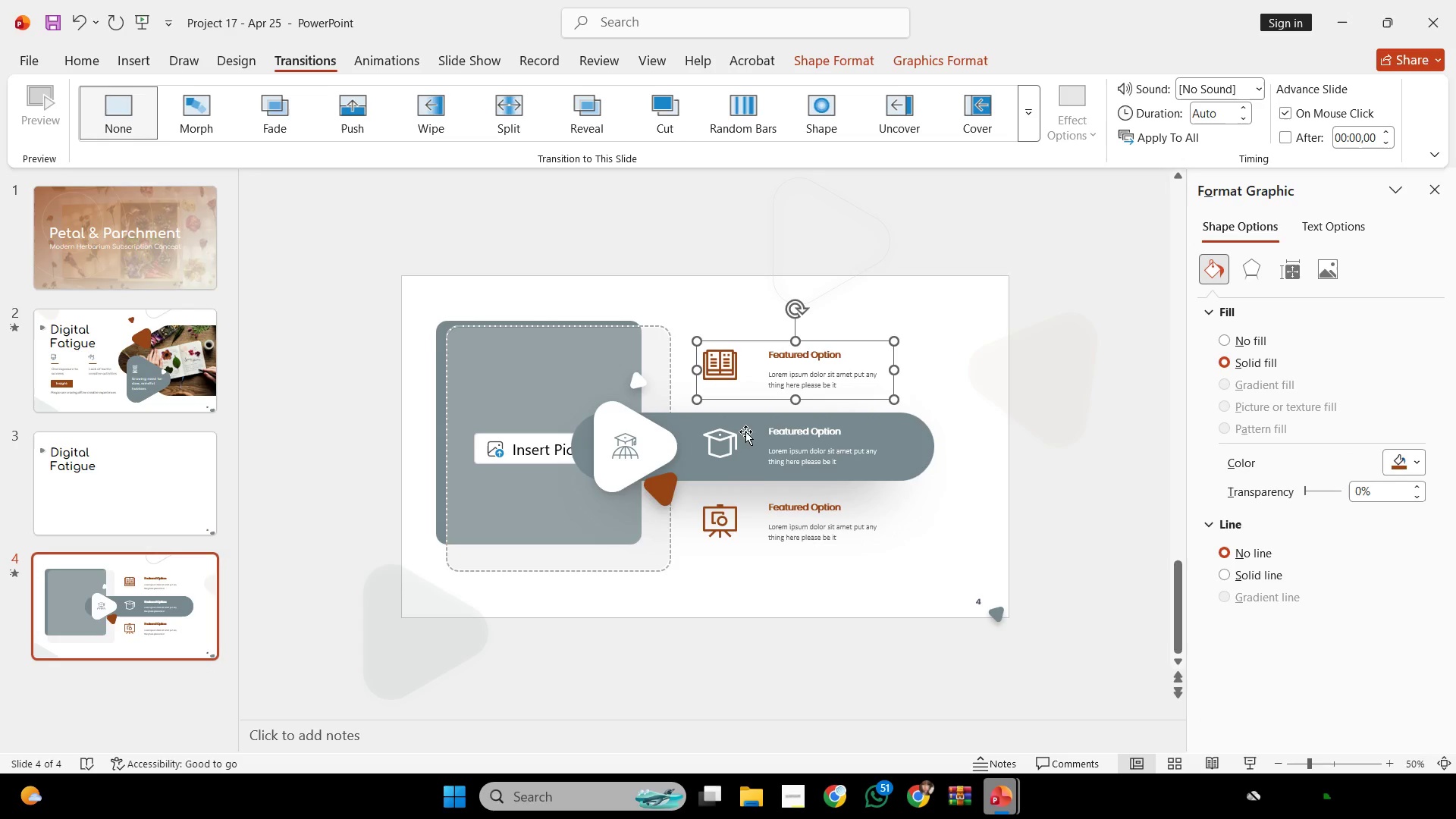 
left_click([773, 441])
 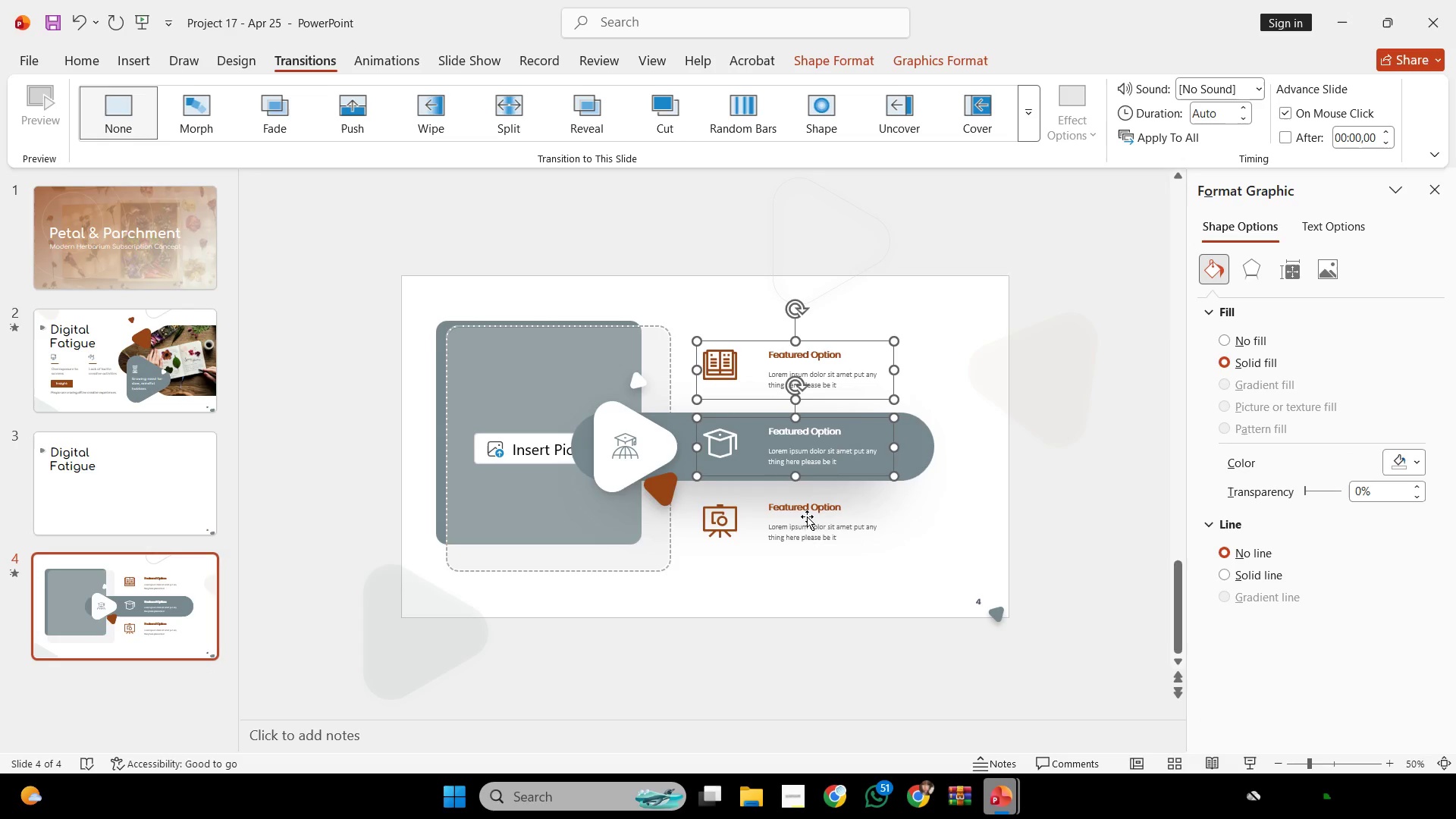 
left_click([807, 516])
 